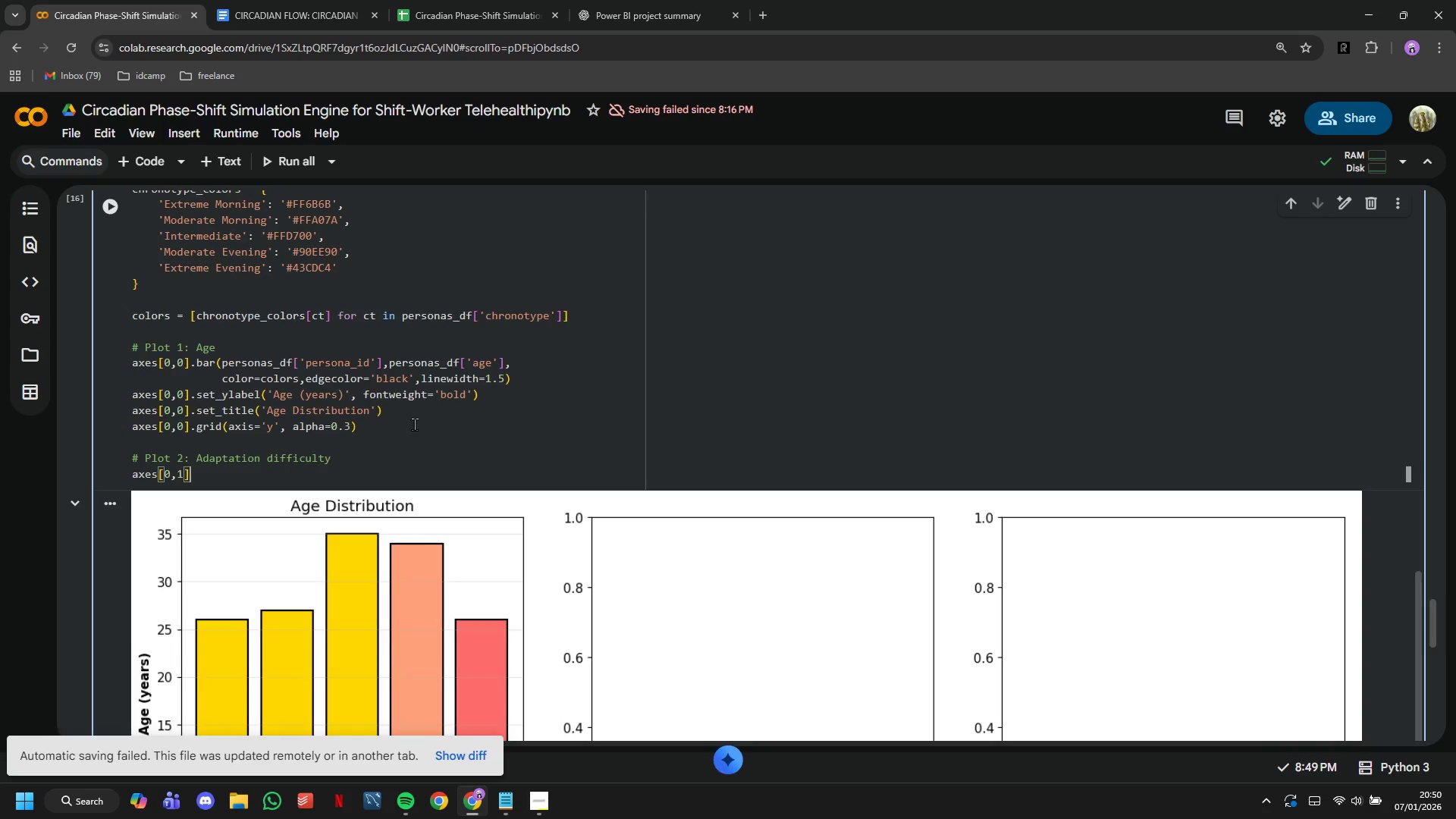 
type(.bar(personas_df['persoa)
key(Backspace)
type(na_id)
 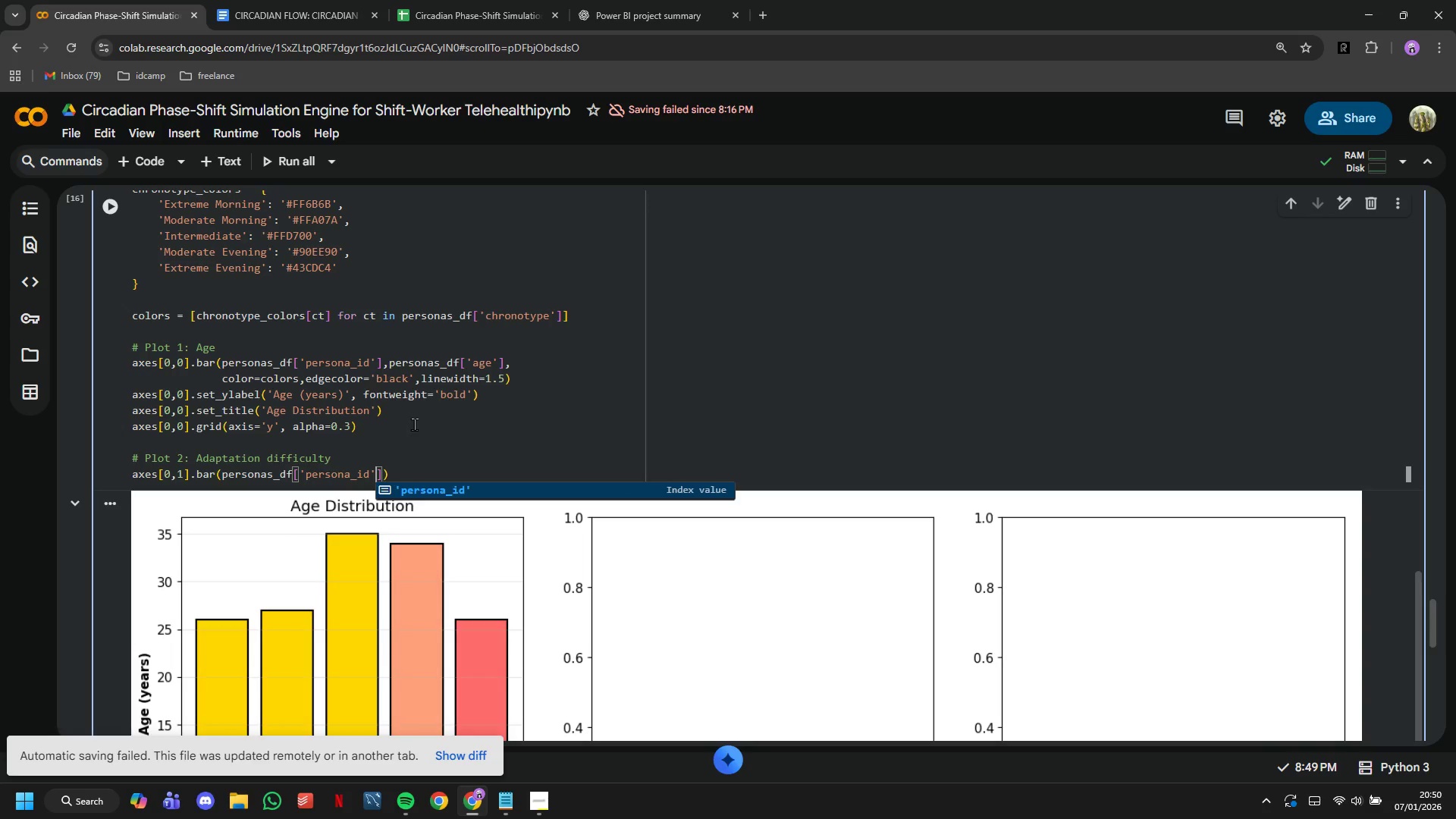 
 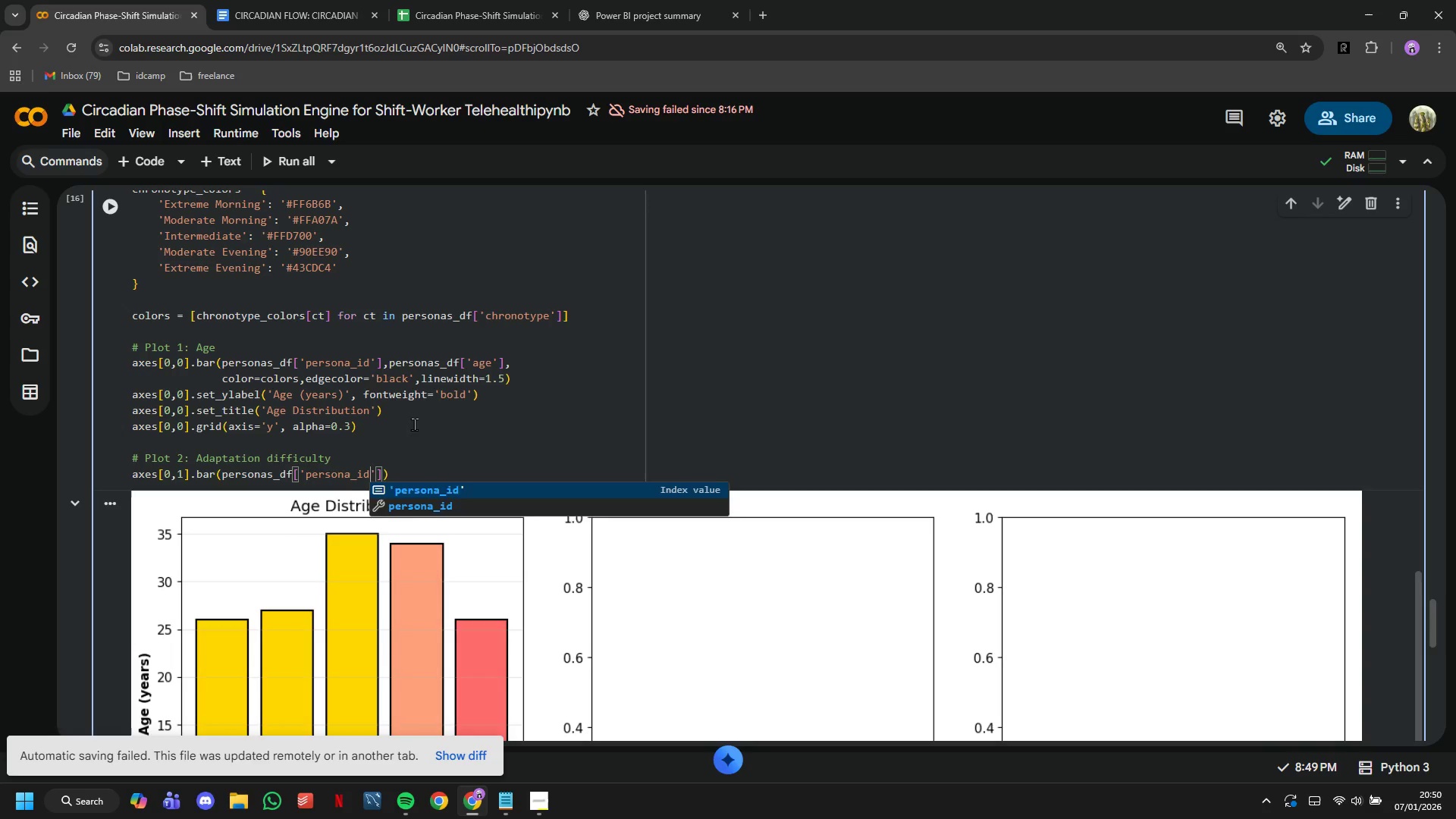 
key(ArrowRight)
 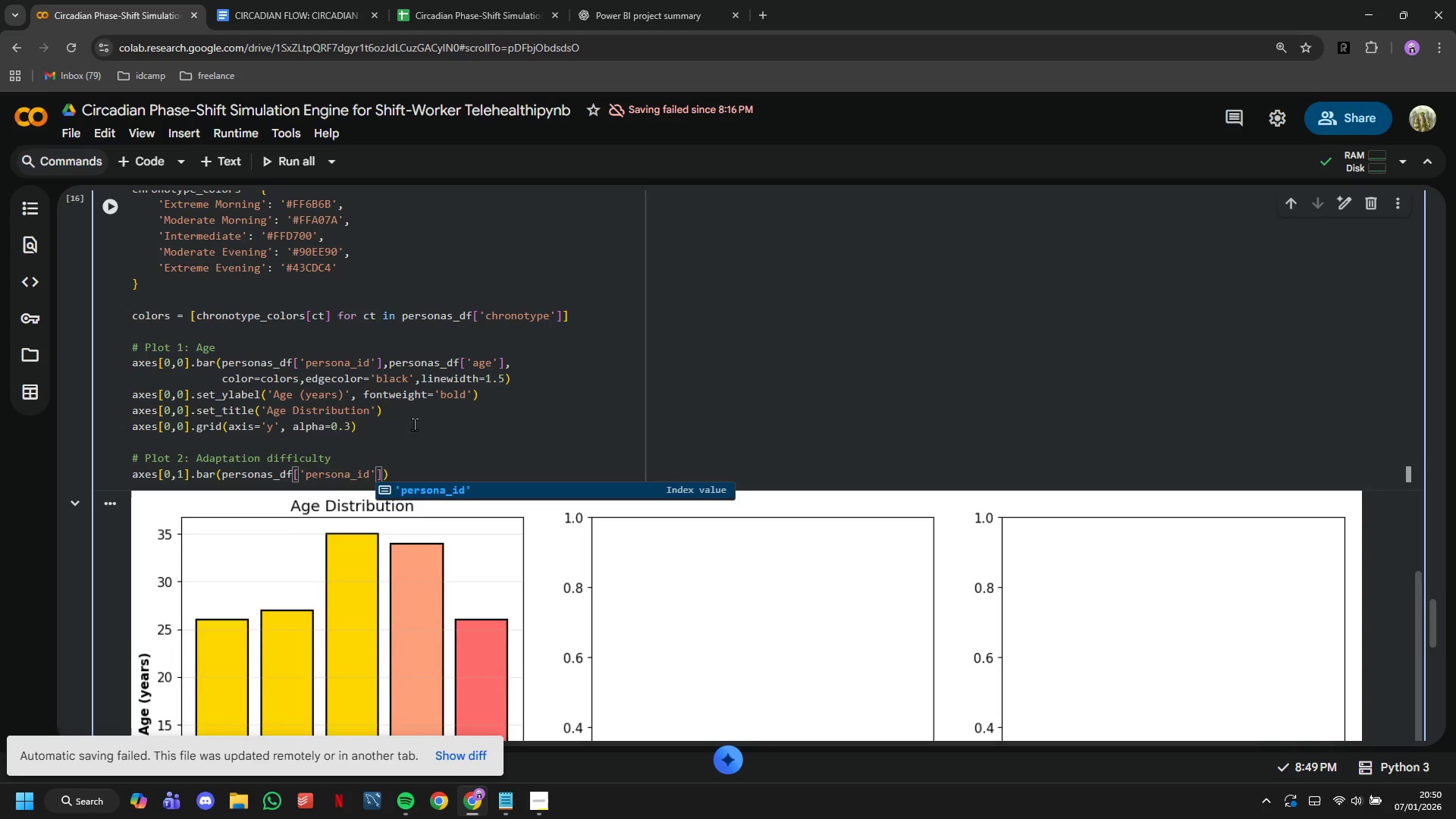 
key(ArrowRight)
 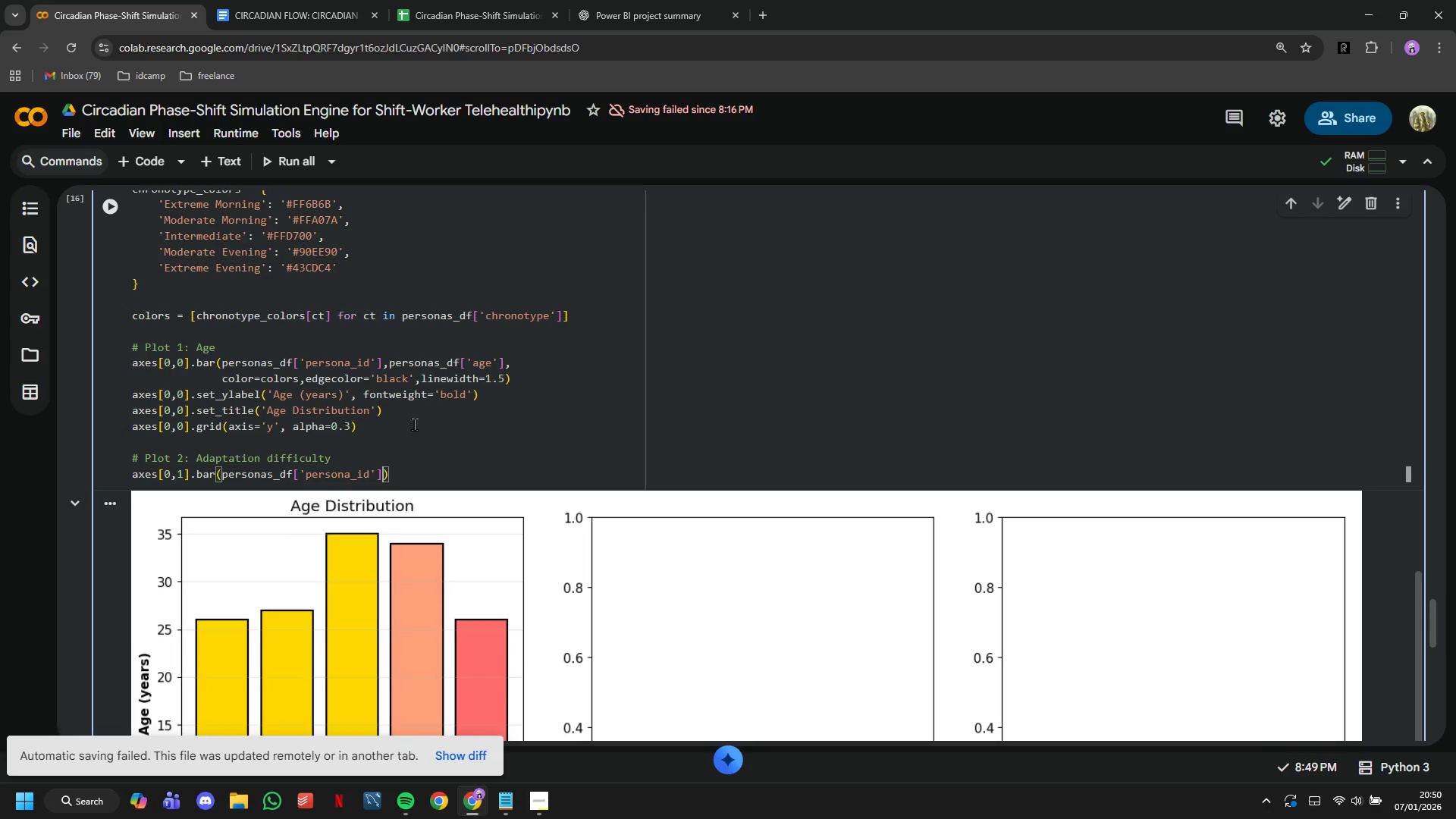 
type(, pero)
key(Backspace)
type(sonas_df['adap)
key(Tab)
 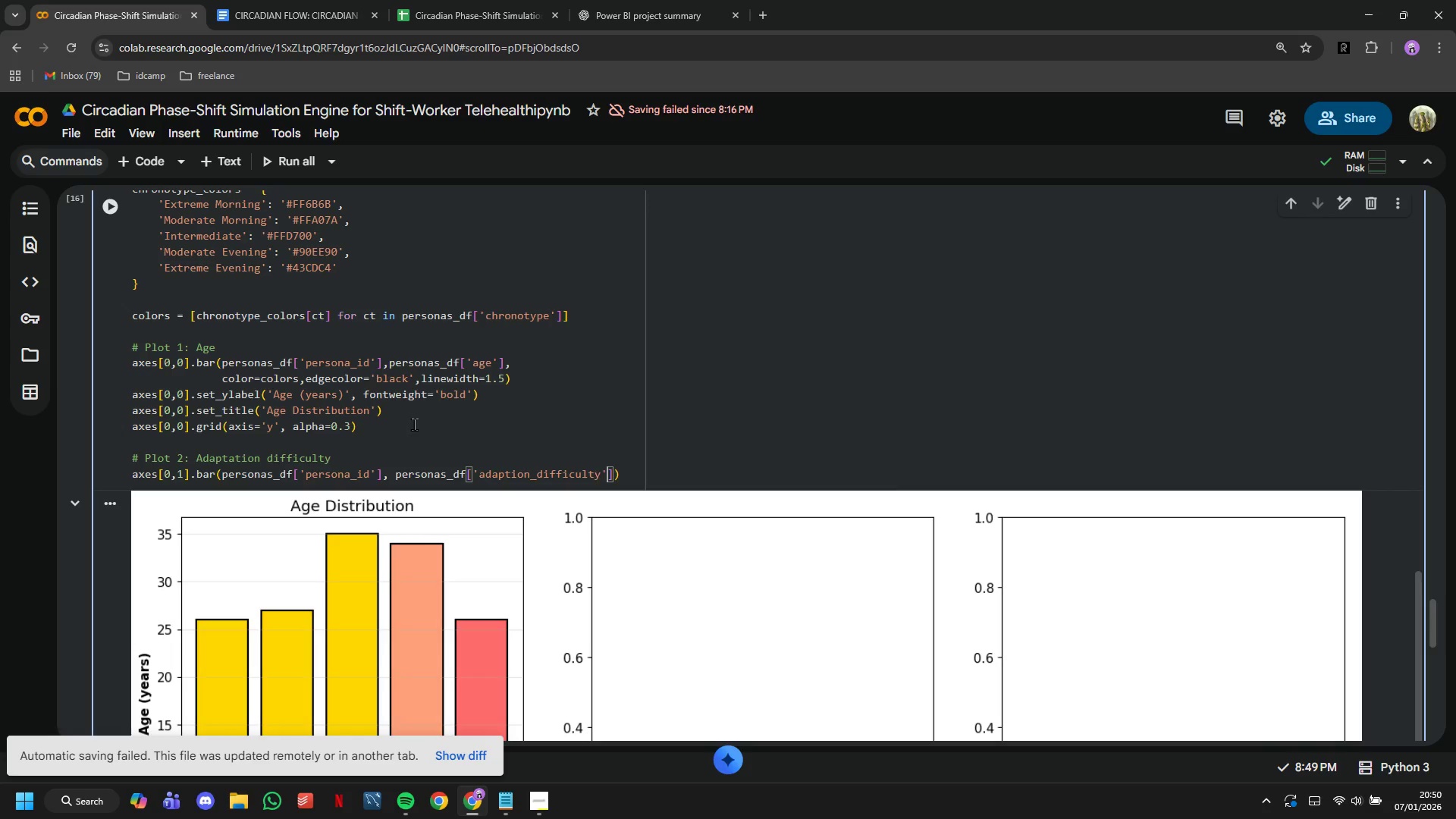 
key(ArrowRight)
 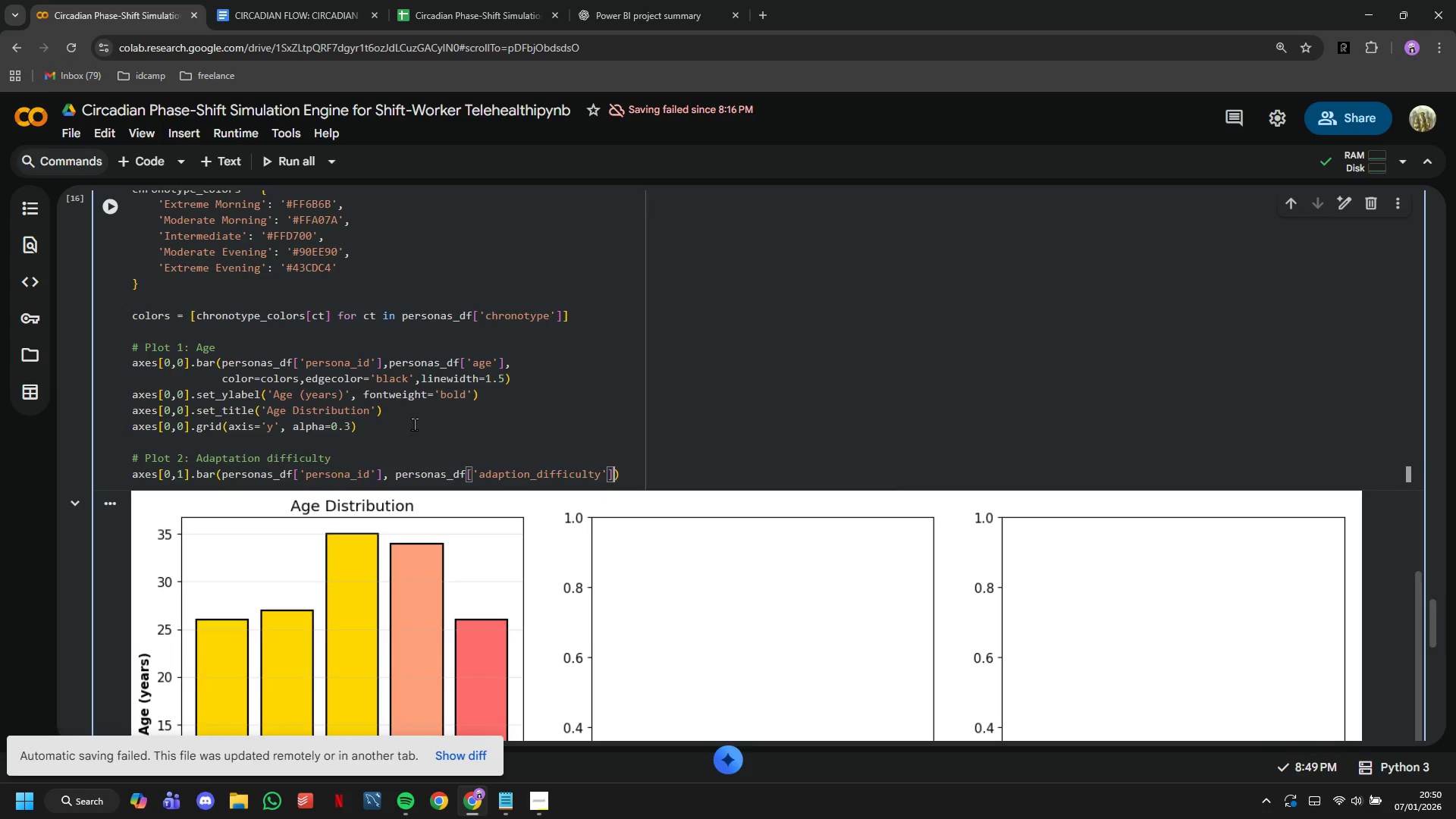 
key(ArrowRight)
 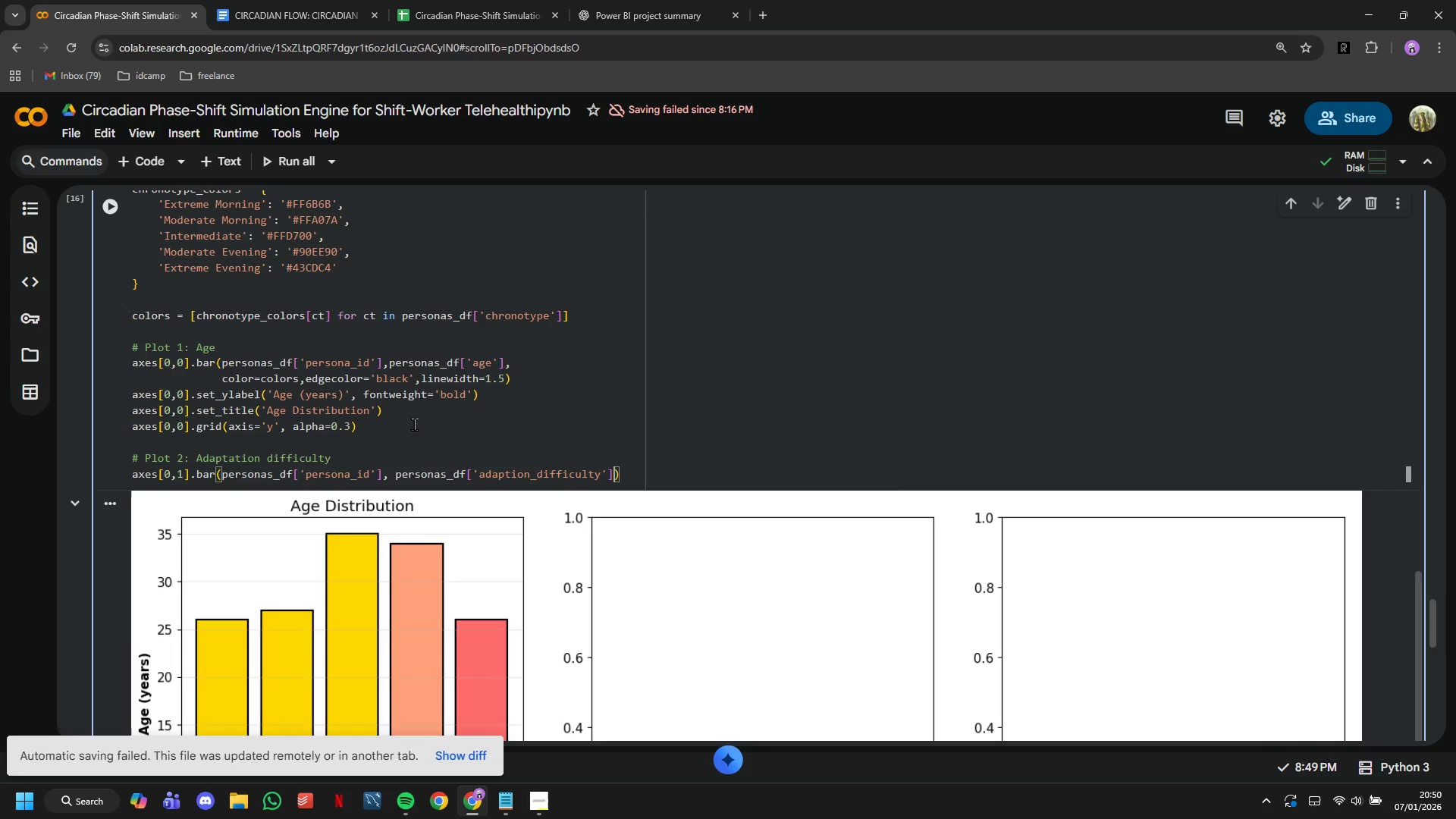 
key(Comma)
 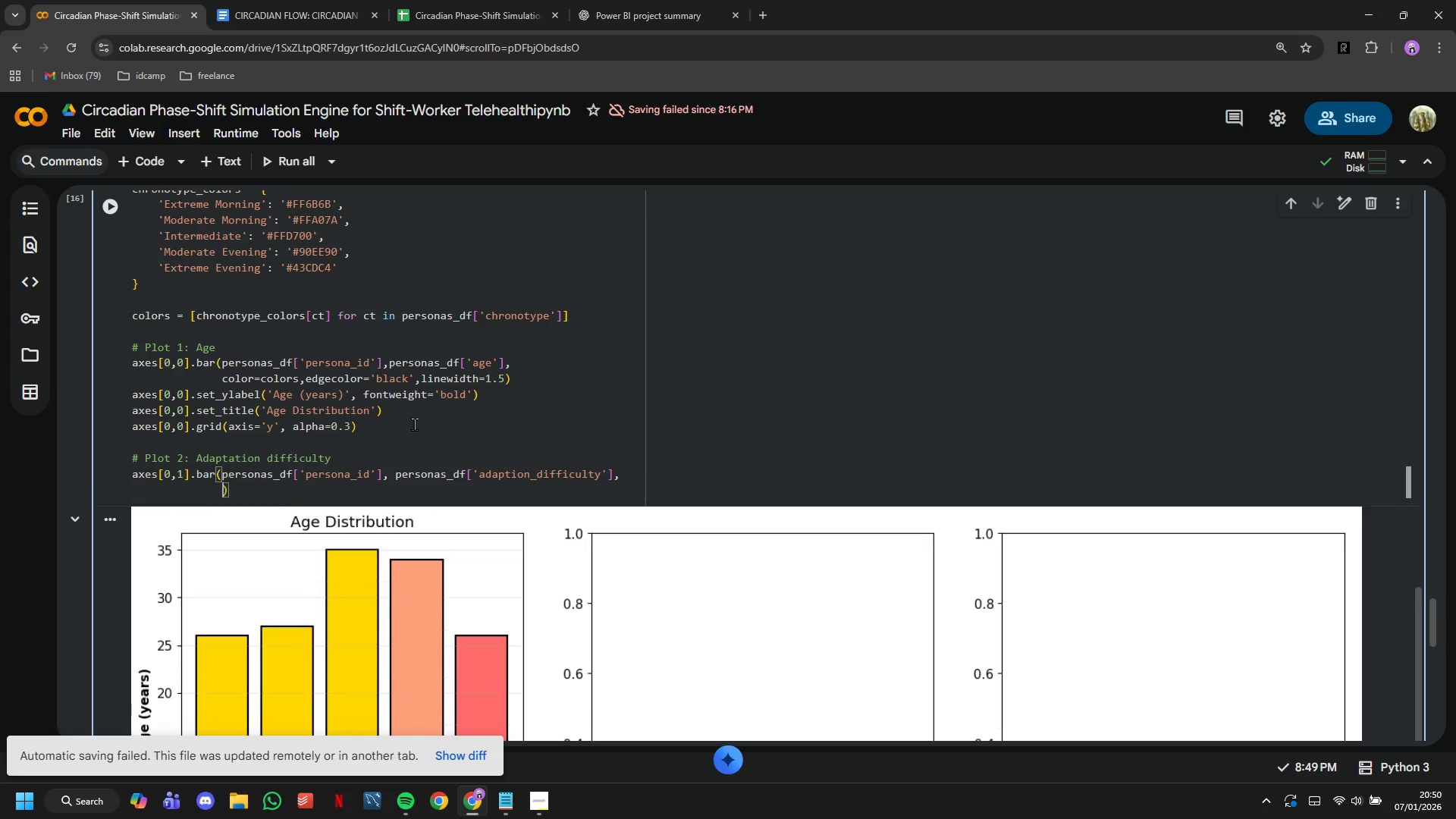 
key(Enter)
 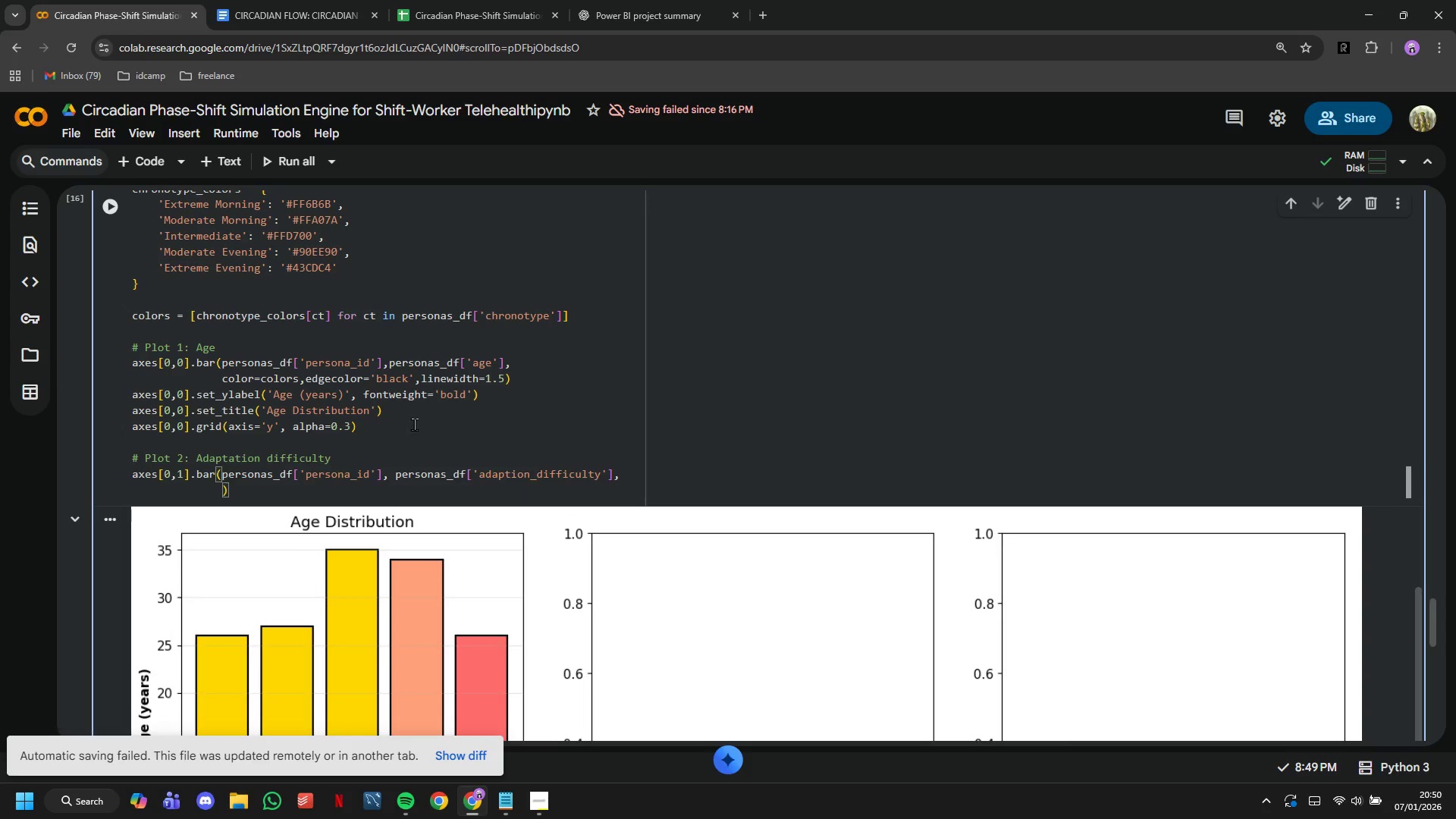 
type(color=colors, edgecolor)
key(Tab)
type())
 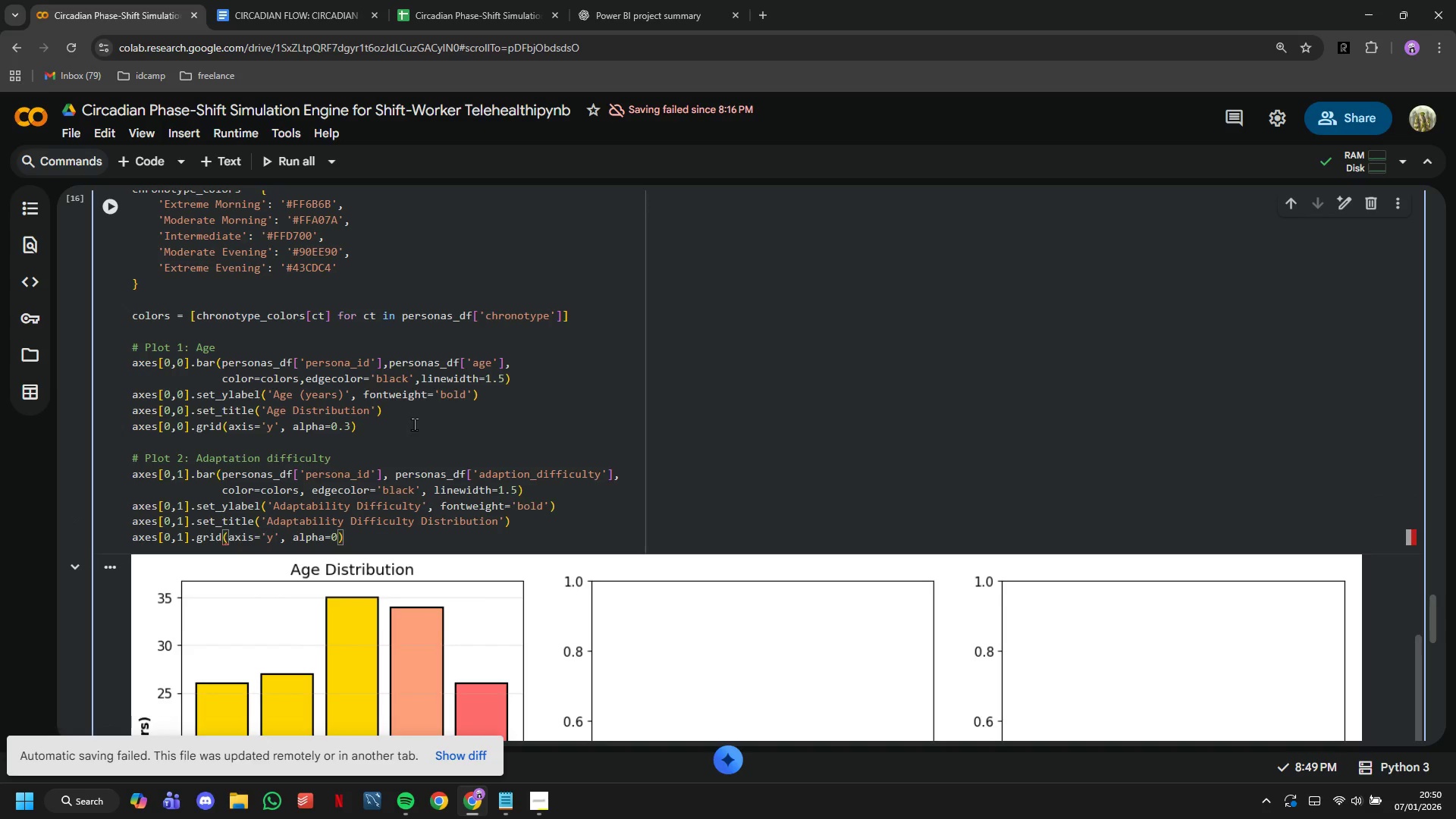 
left_click([124, 203])
 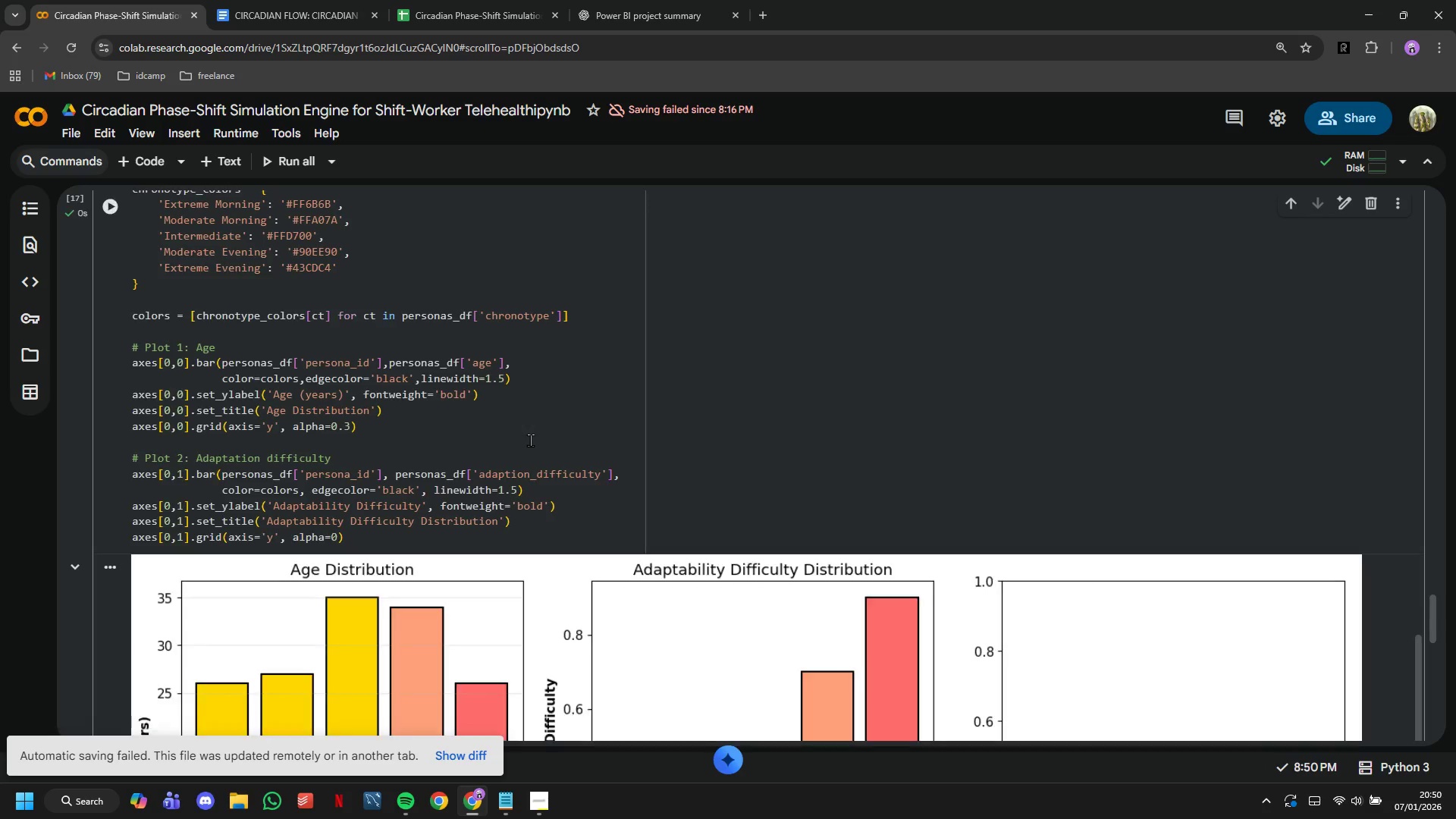 
scroll: coordinate [530, 440], scroll_direction: down, amount: 3.0
 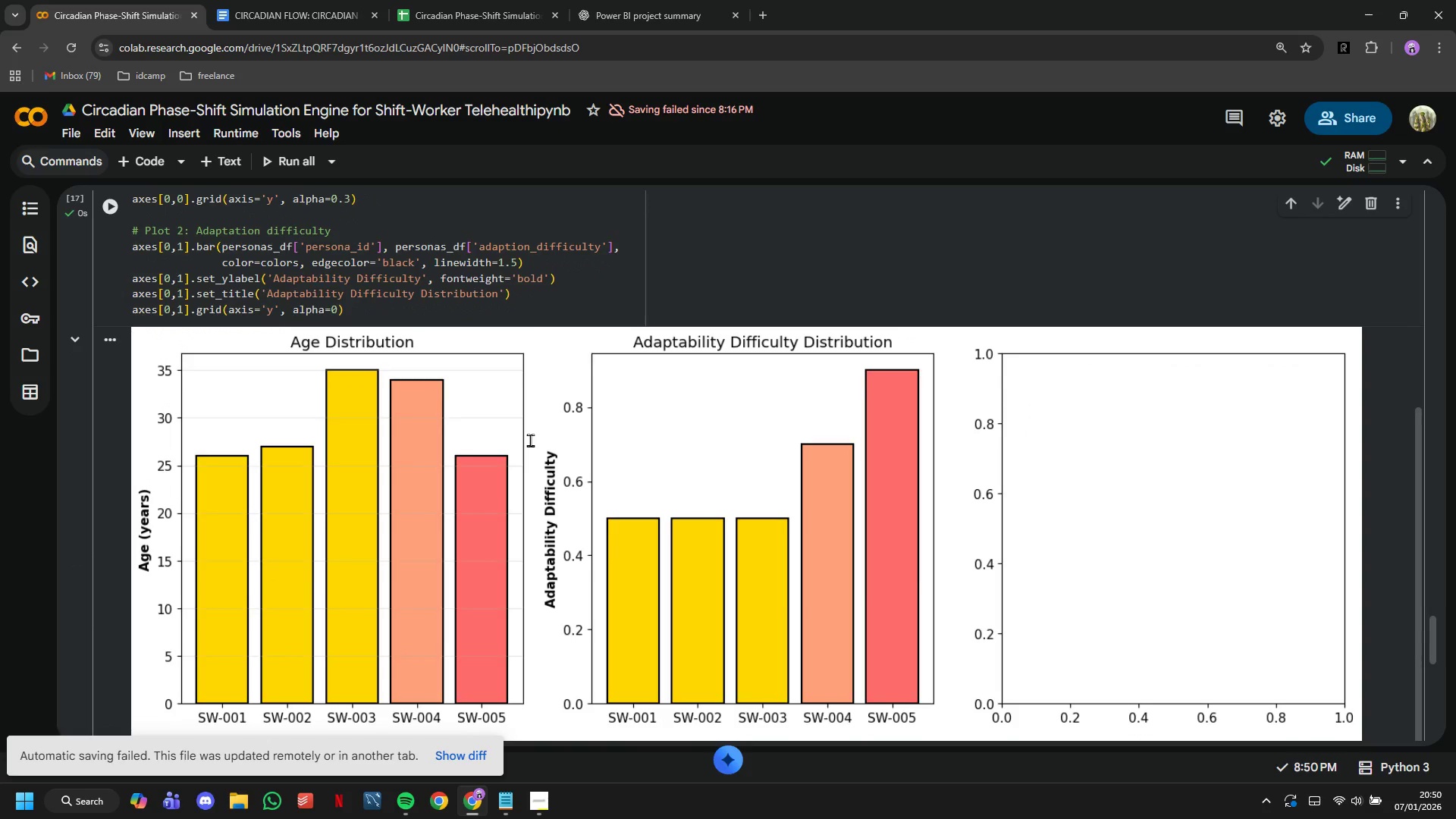 
scroll: coordinate [530, 440], scroll_direction: up, amount: 1.0
 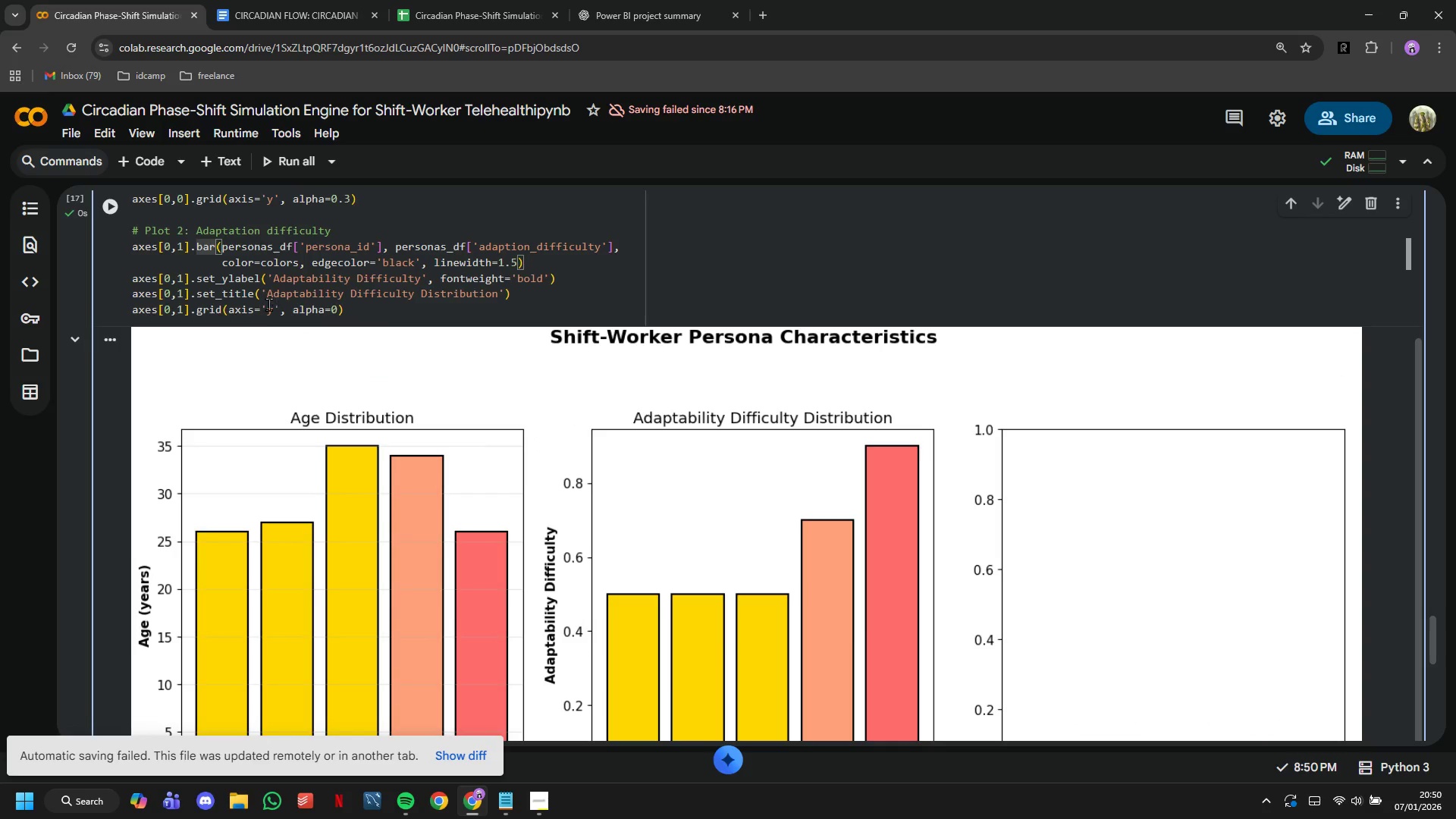 
key(H)
 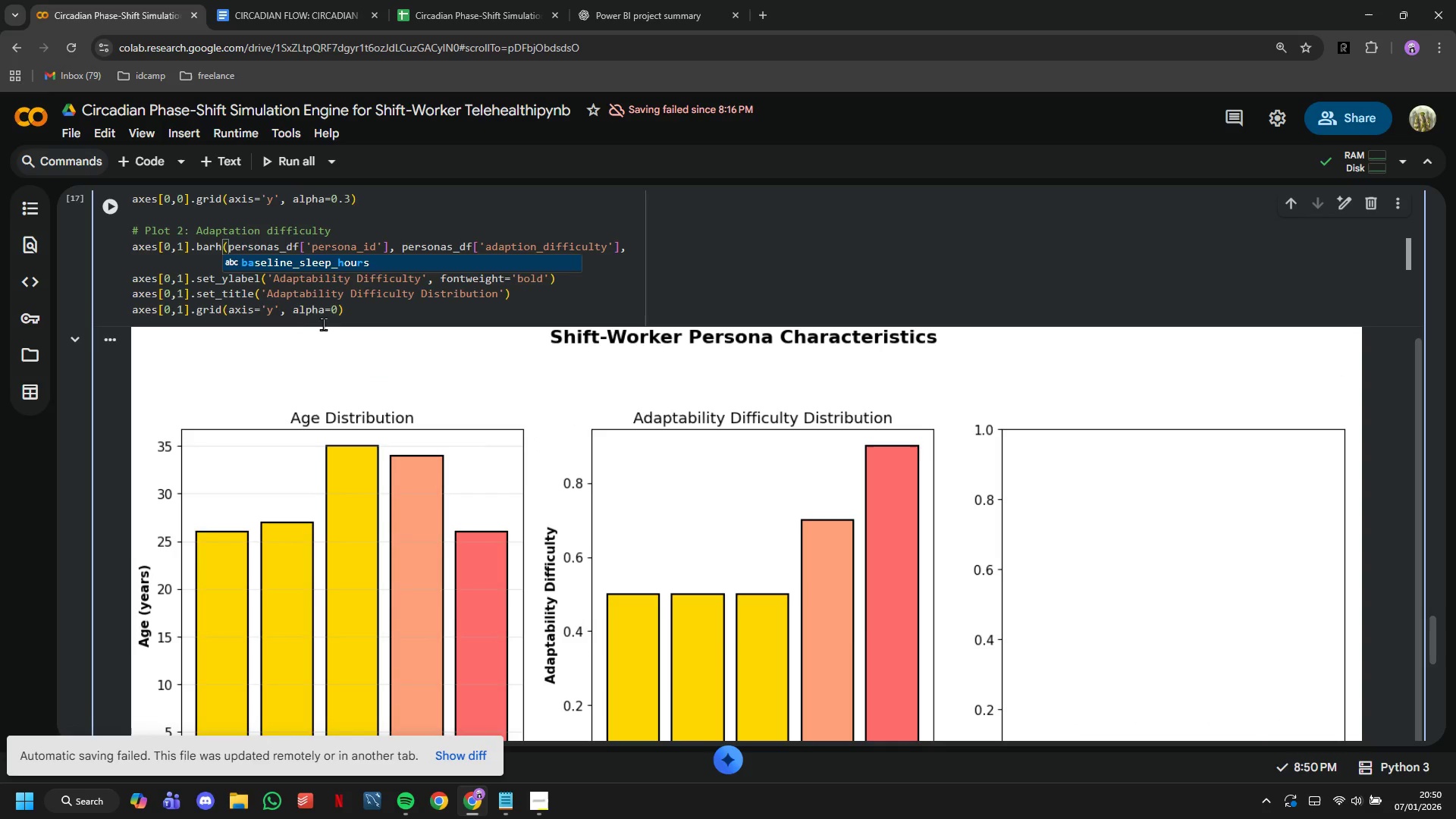 
left_click([359, 309])
 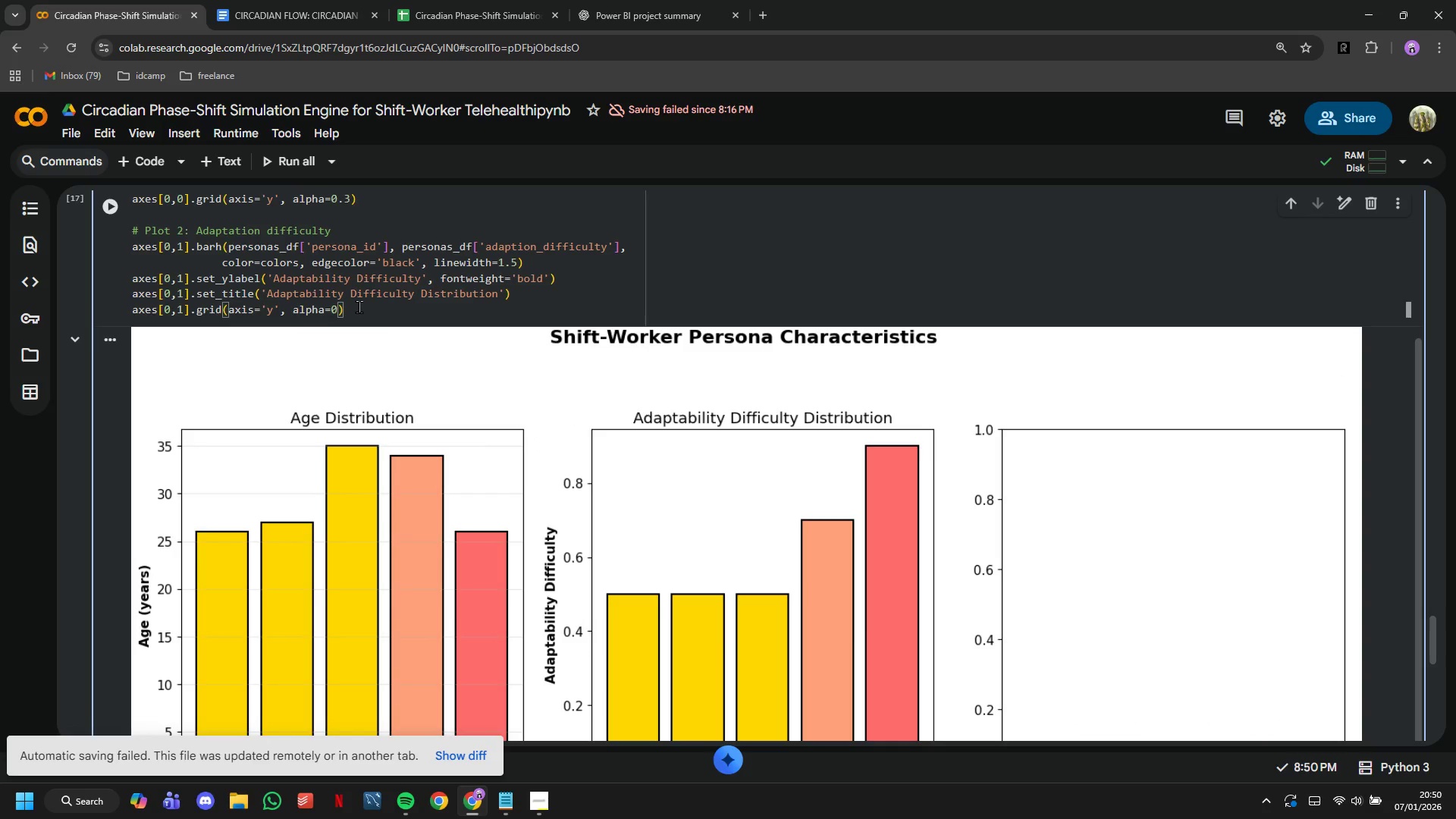 
left_click_drag(start_coordinate=[359, 306], to_coordinate=[66, 277])
 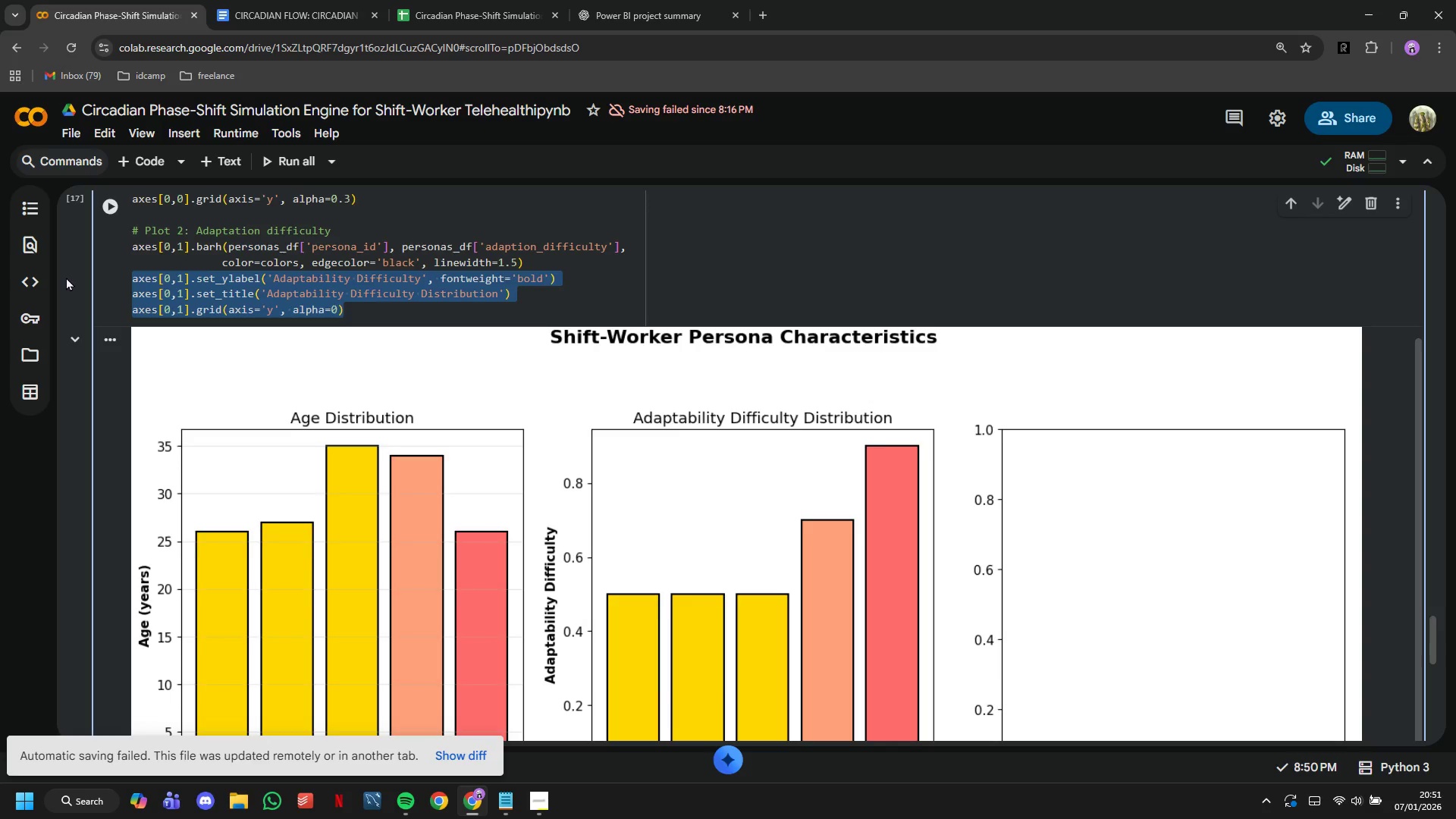 
key(Backspace)
 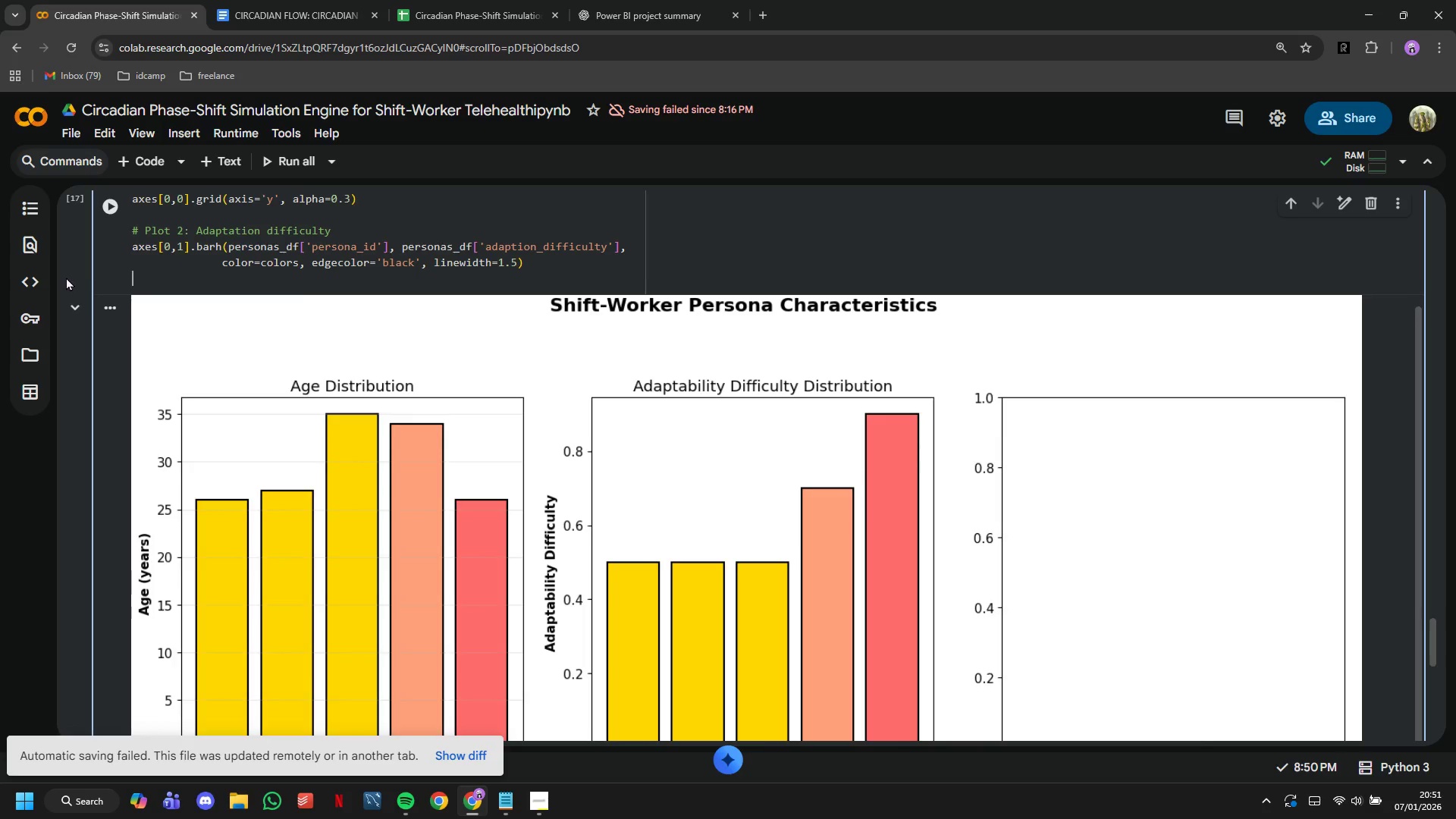 
key(Backspace)
 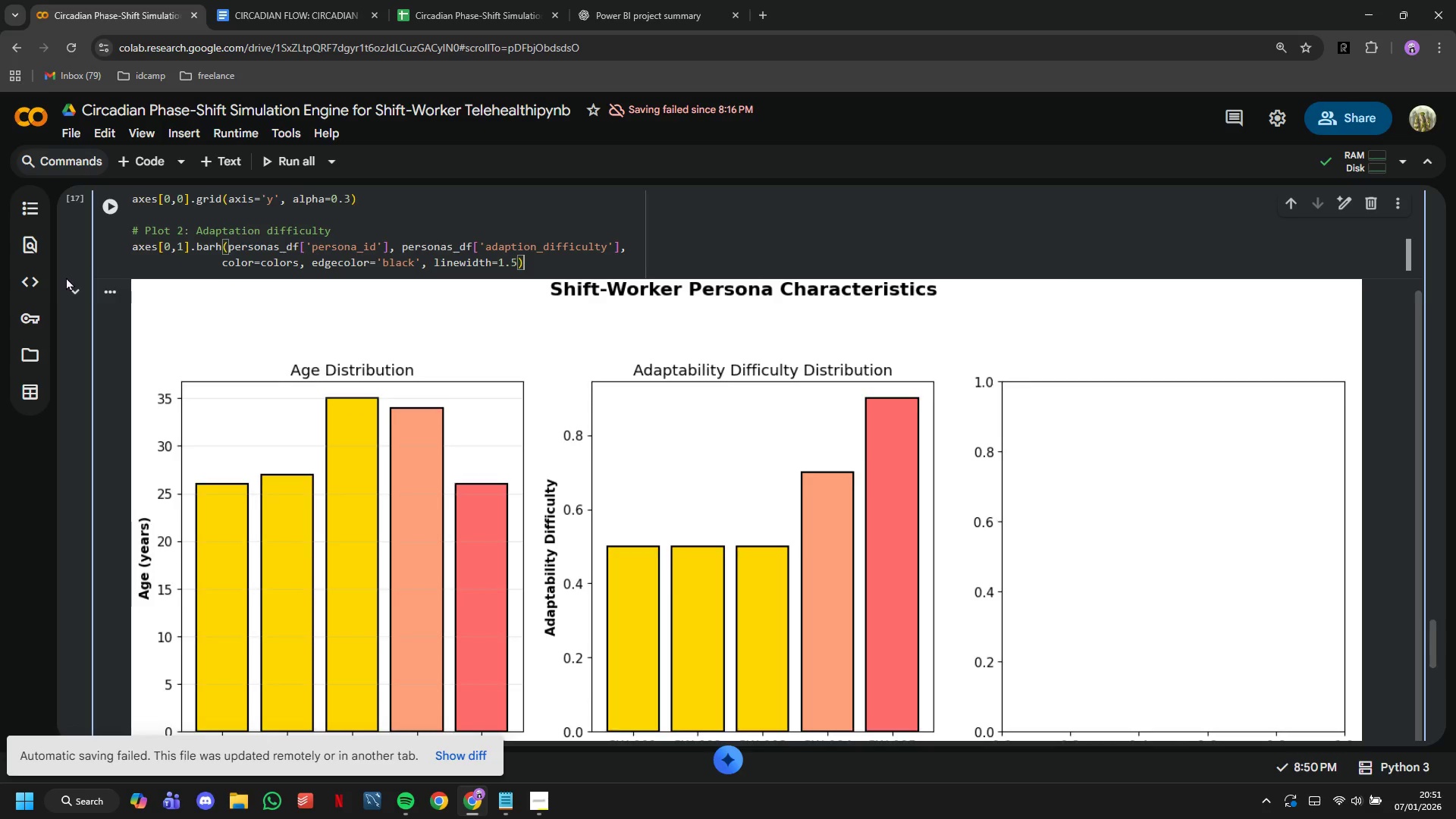 
key(Enter)
 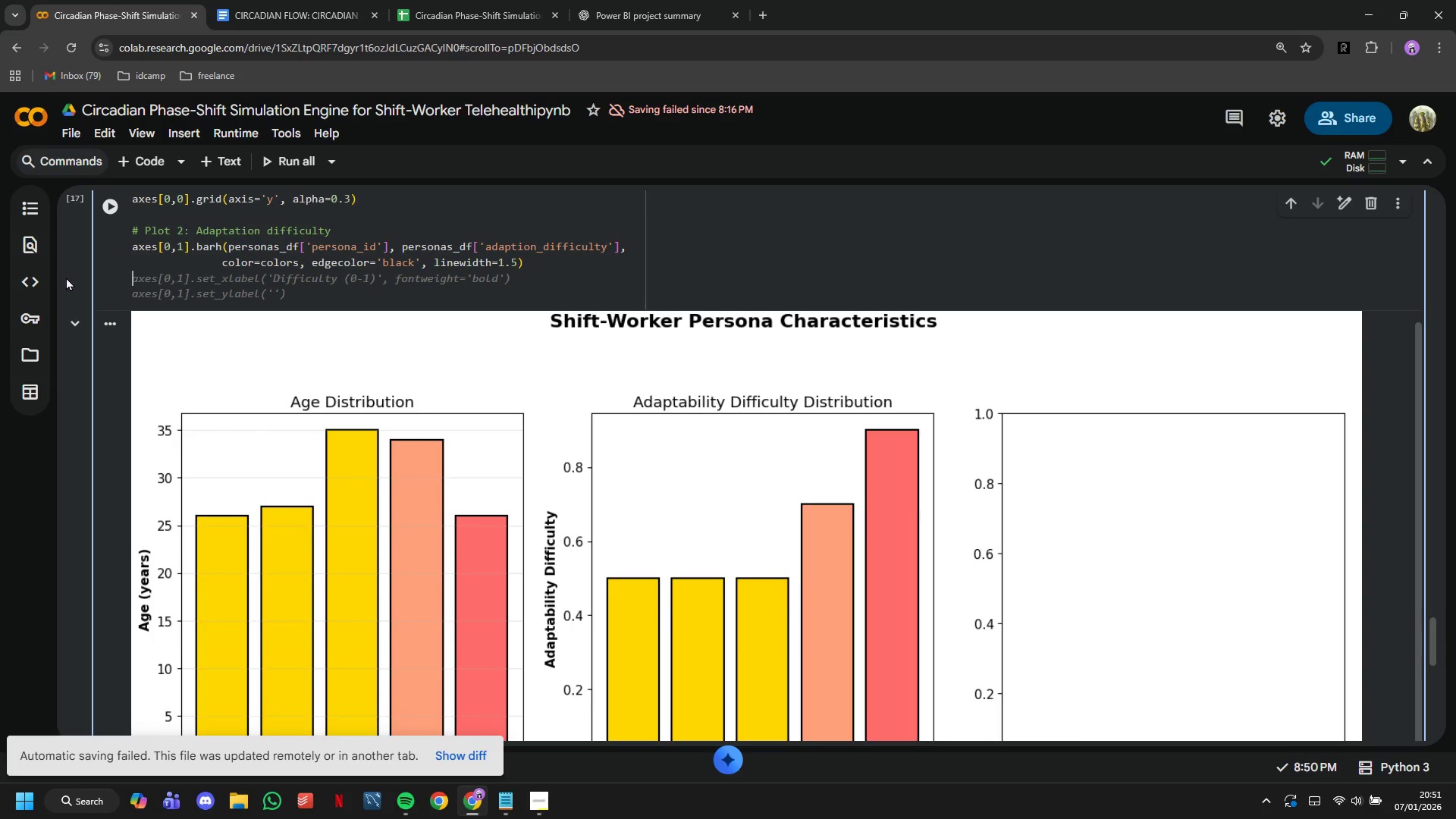 
key(Tab)
 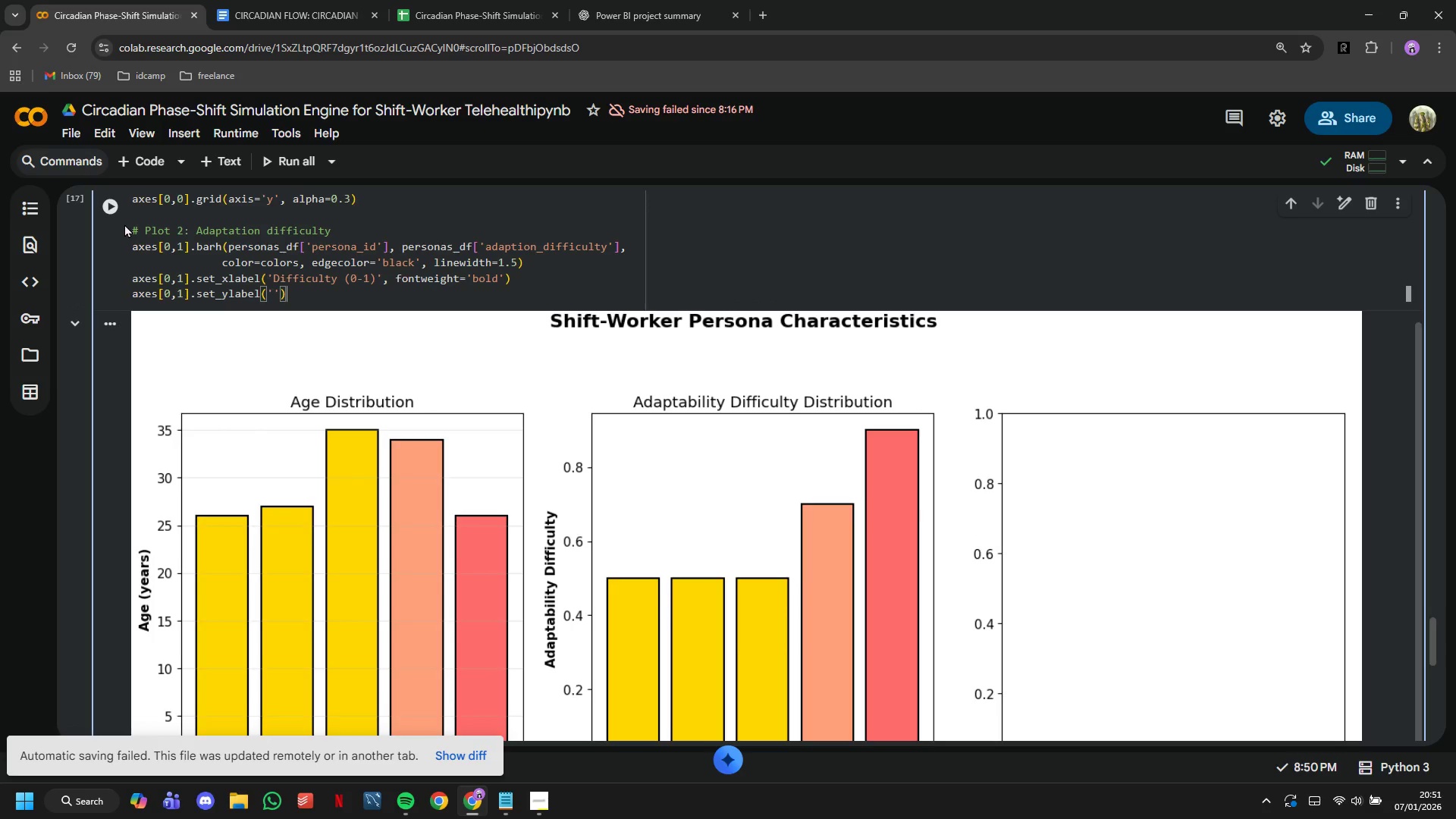 
double_click([118, 218])
 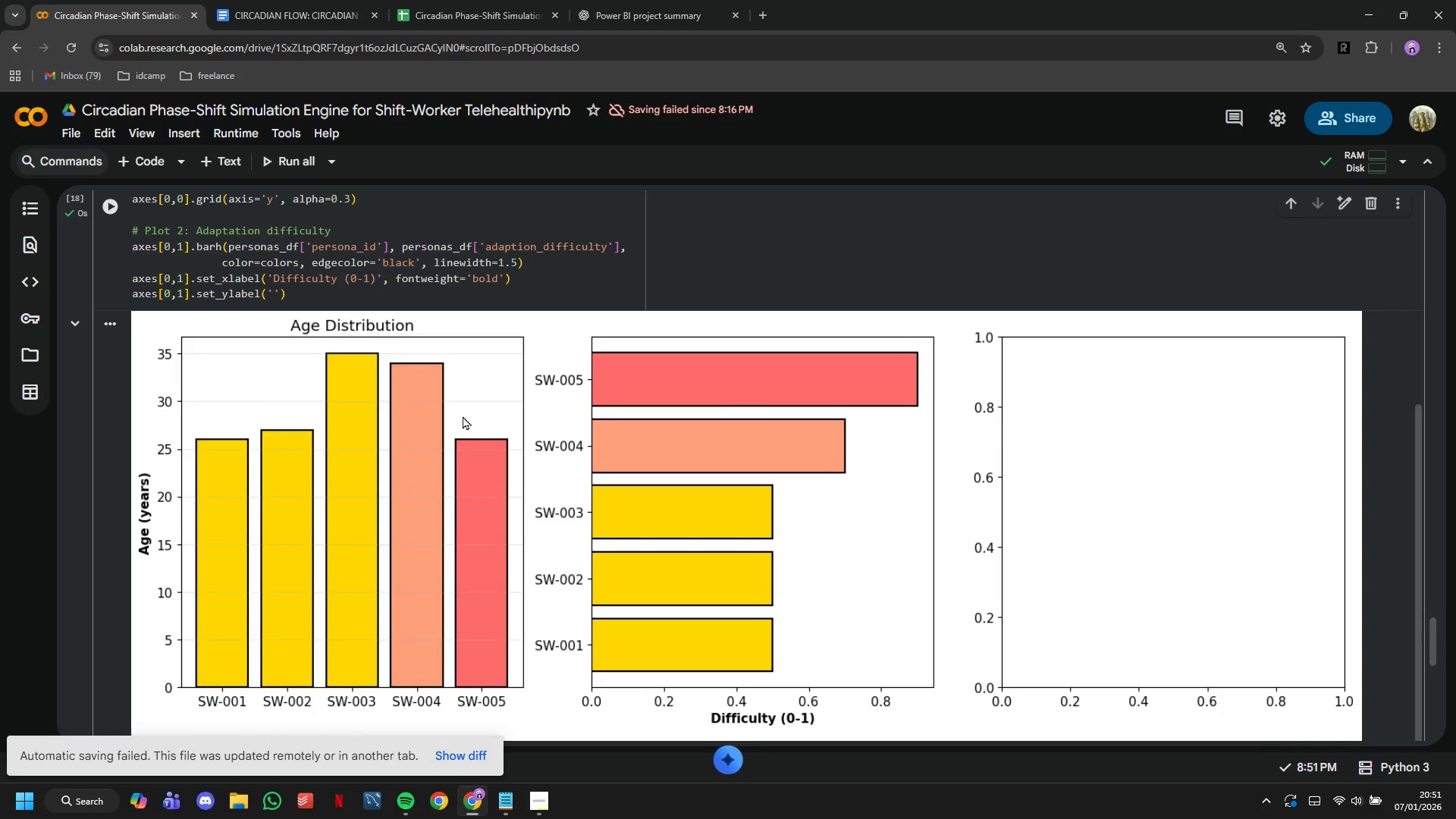 
scroll: coordinate [526, 464], scroll_direction: up, amount: 1.0
 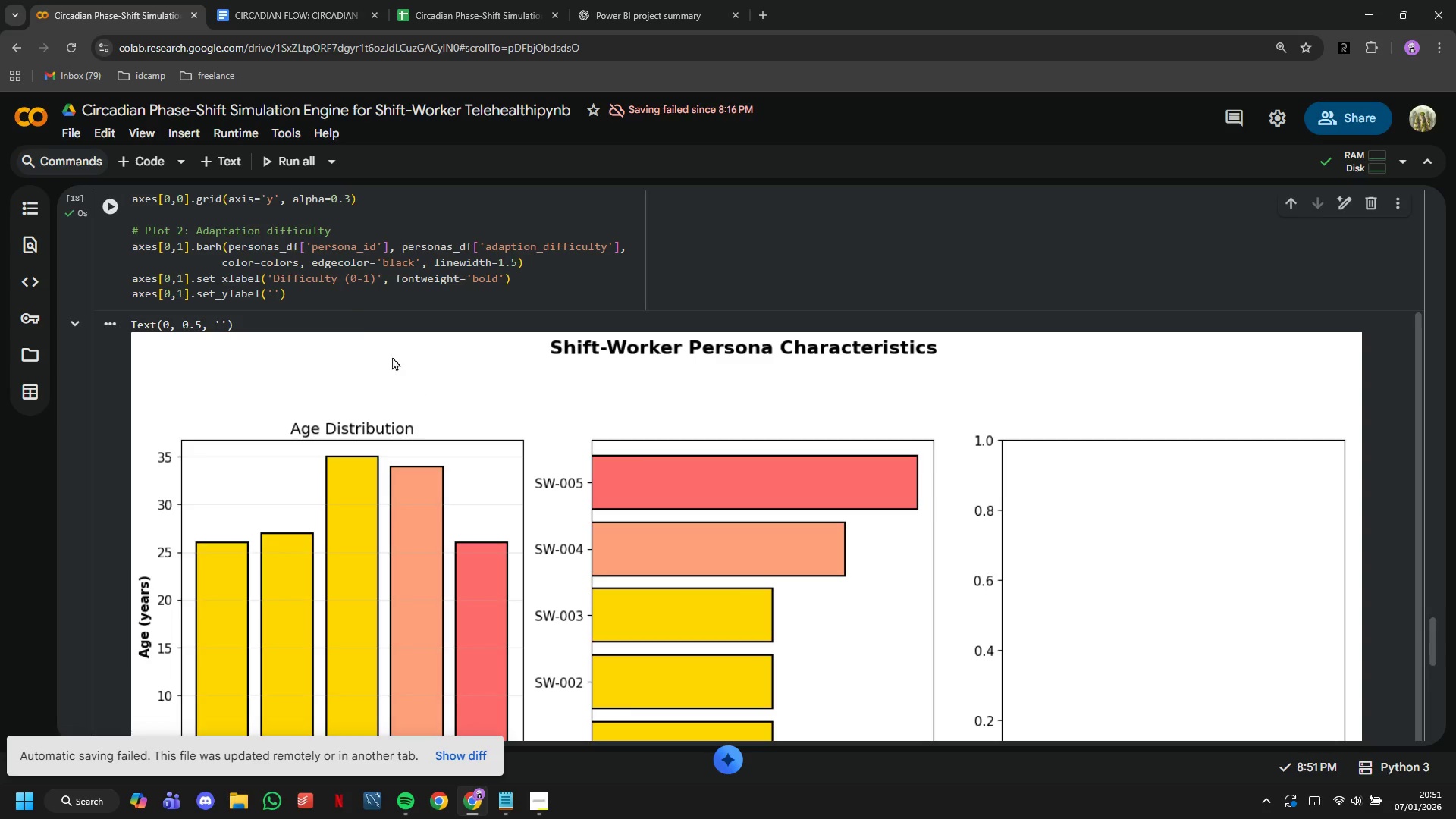 
left_click([344, 295])
 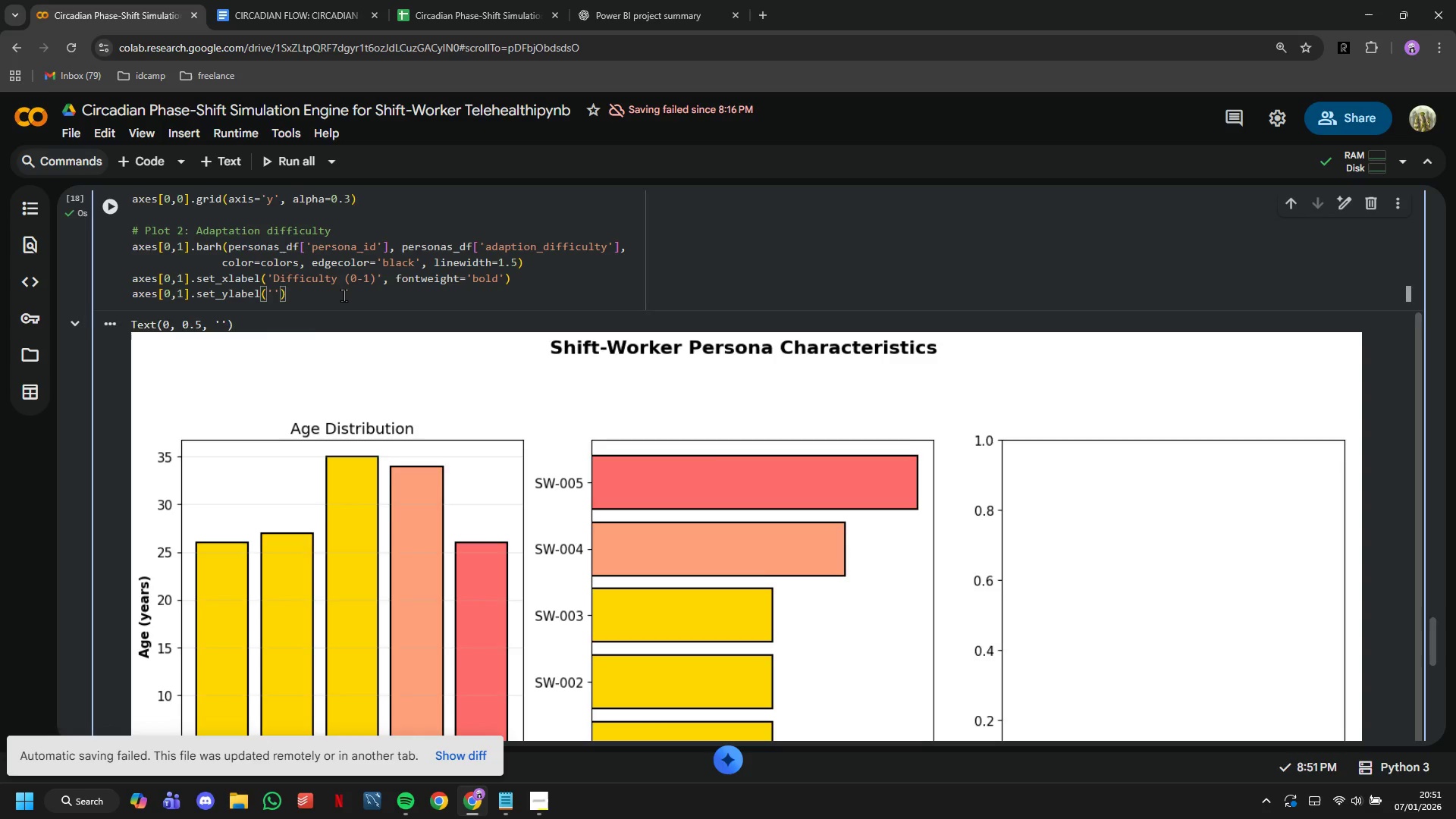 
key(Enter)
 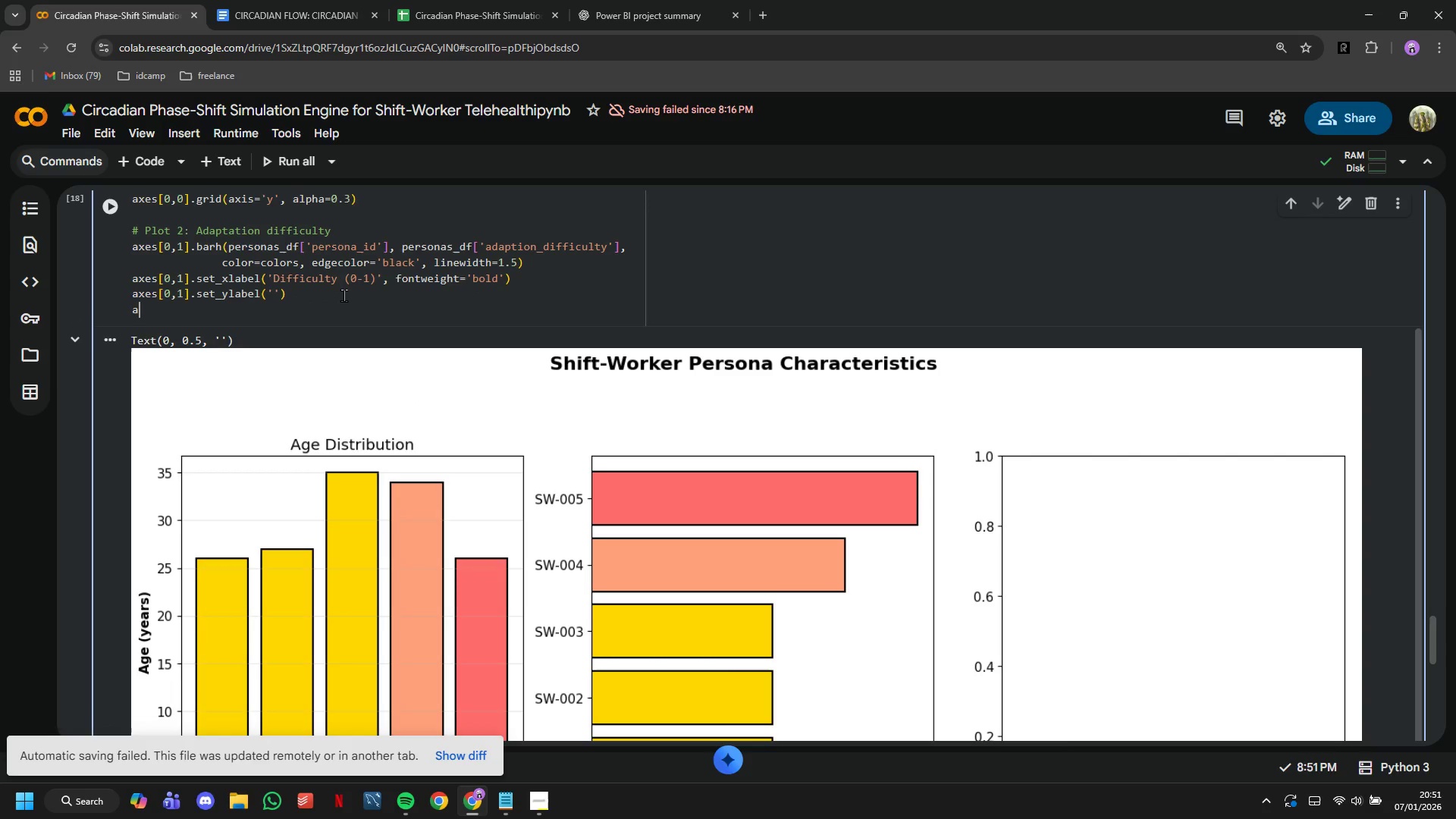 
type(axes[0,1)
 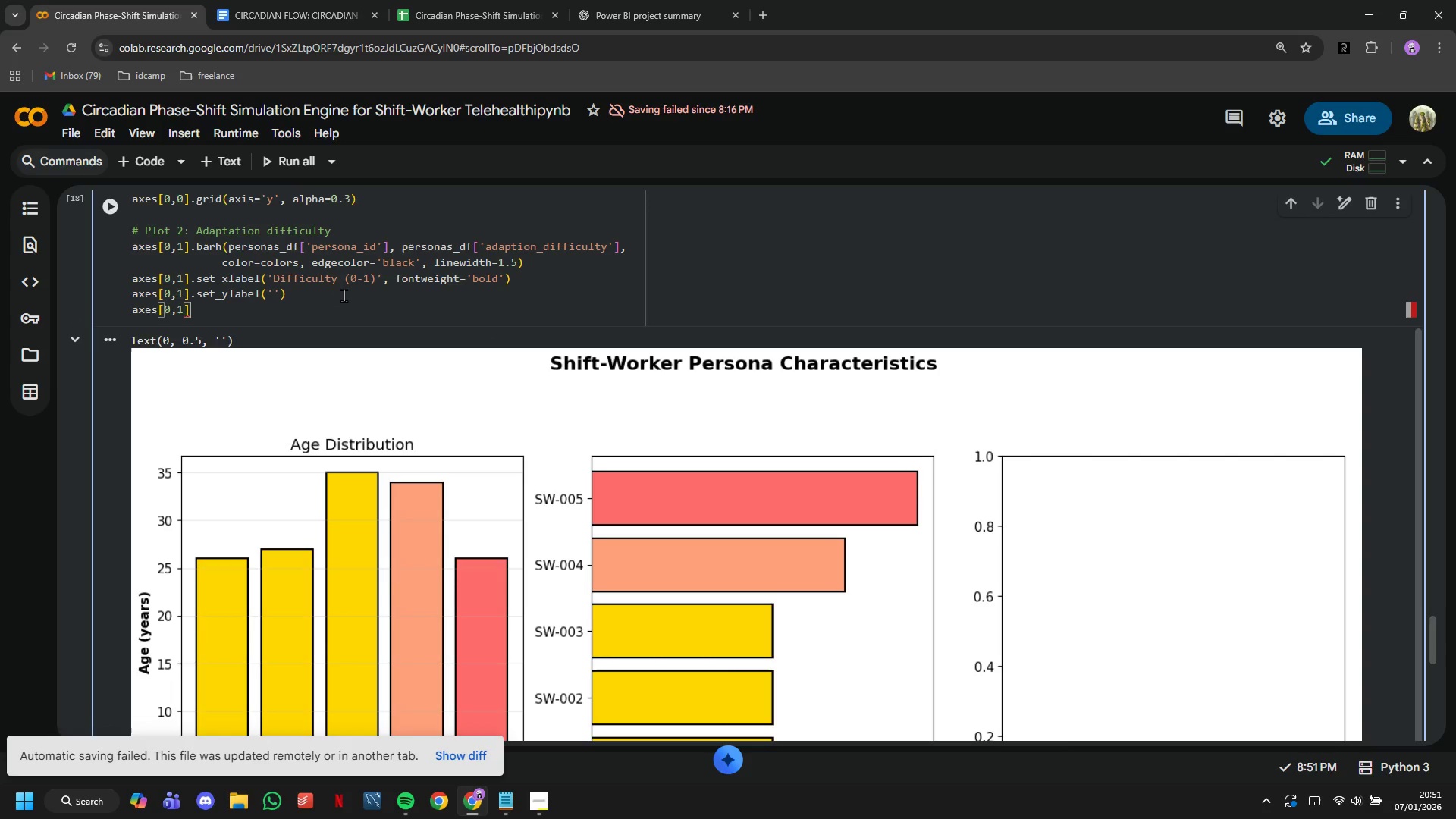 
key(ArrowRight)
 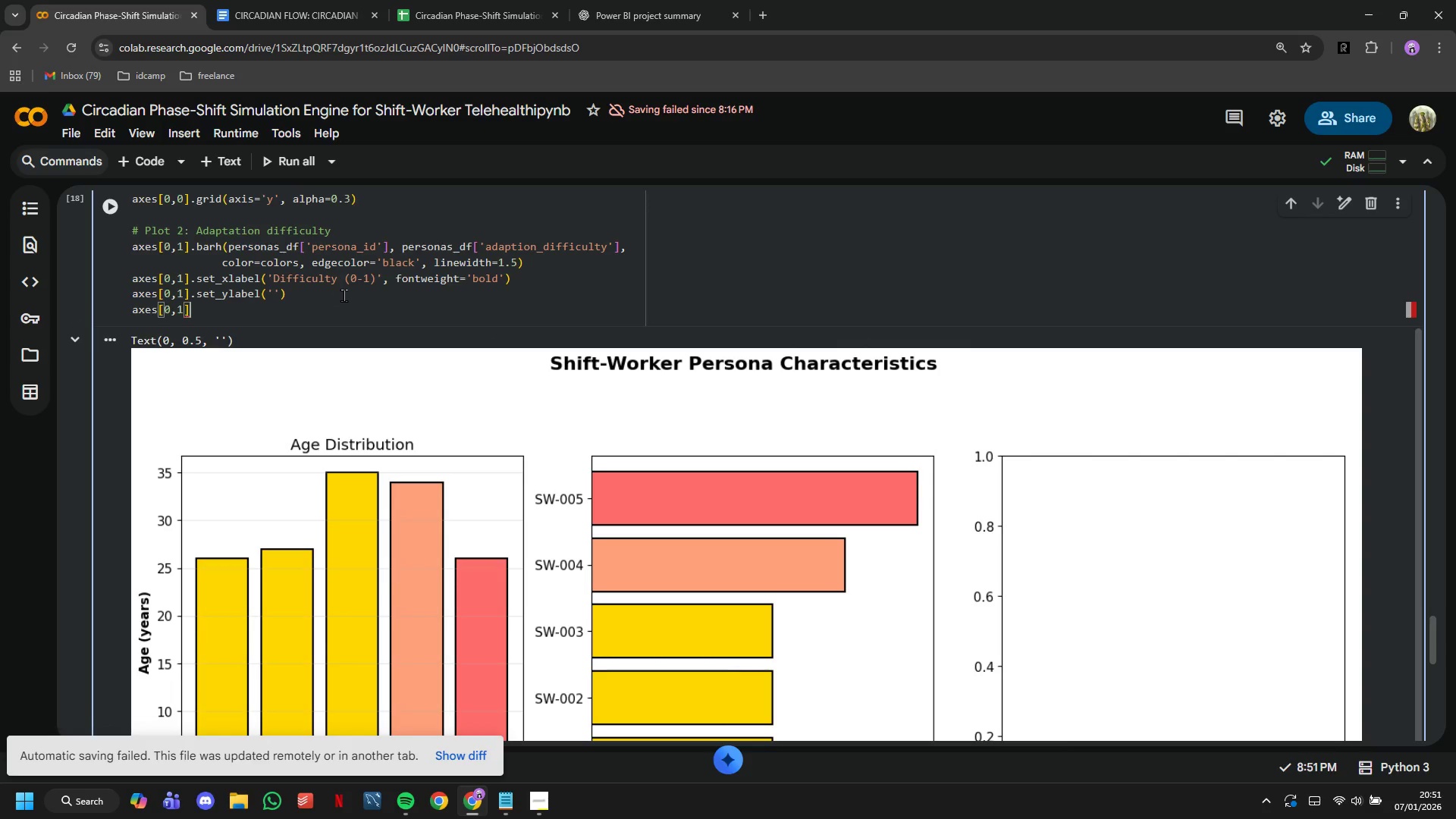 
key(ArrowRight)
 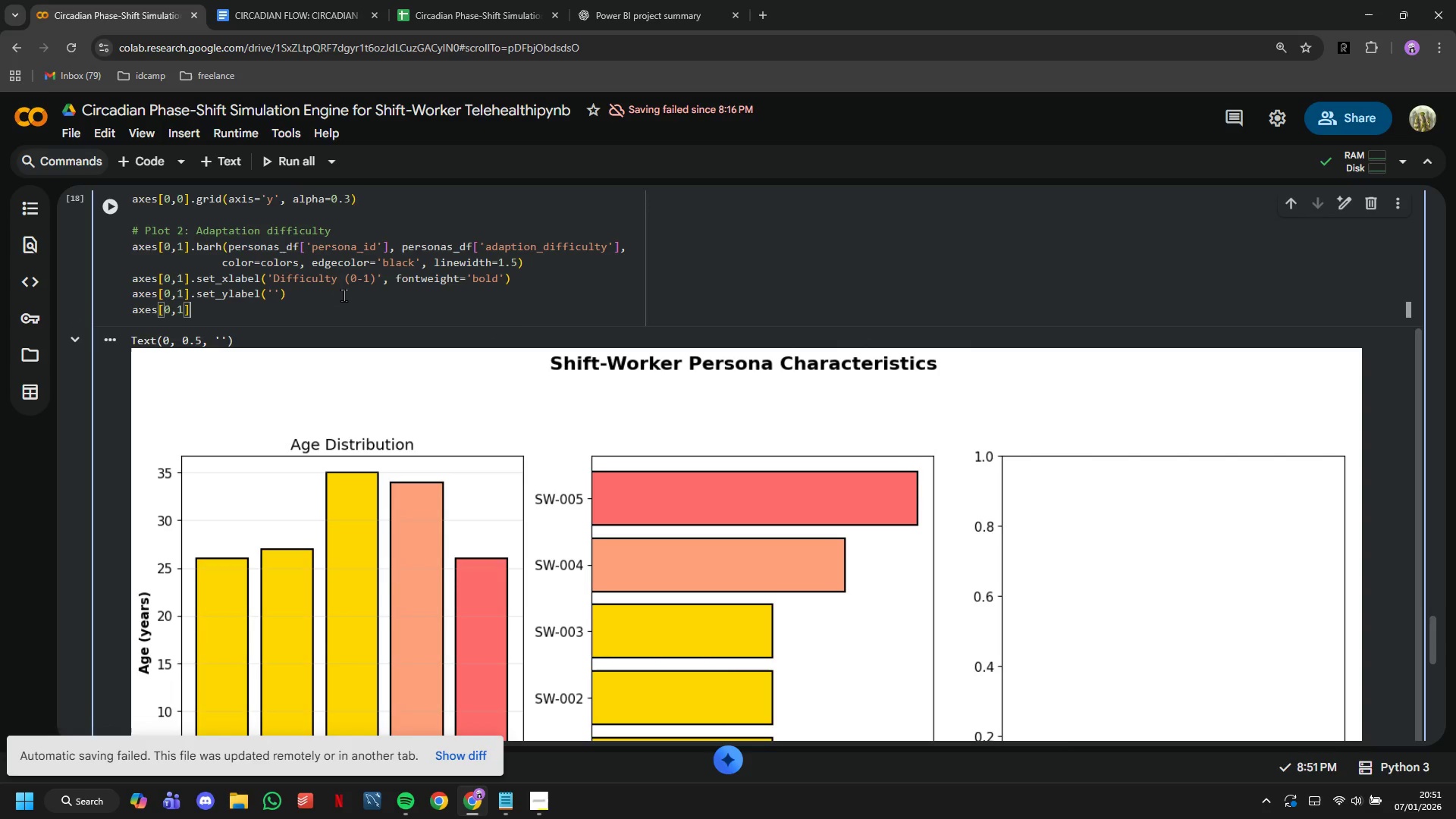 
type(.set_)
 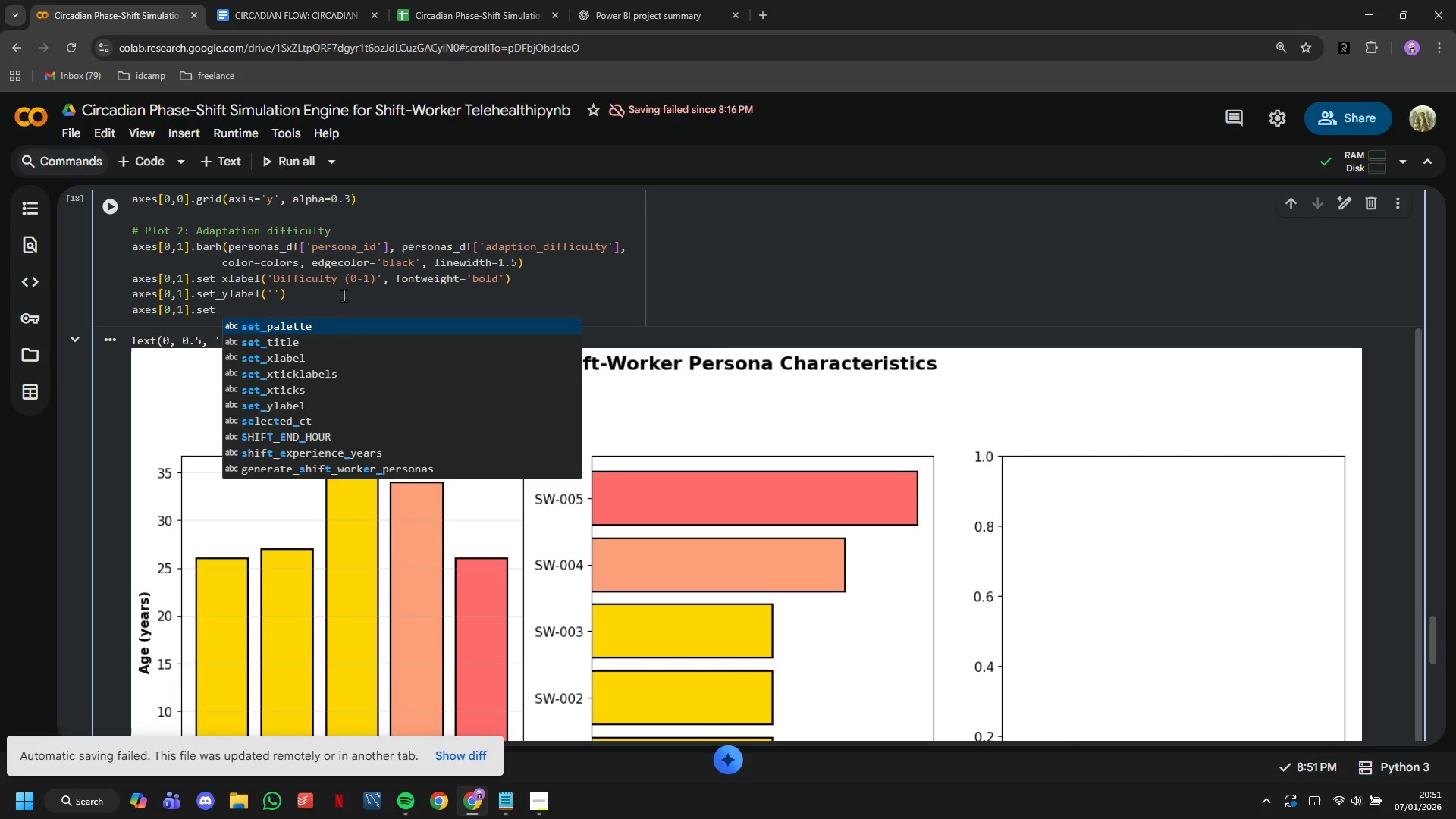 
key(ArrowDown)
 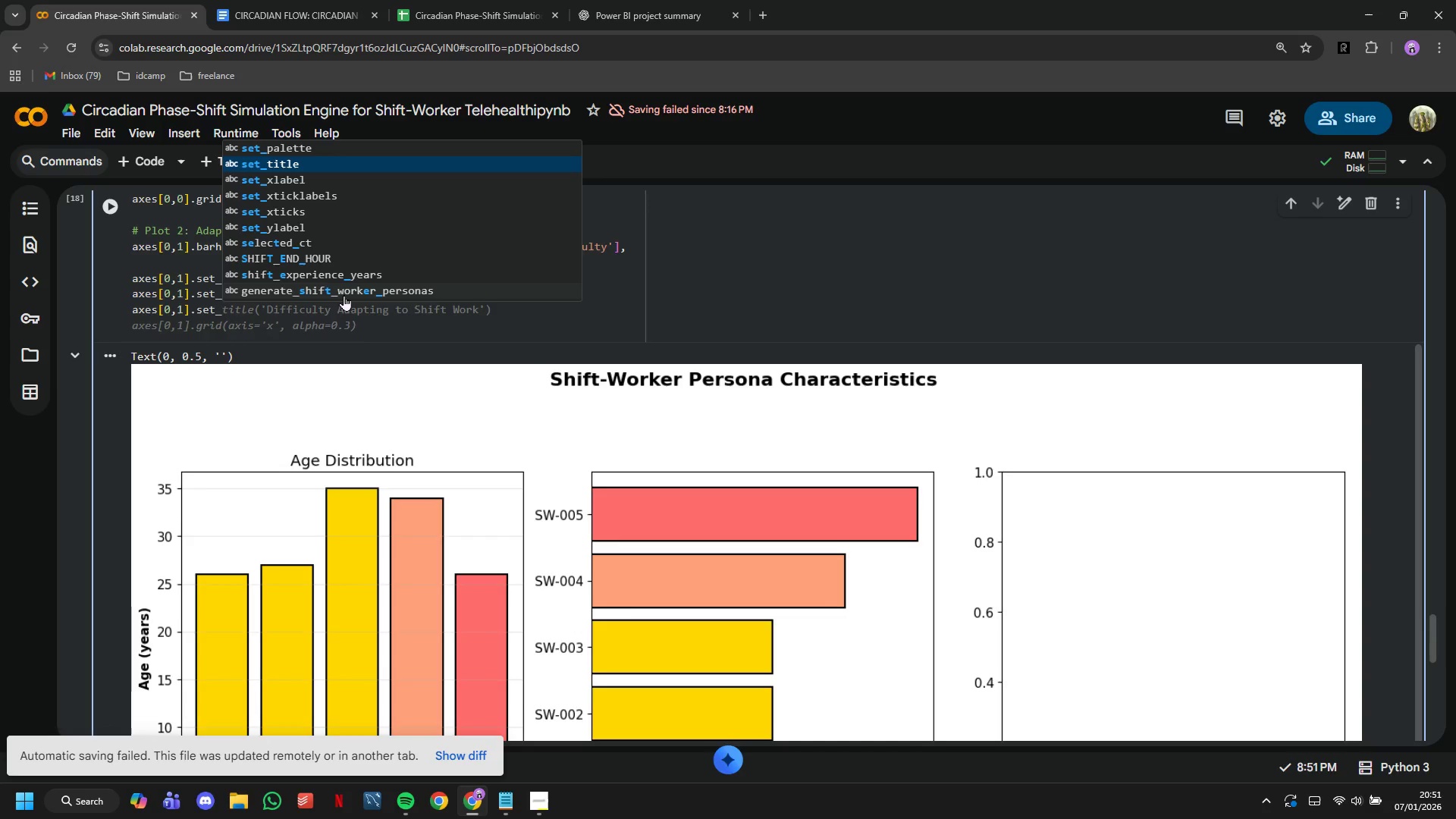 
key(Tab)
 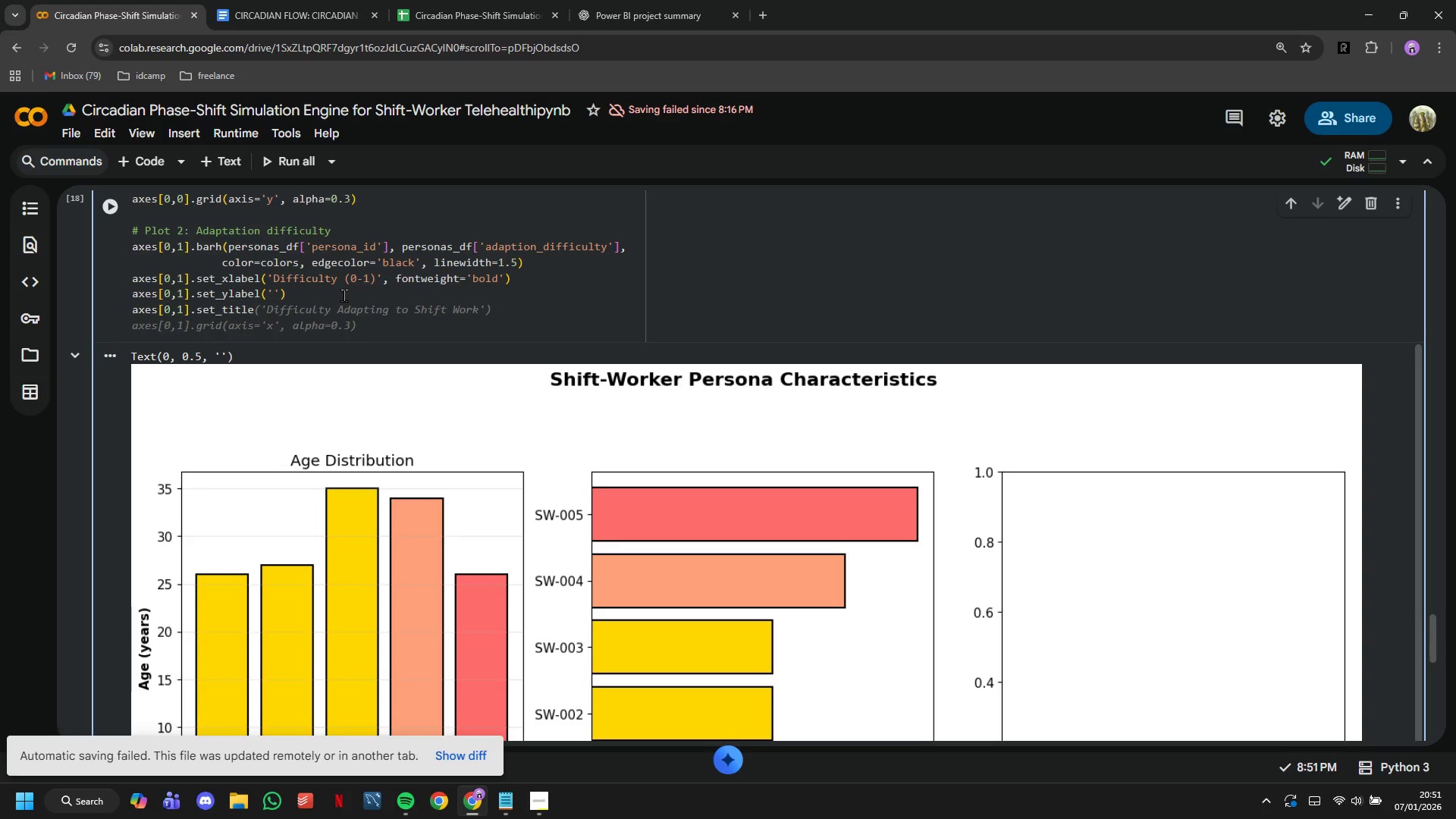 
key(Tab)
 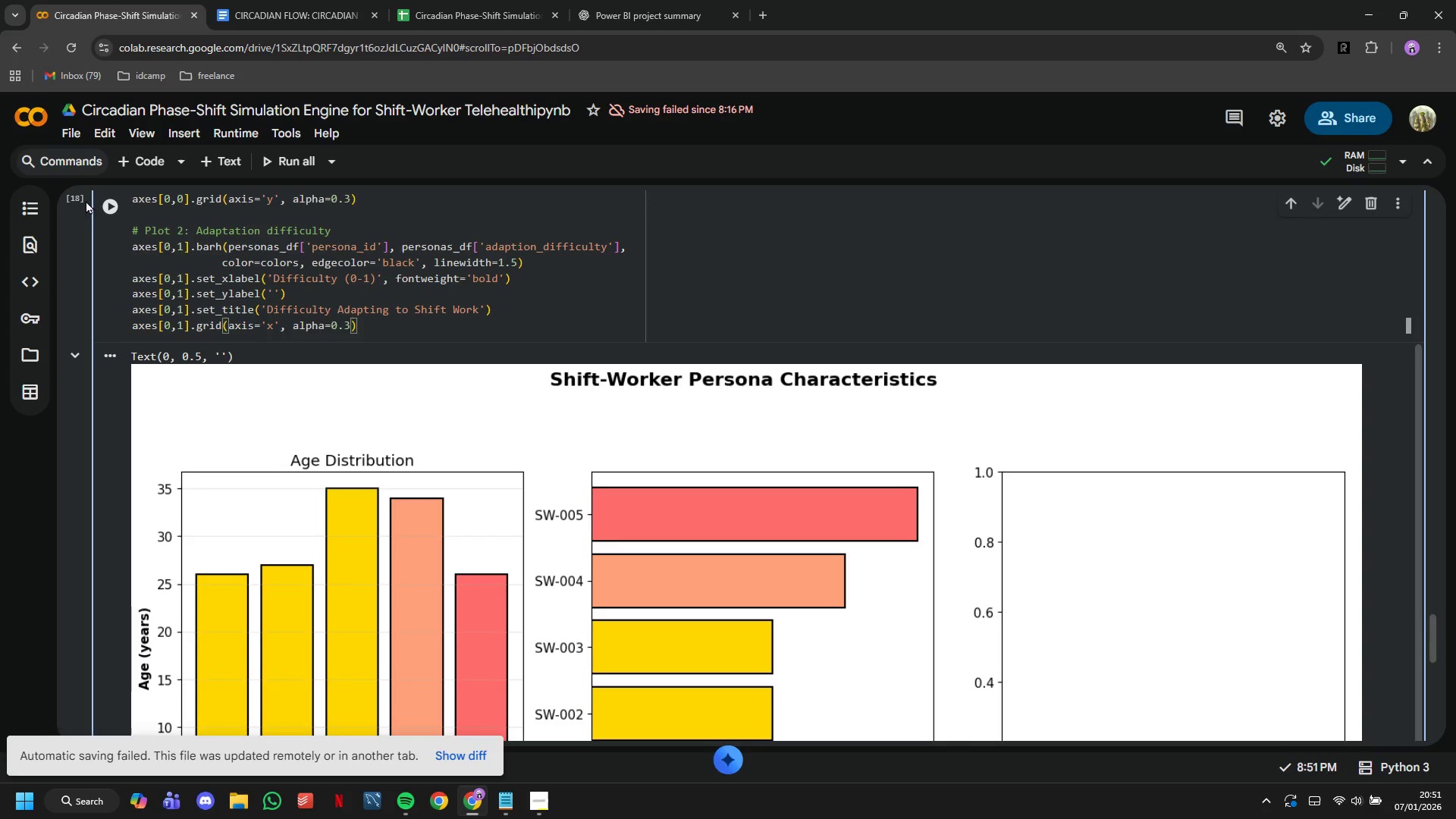 
left_click([105, 202])
 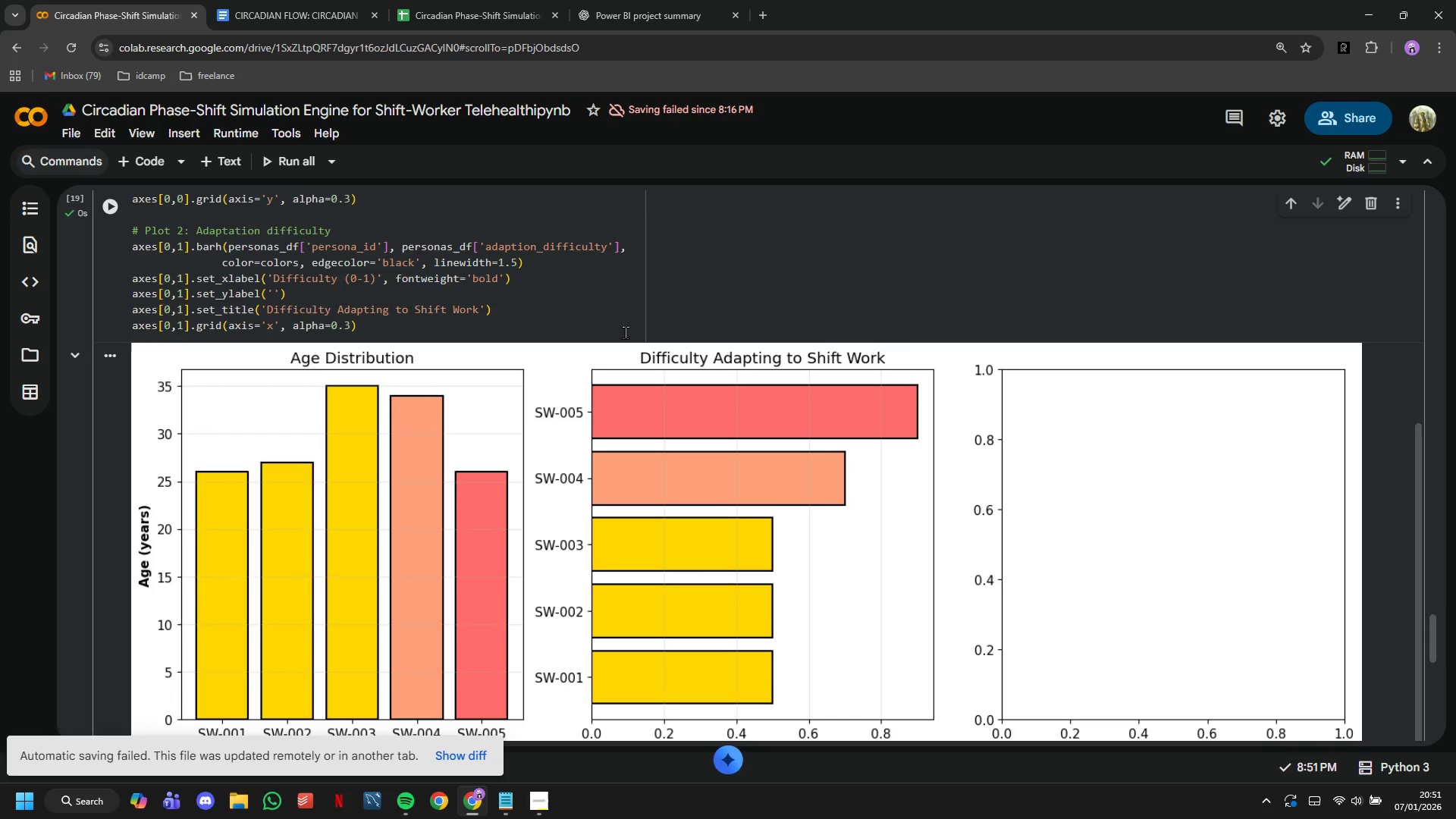 
scroll: coordinate [625, 332], scroll_direction: down, amount: 2.0
 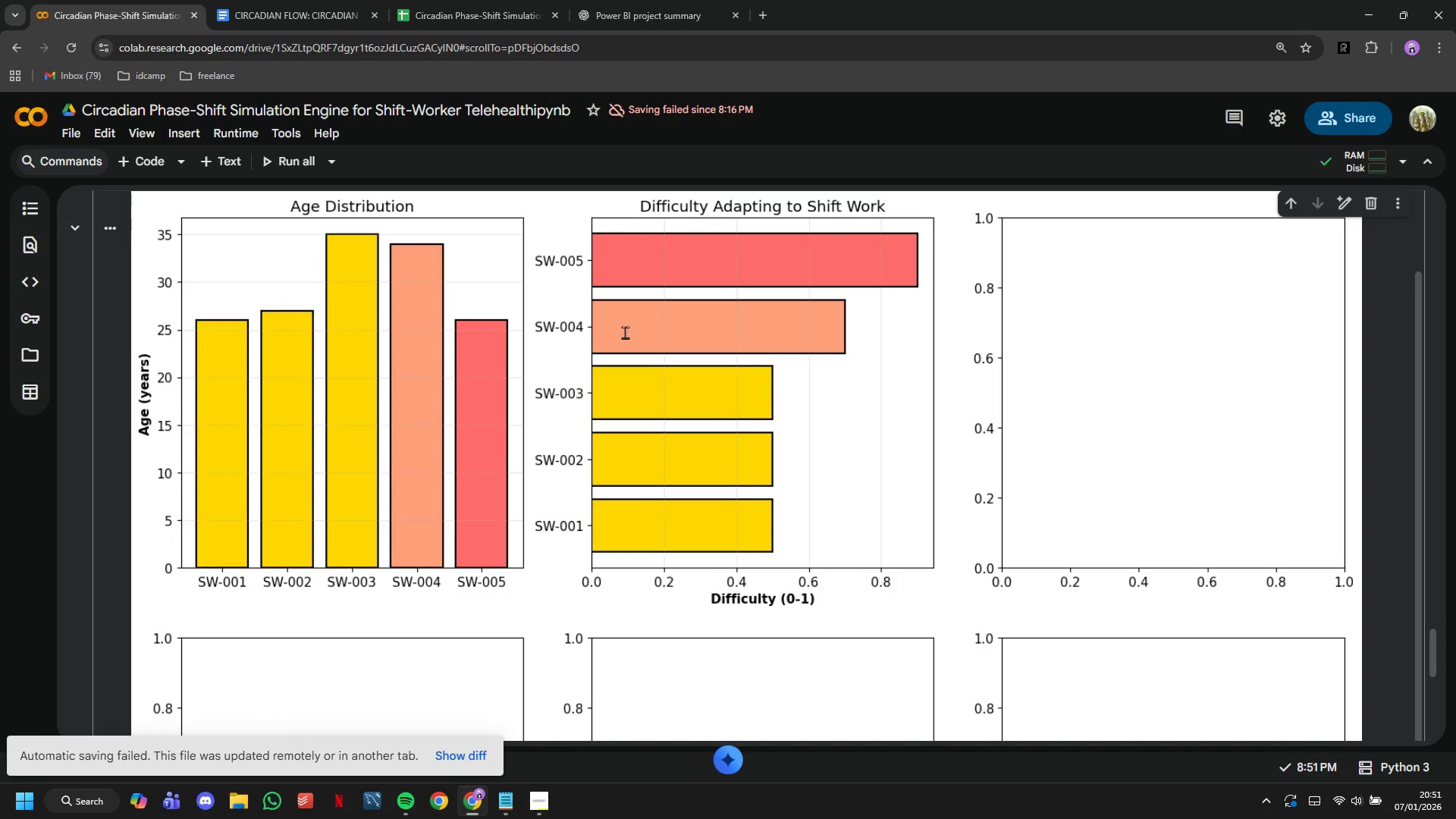 
scroll: coordinate [625, 332], scroll_direction: up, amount: 1.0
 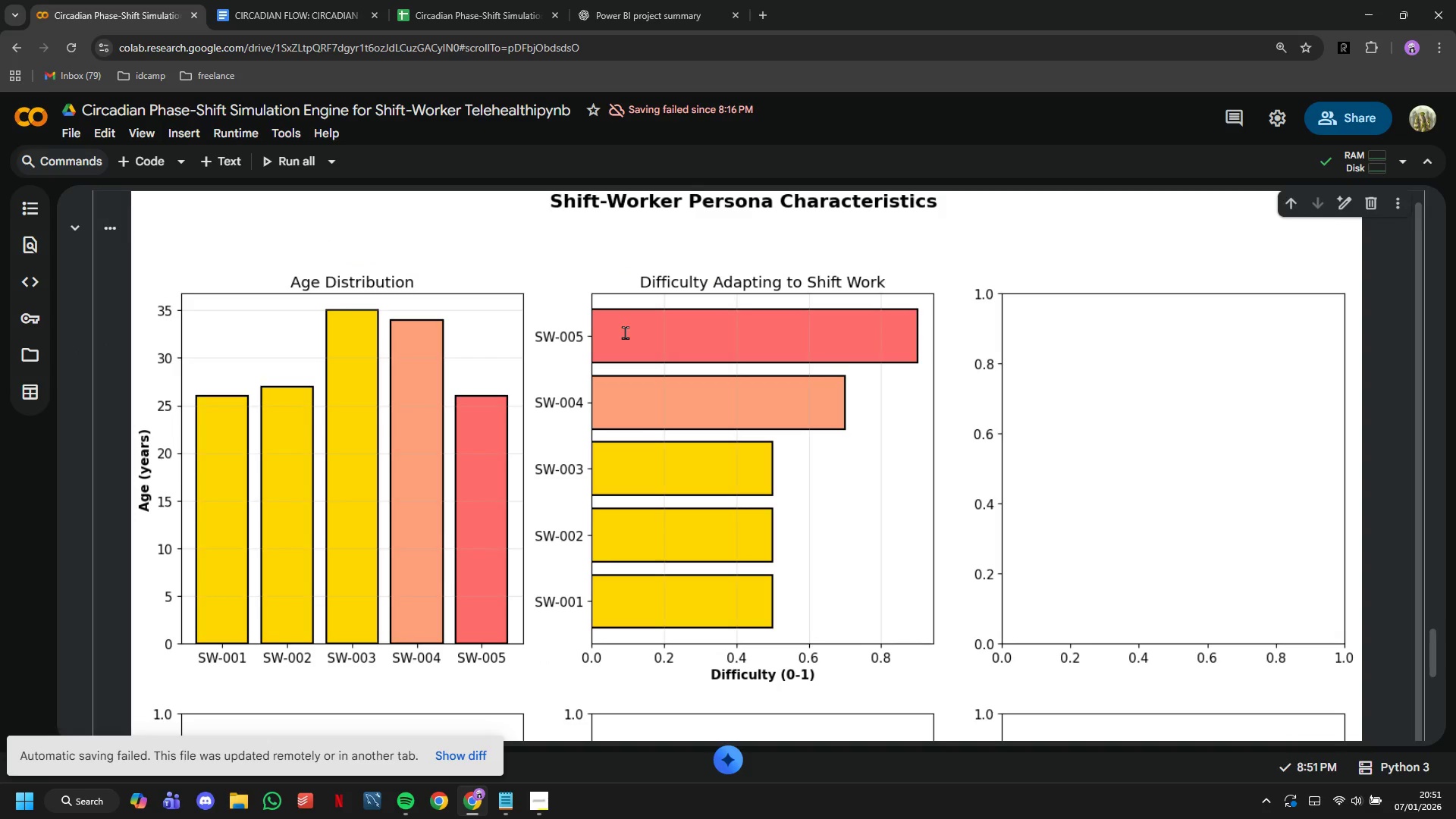 
wait(6.39)
 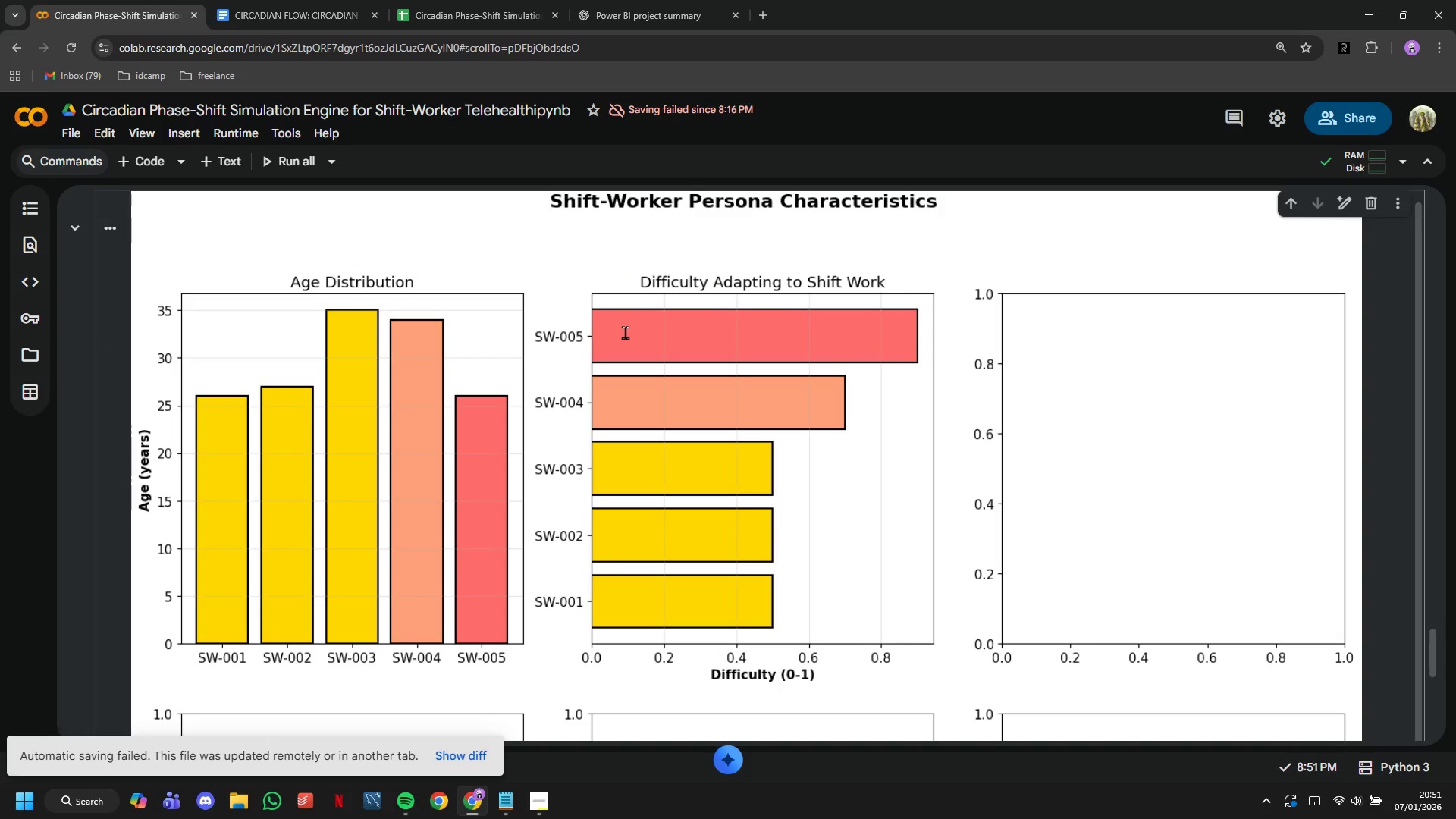 
scroll: coordinate [475, 364], scroll_direction: up, amount: 8.0
 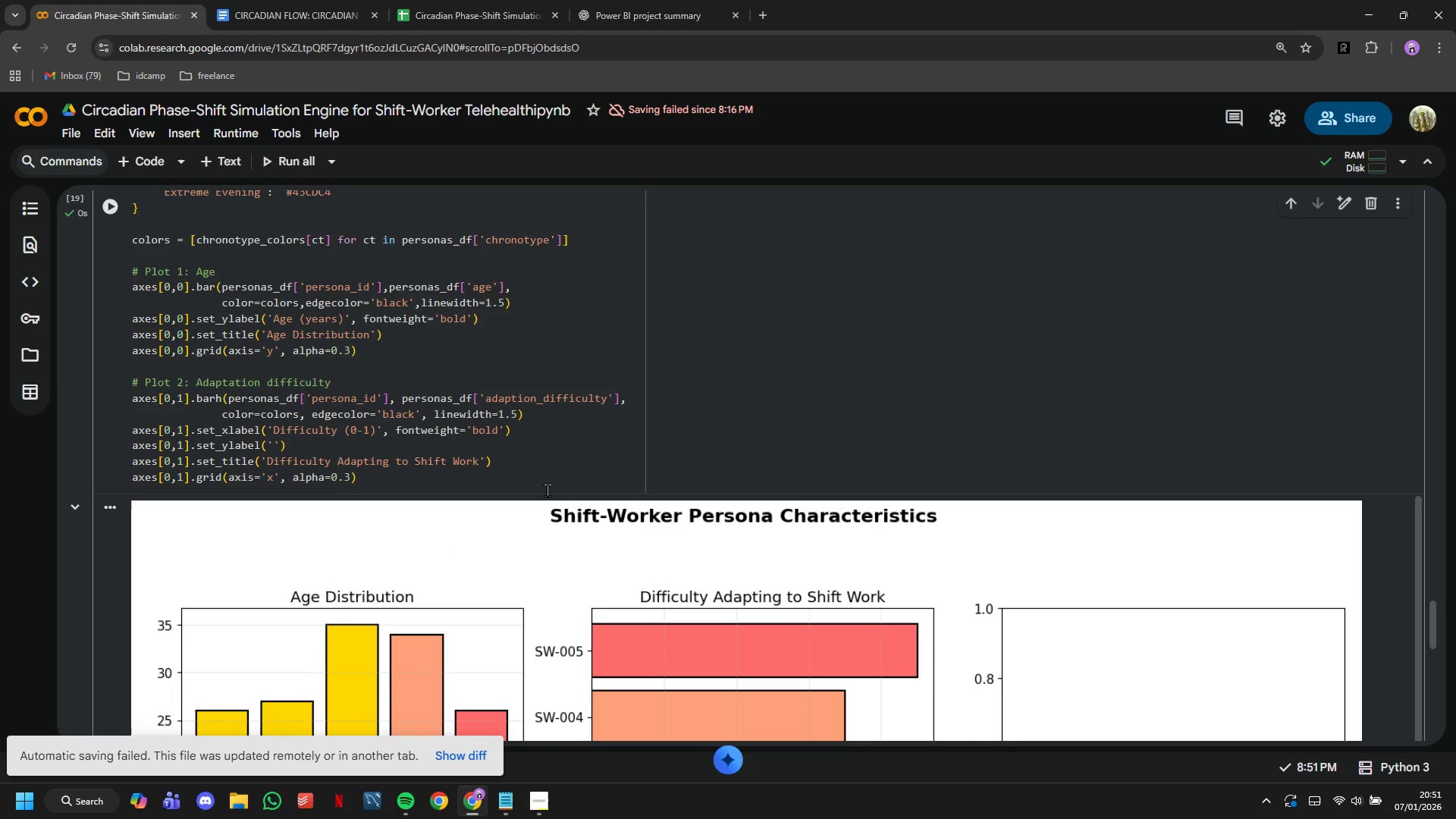 
left_click([547, 490])
 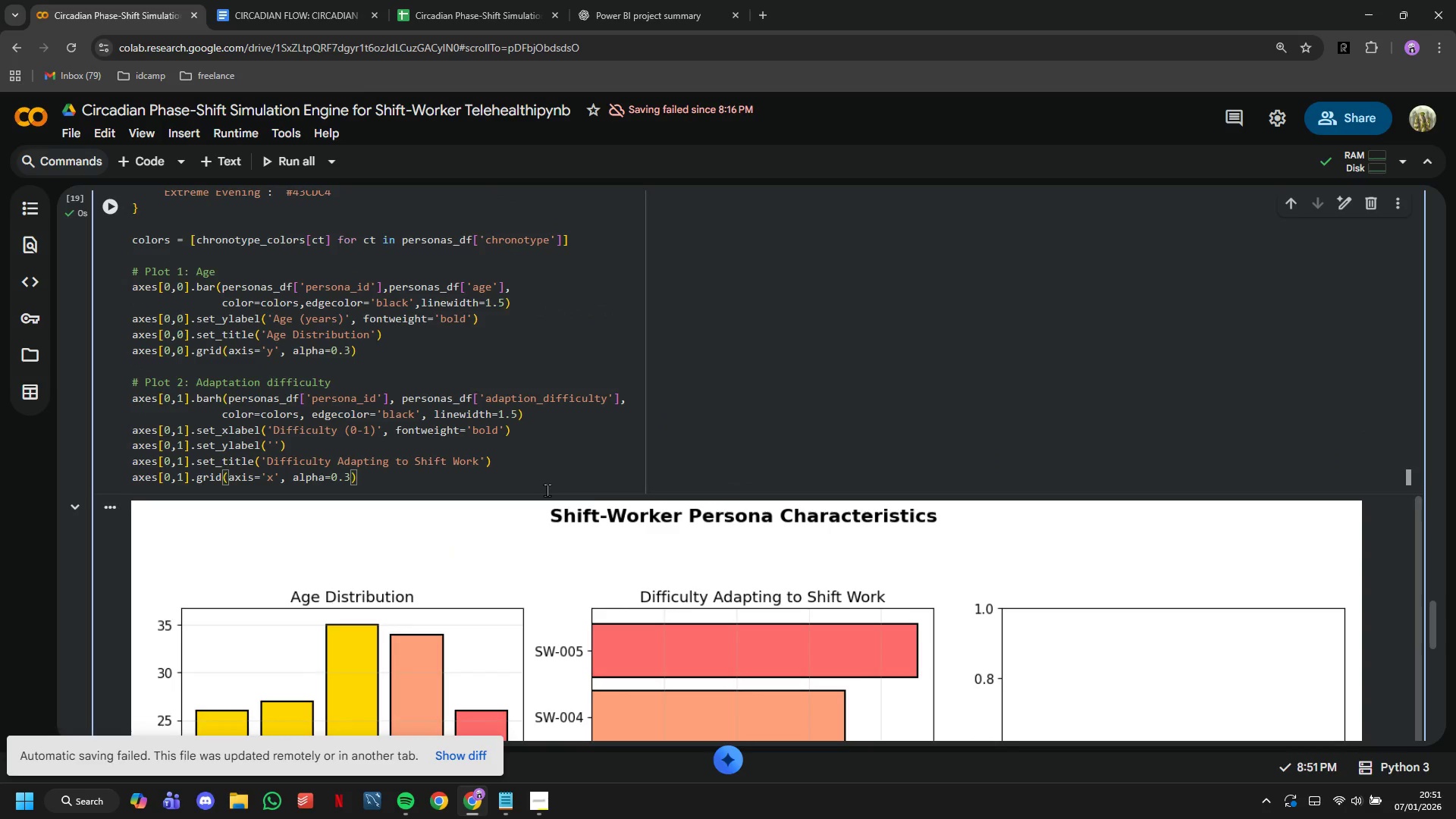 
key(Enter)
 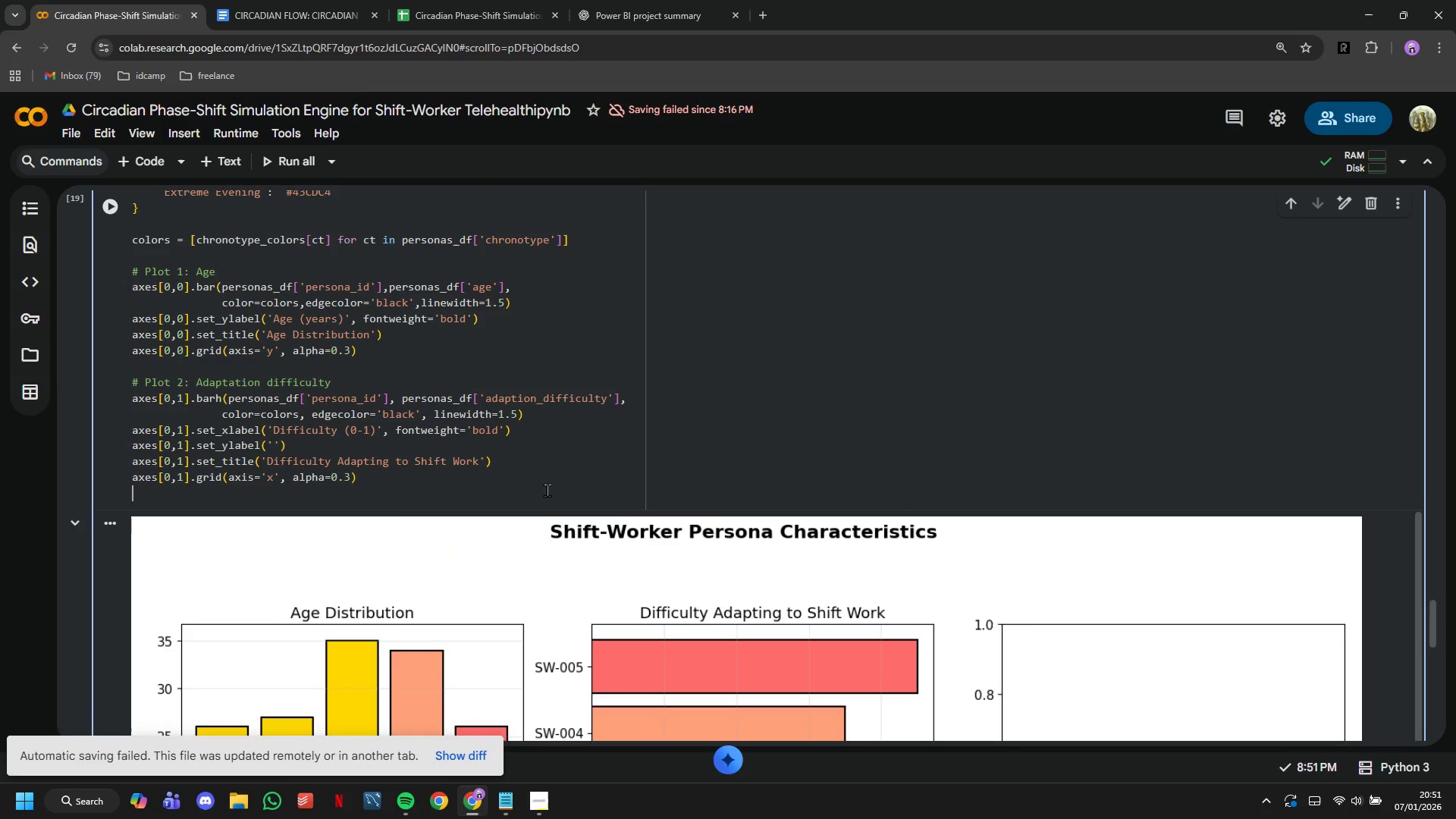 
key(Enter)
 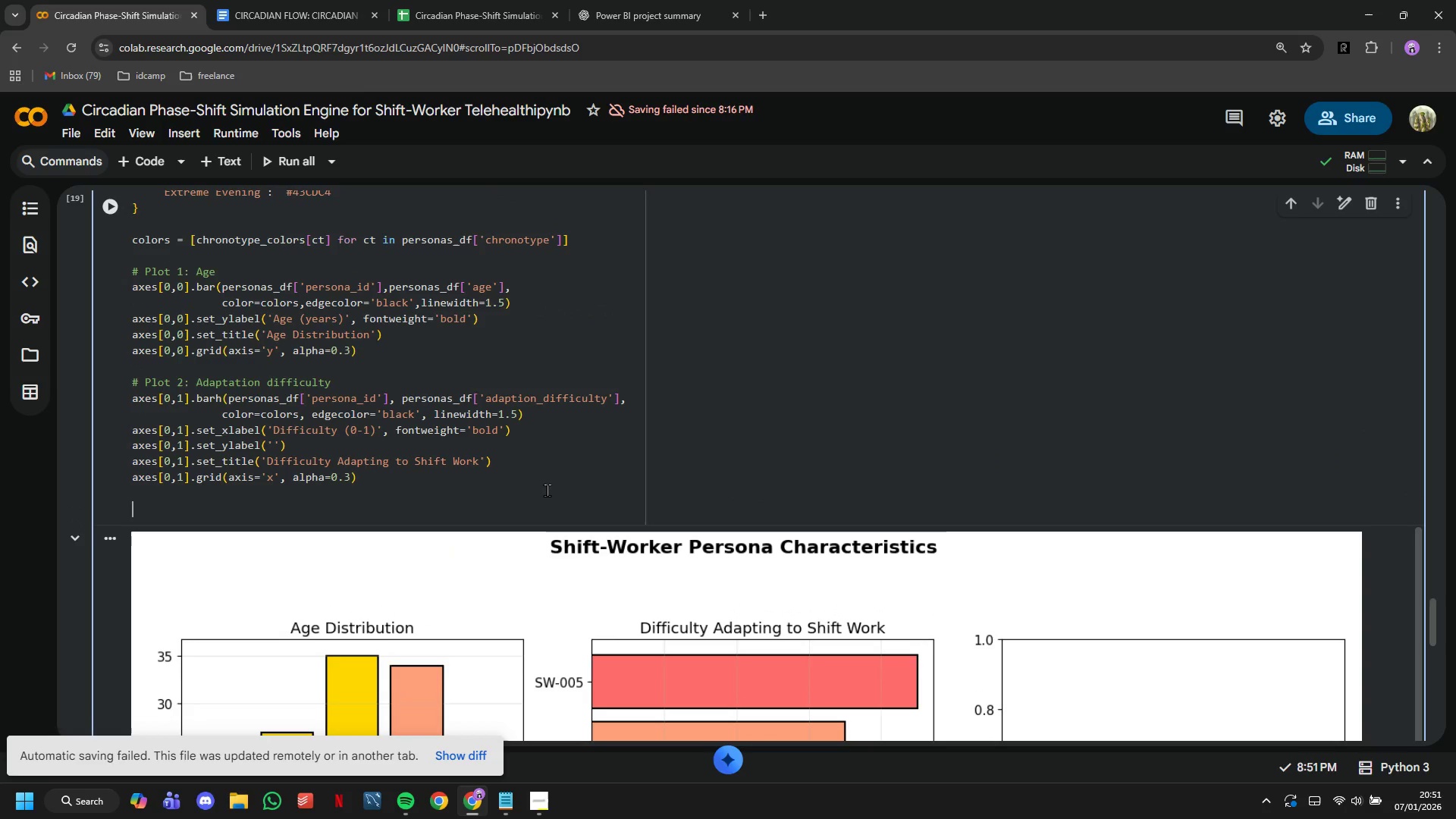 
type(# Plot 3: )
 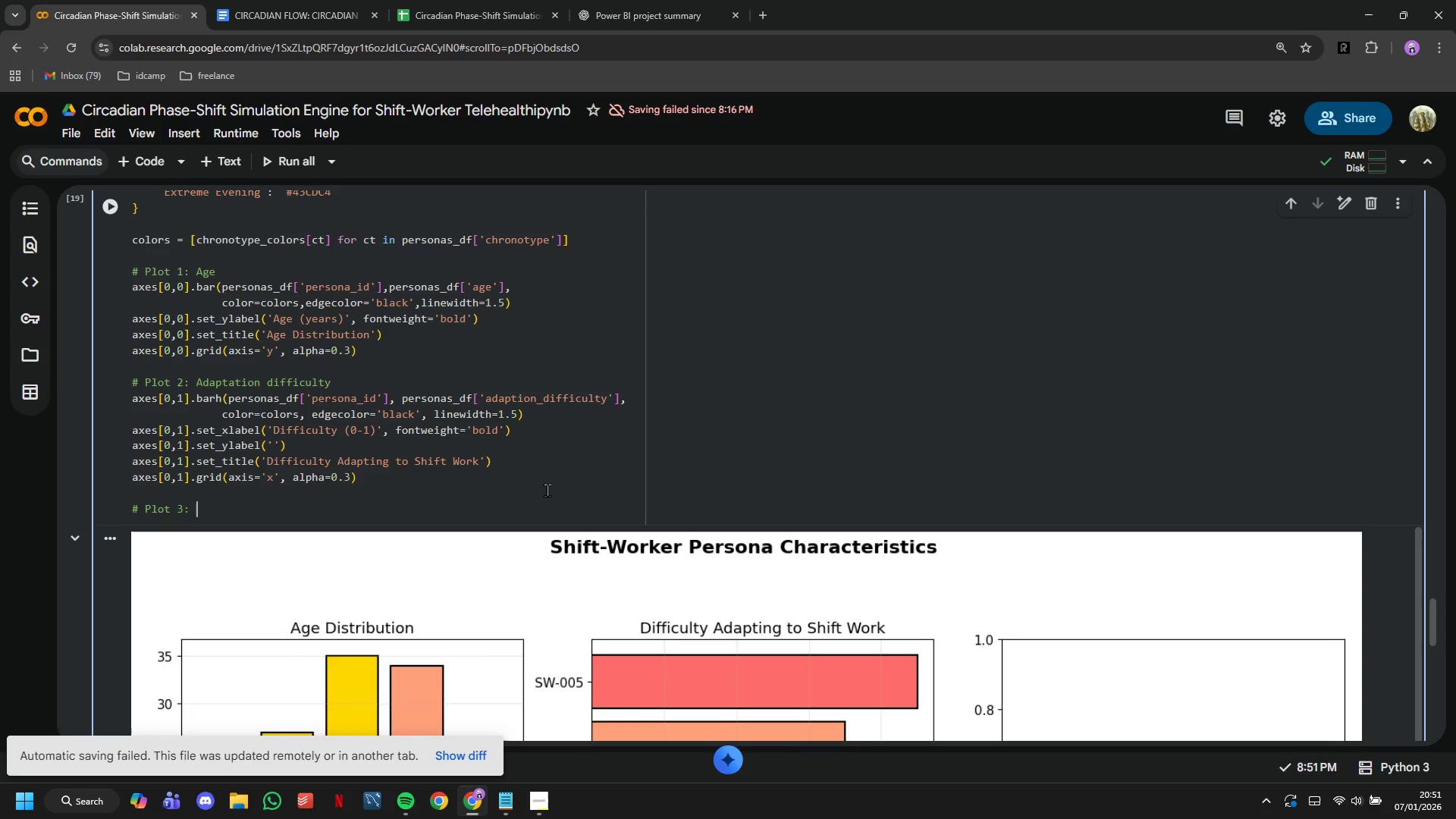 
wait(20.08)
 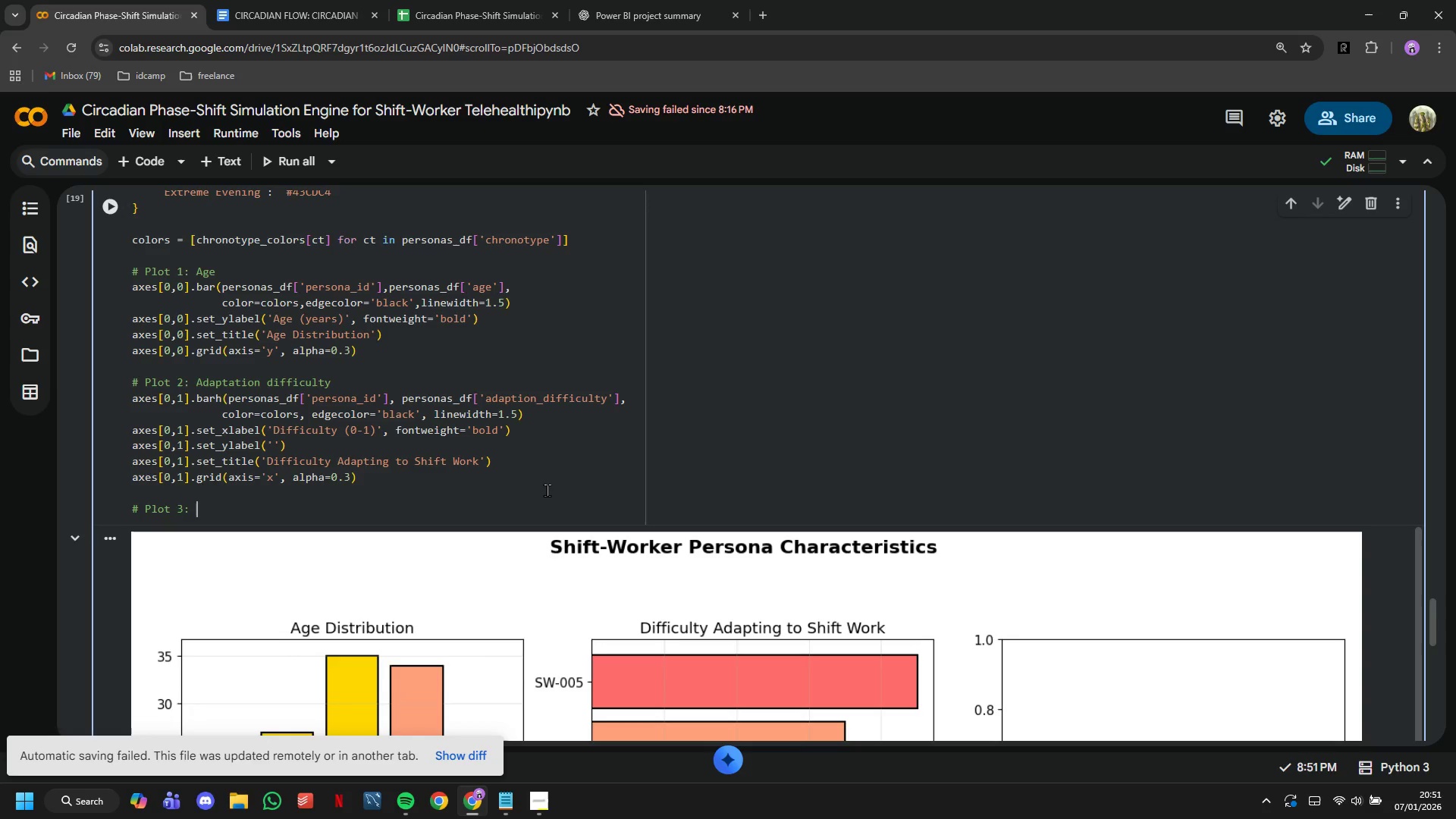 
type(Sleep duration)
 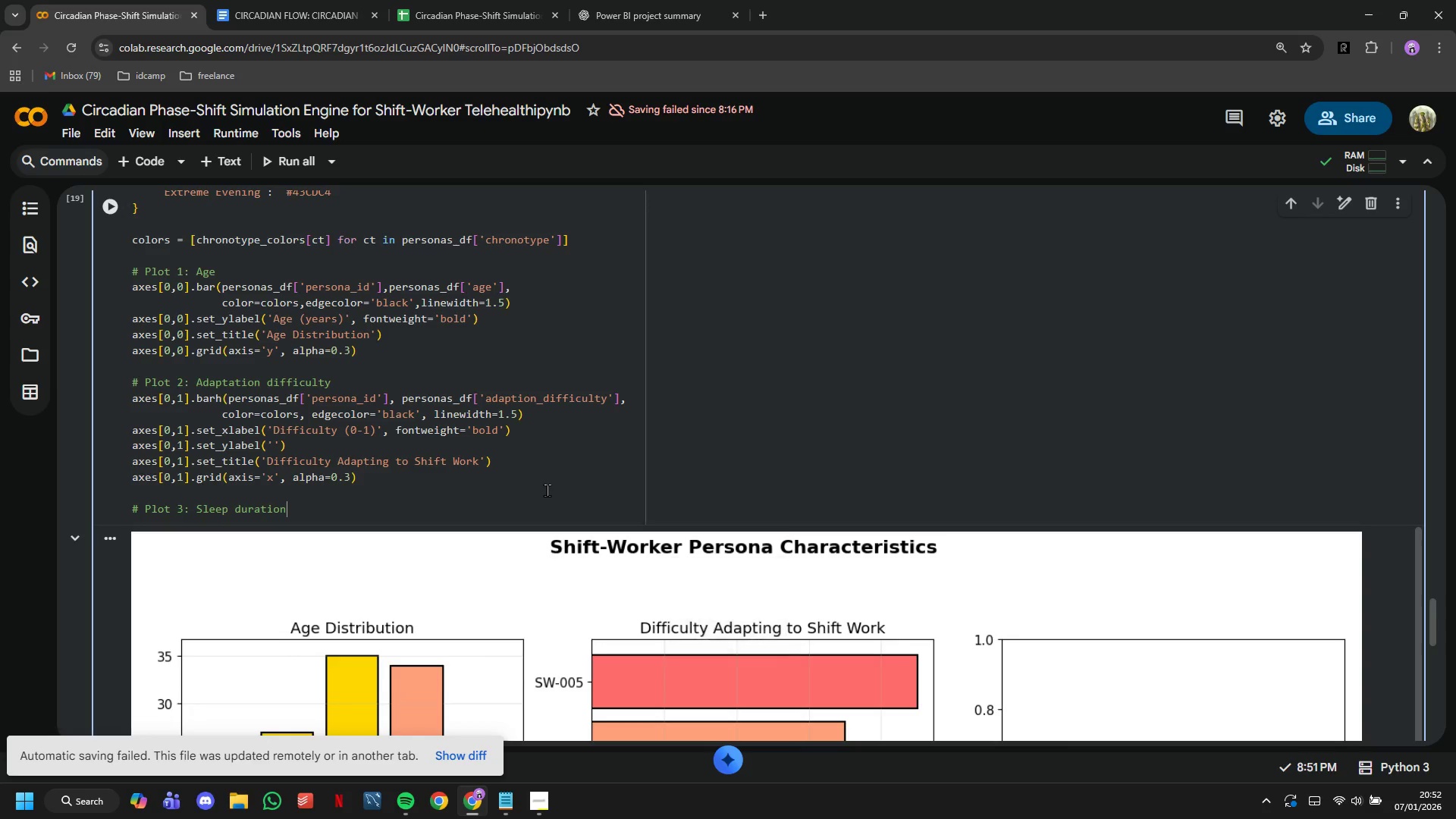 
key(Enter)
 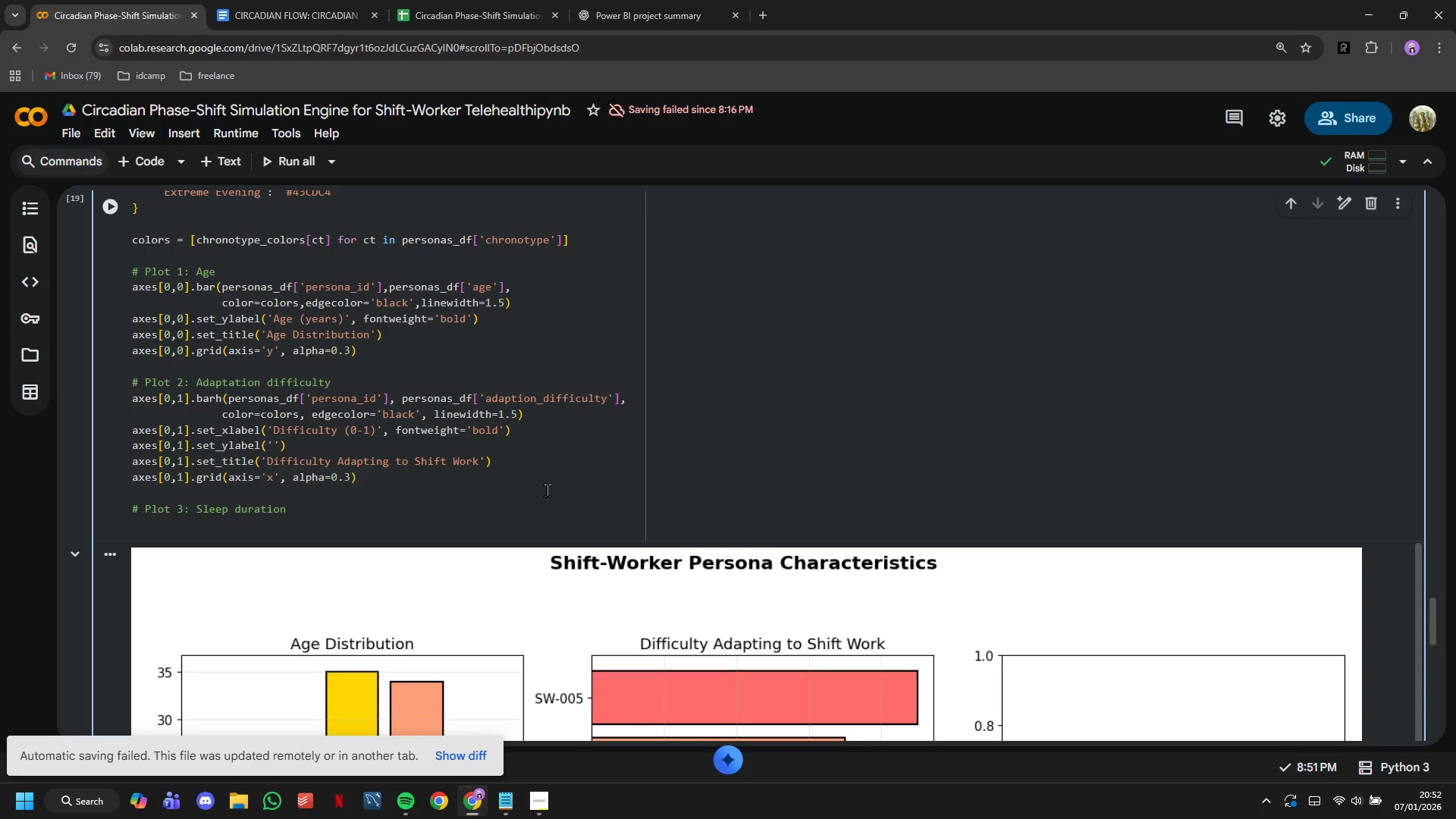 
scroll: coordinate [547, 490], scroll_direction: down, amount: 1.0
 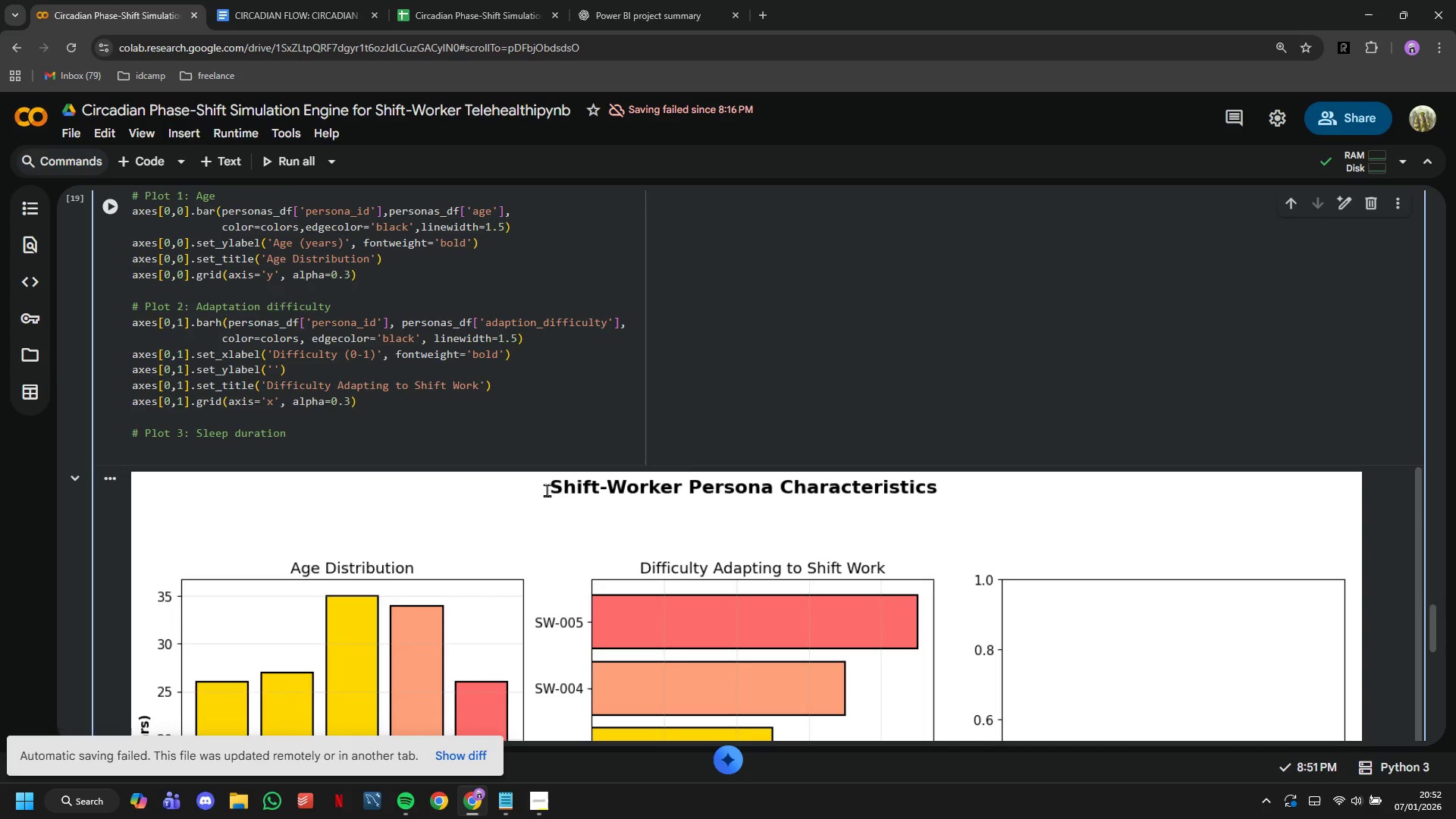 
type(axes[0,2)
 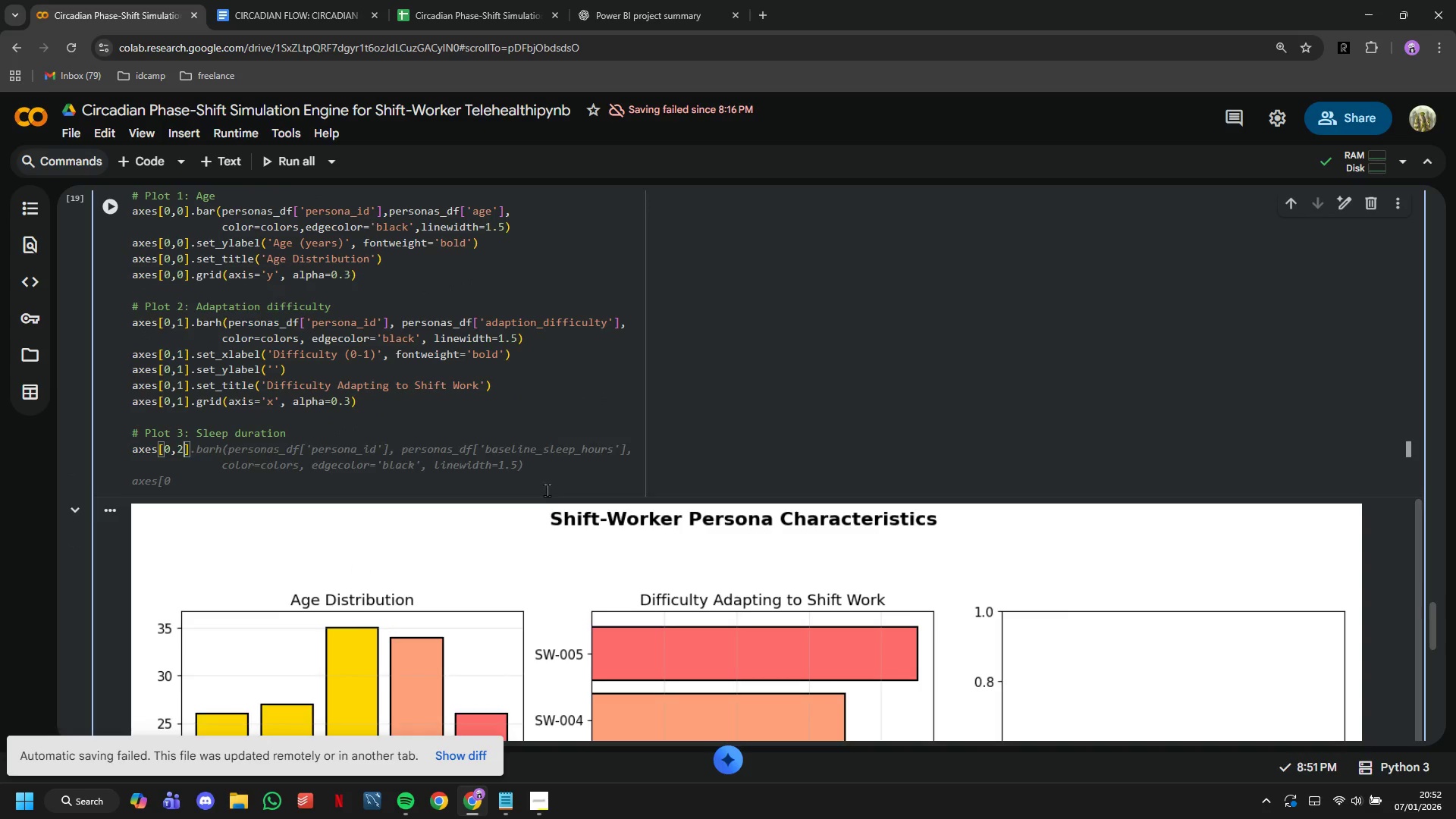 
key(ArrowRight)
 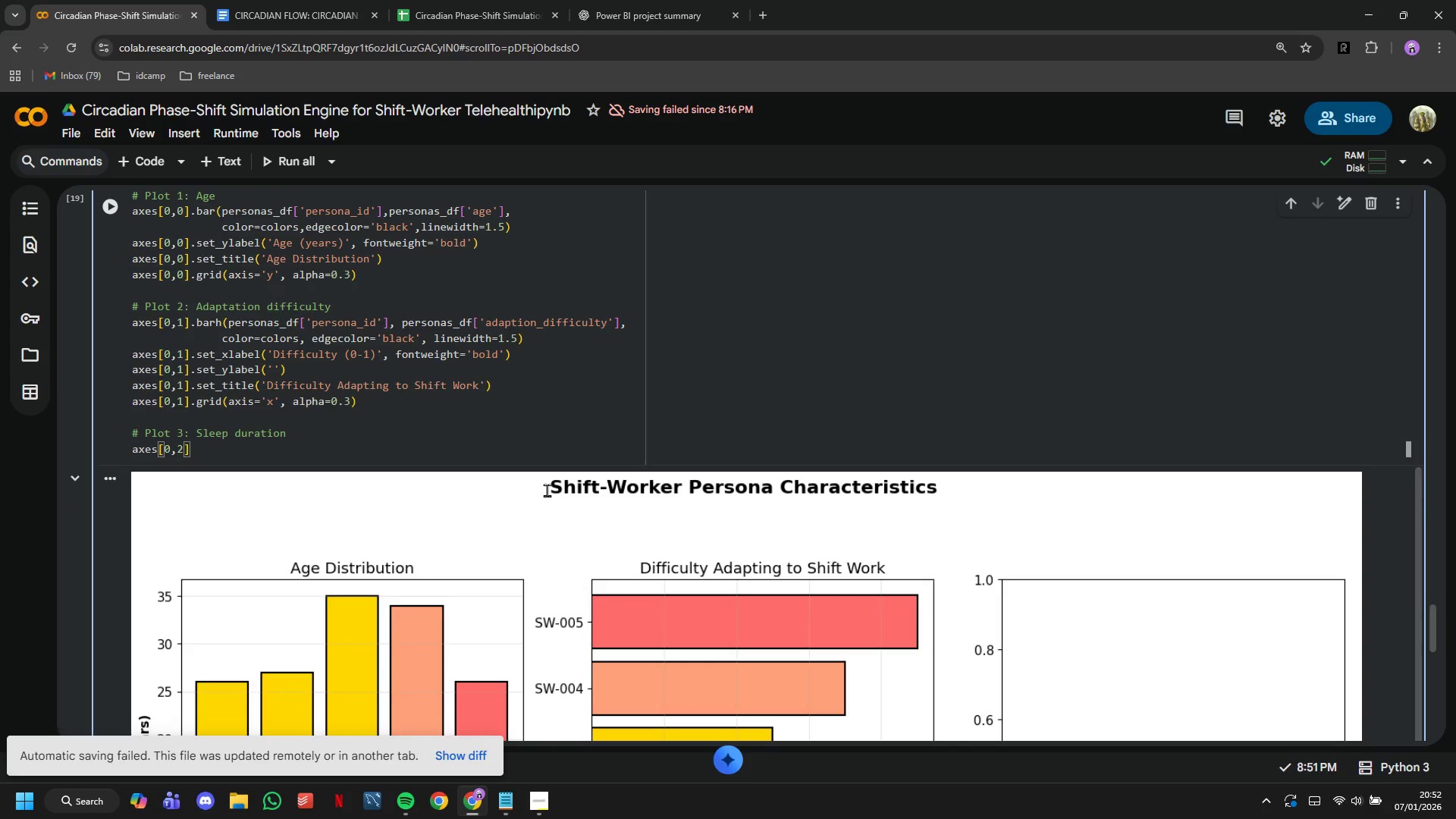 
type(.bar()
 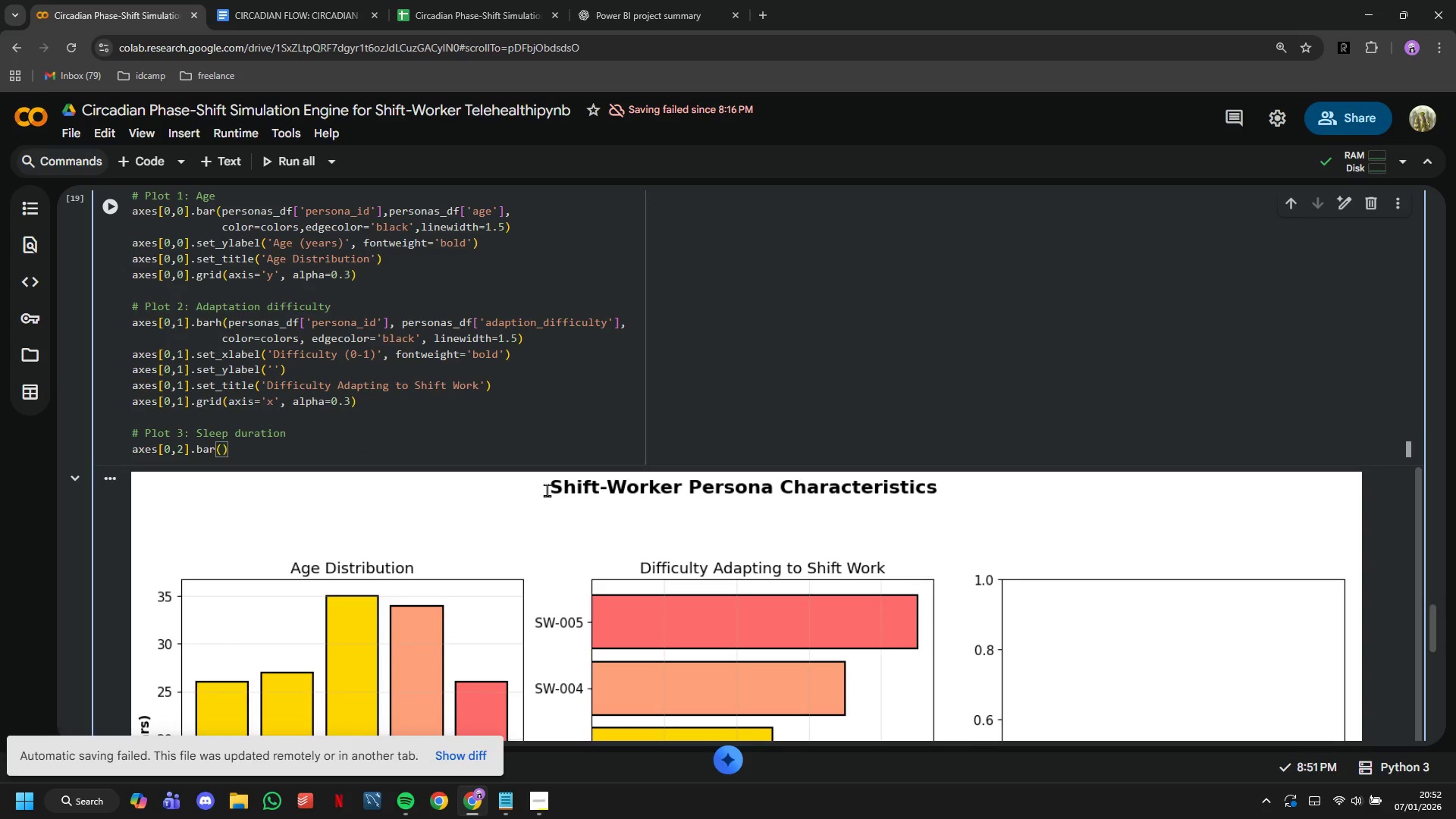 
wait(7.8)
 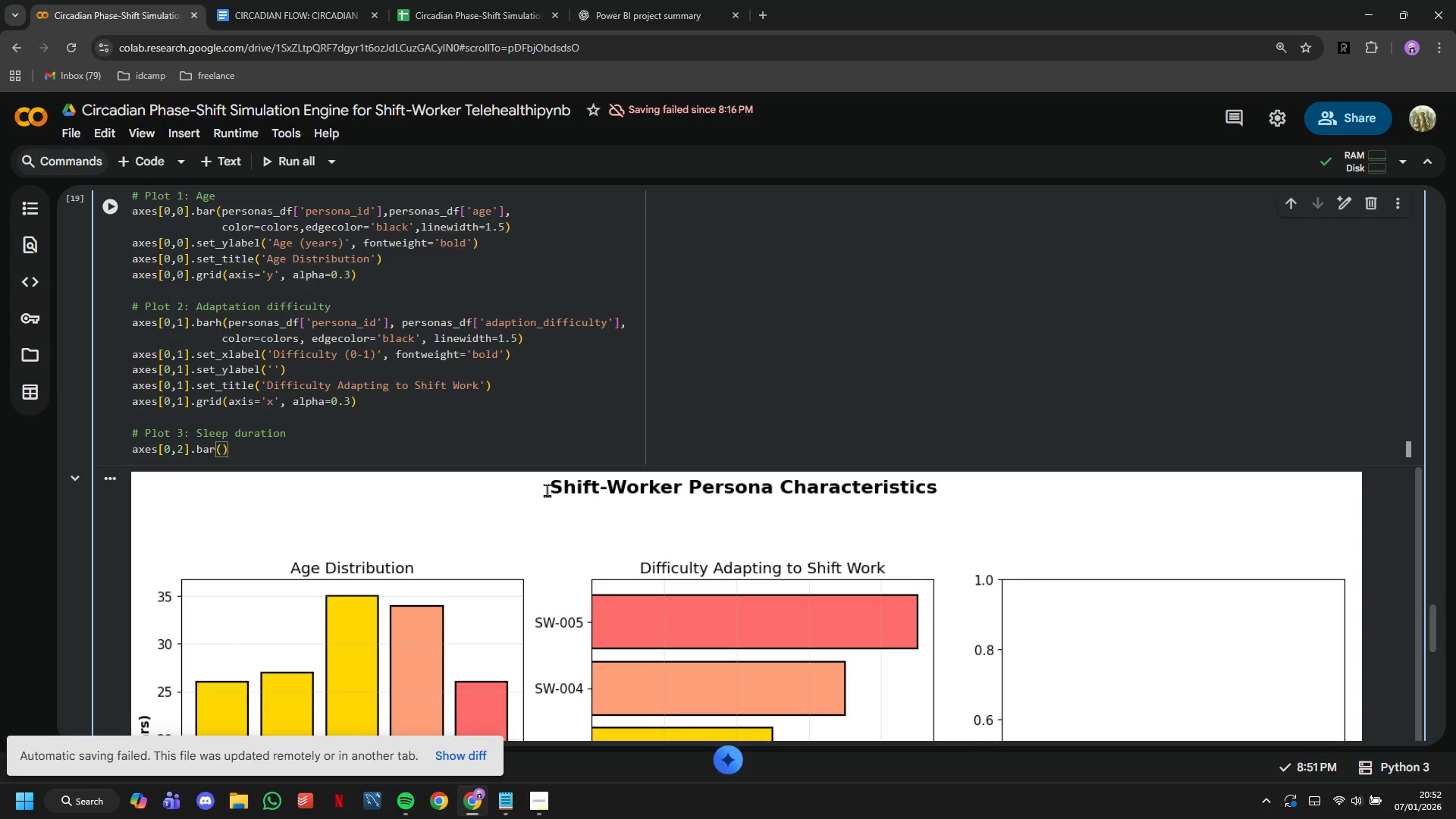 
type(personas-df['[e)
key(Backspace)
key(Backspace)
type(persona_id)
 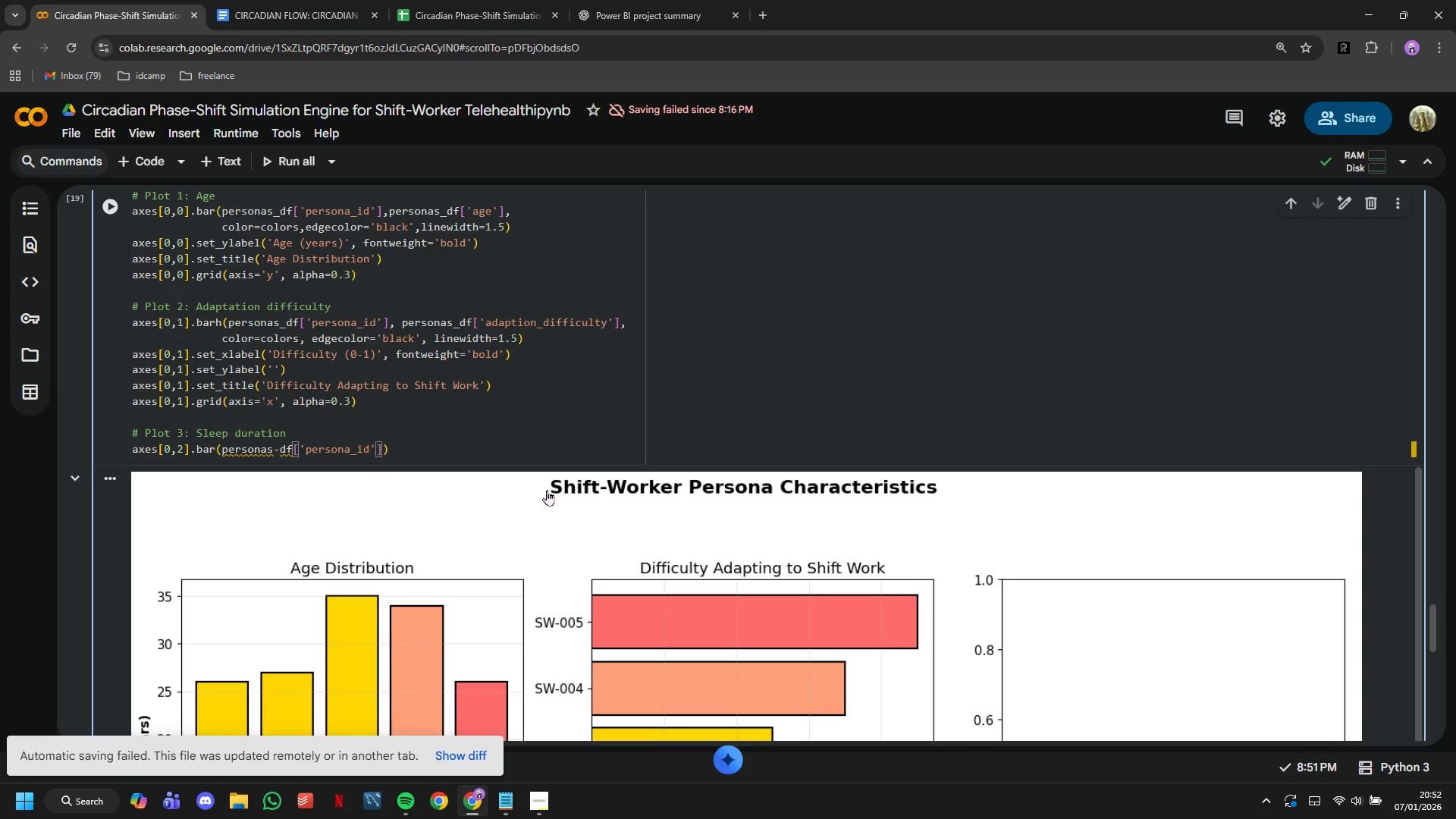 
key(ArrowRight)
 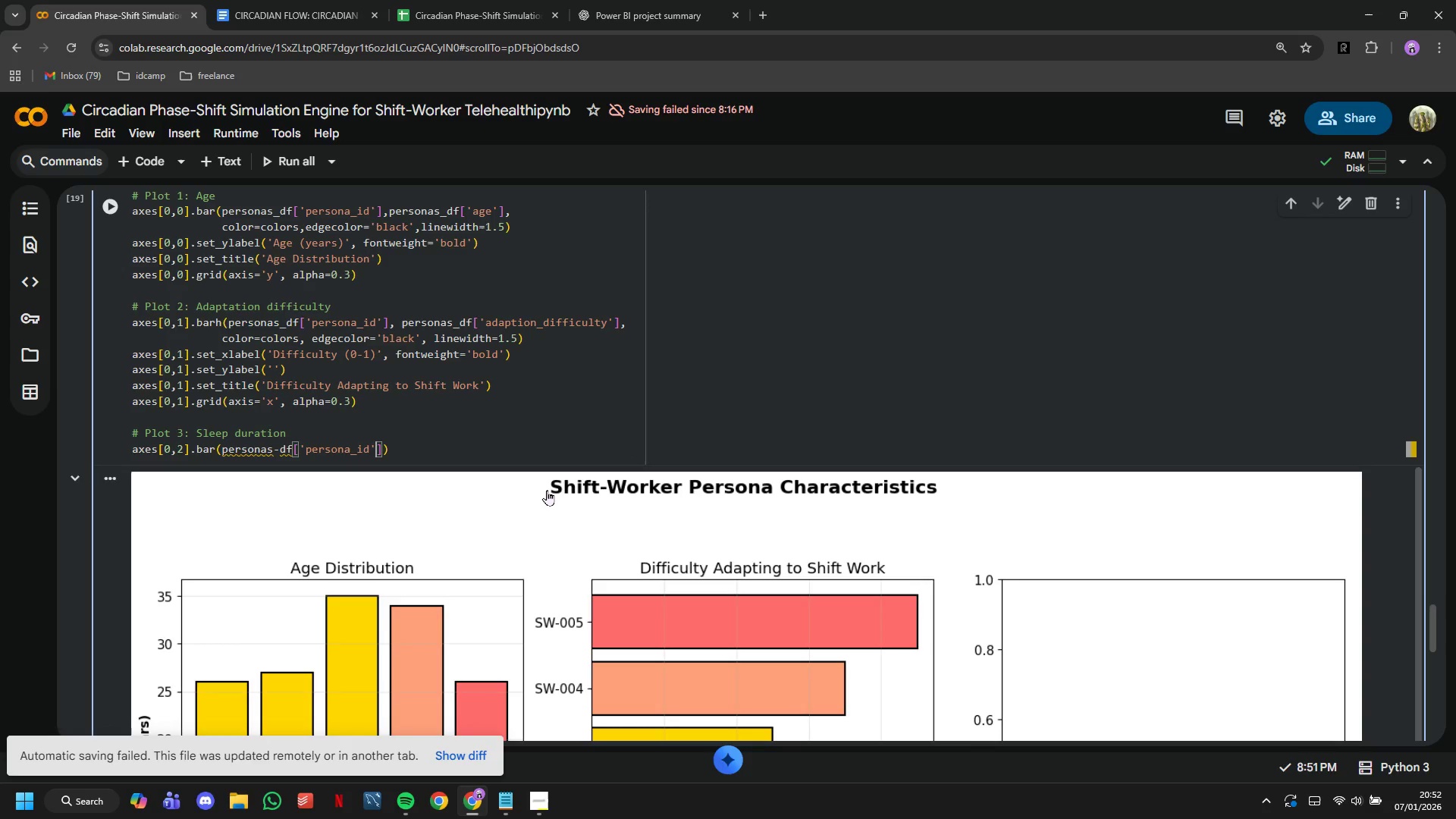 
key(ArrowRight)
 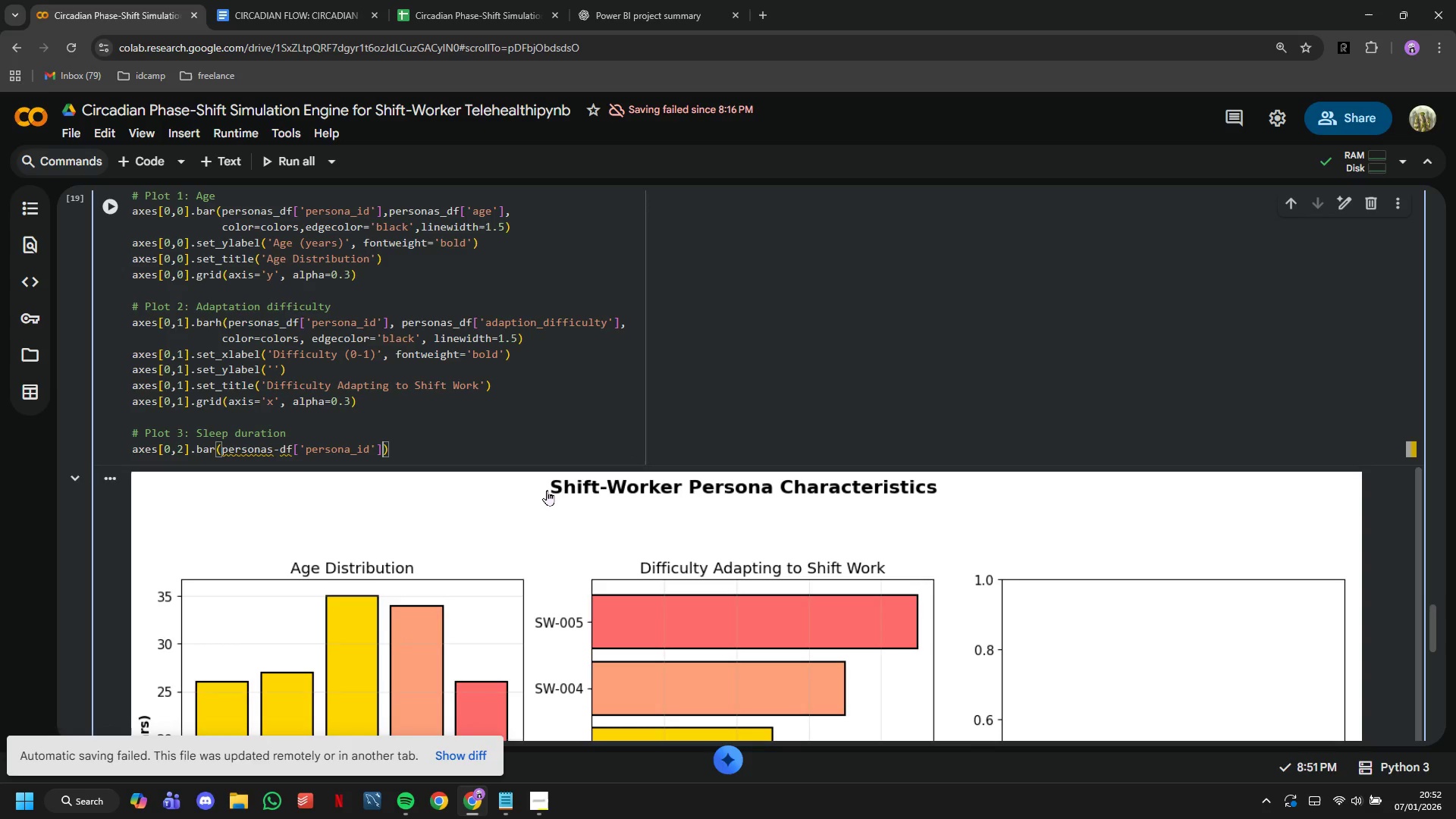 
type(, personas_df['basel)
key(Tab)
 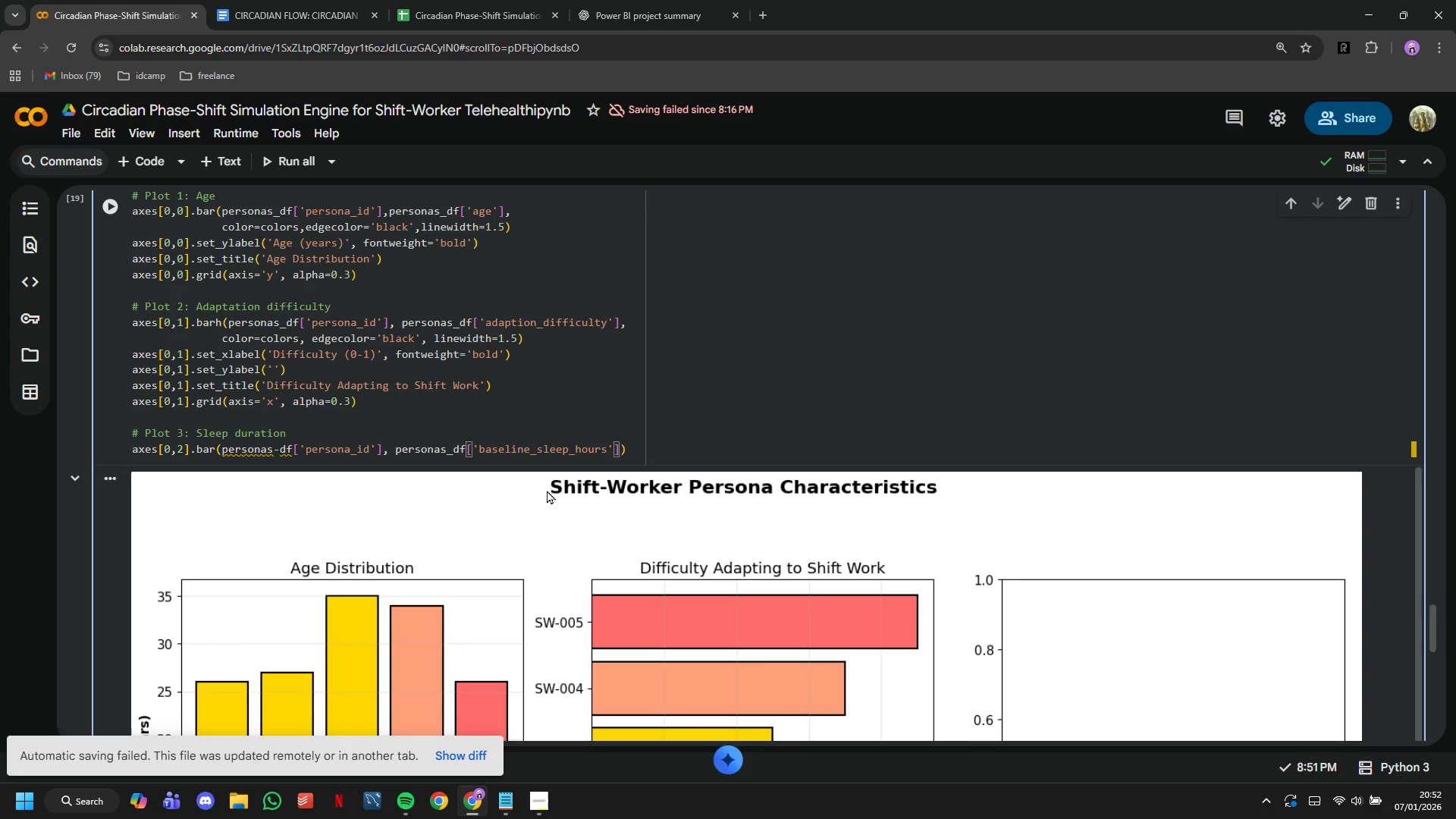 
key(ArrowRight)
 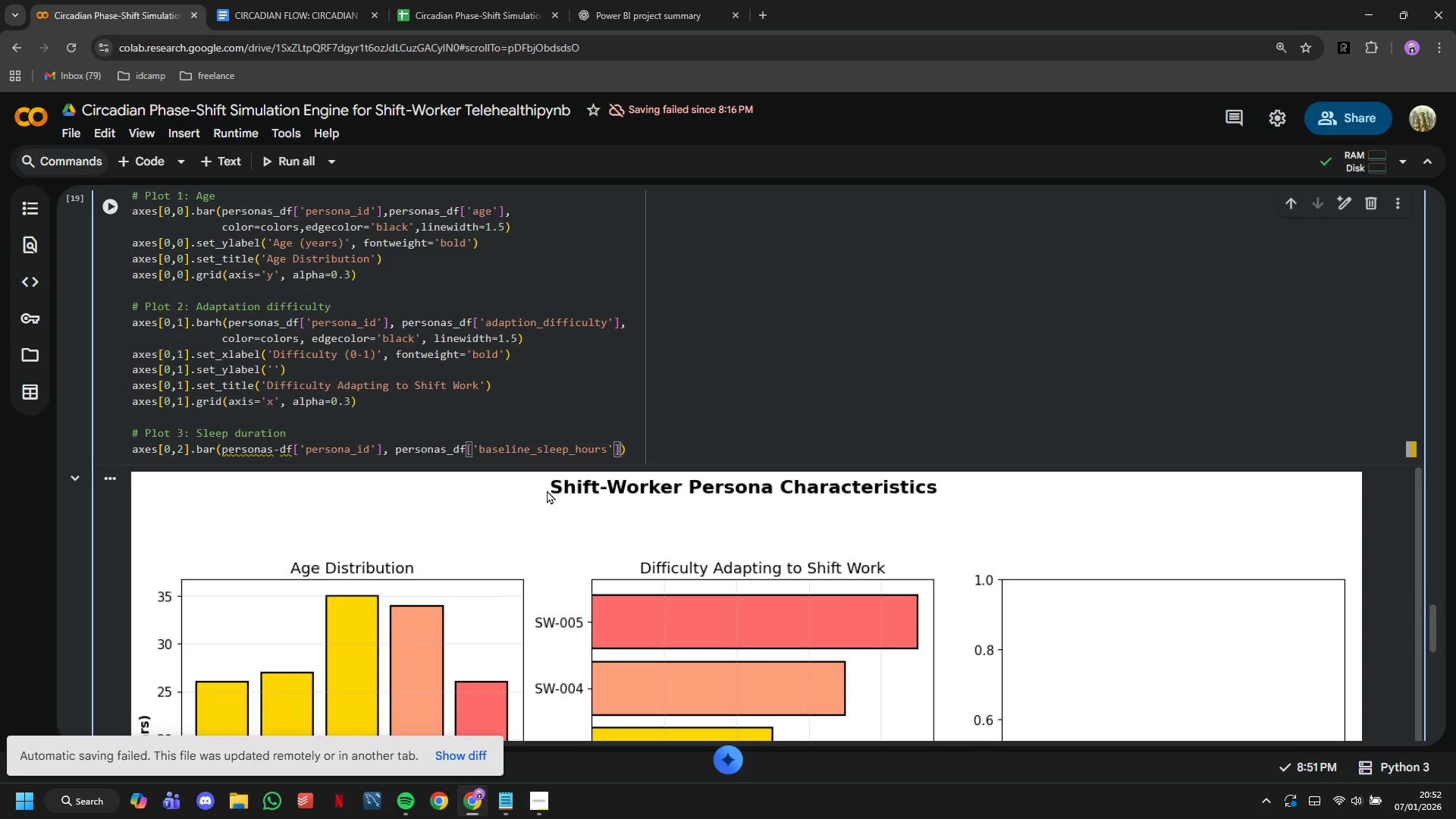 
key(ArrowRight)
 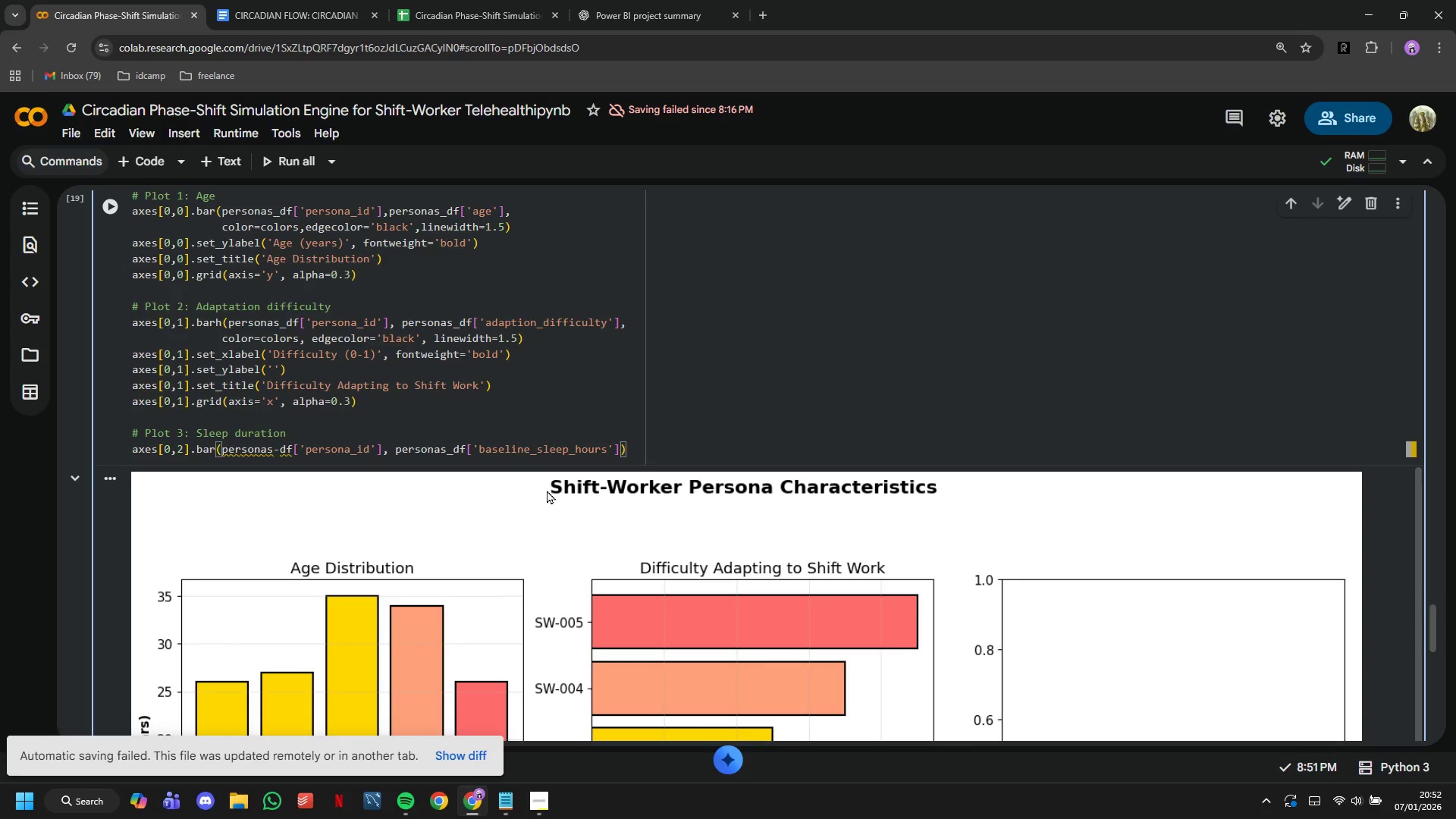 
key(Comma)
 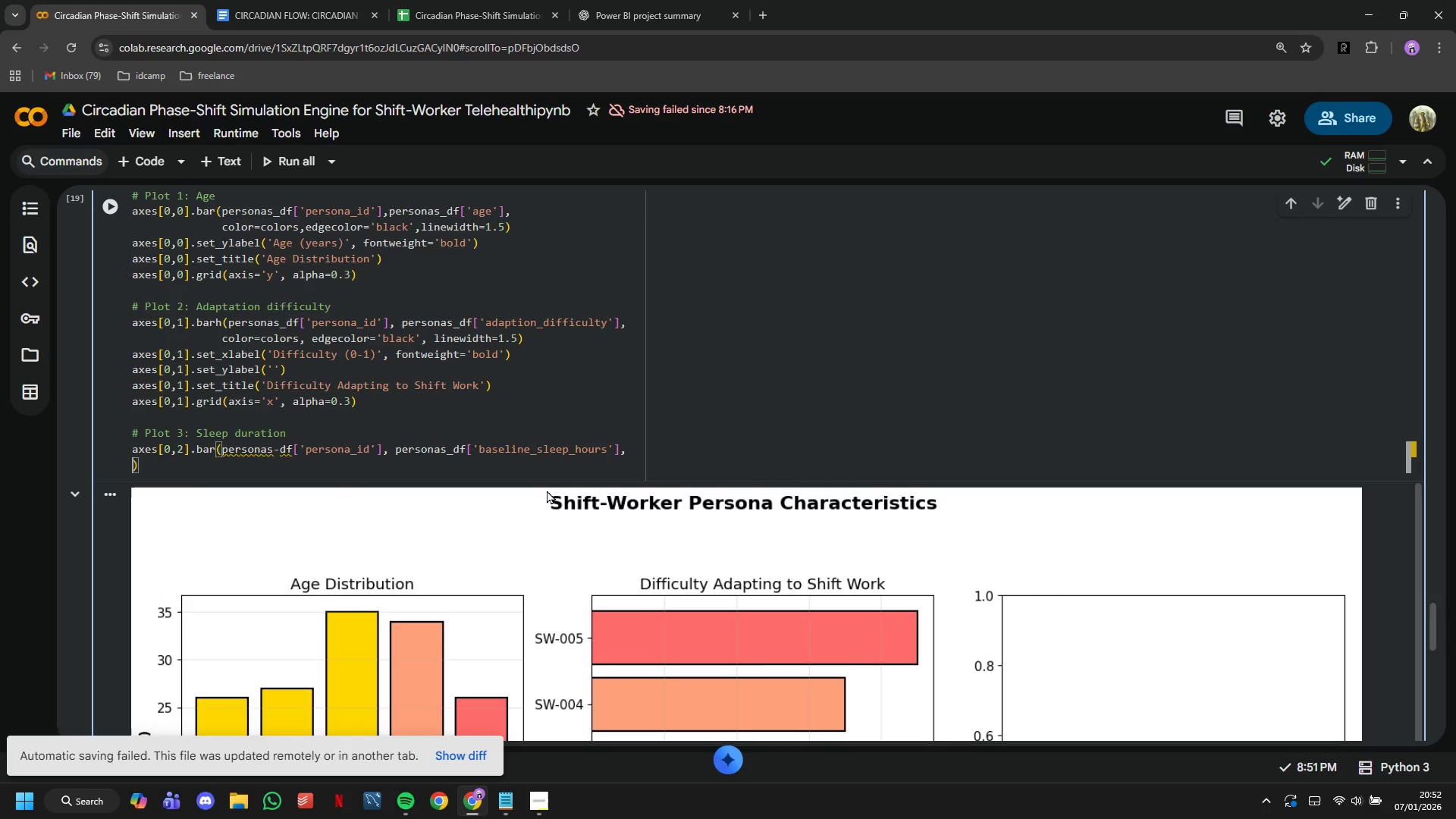 
key(Enter)
 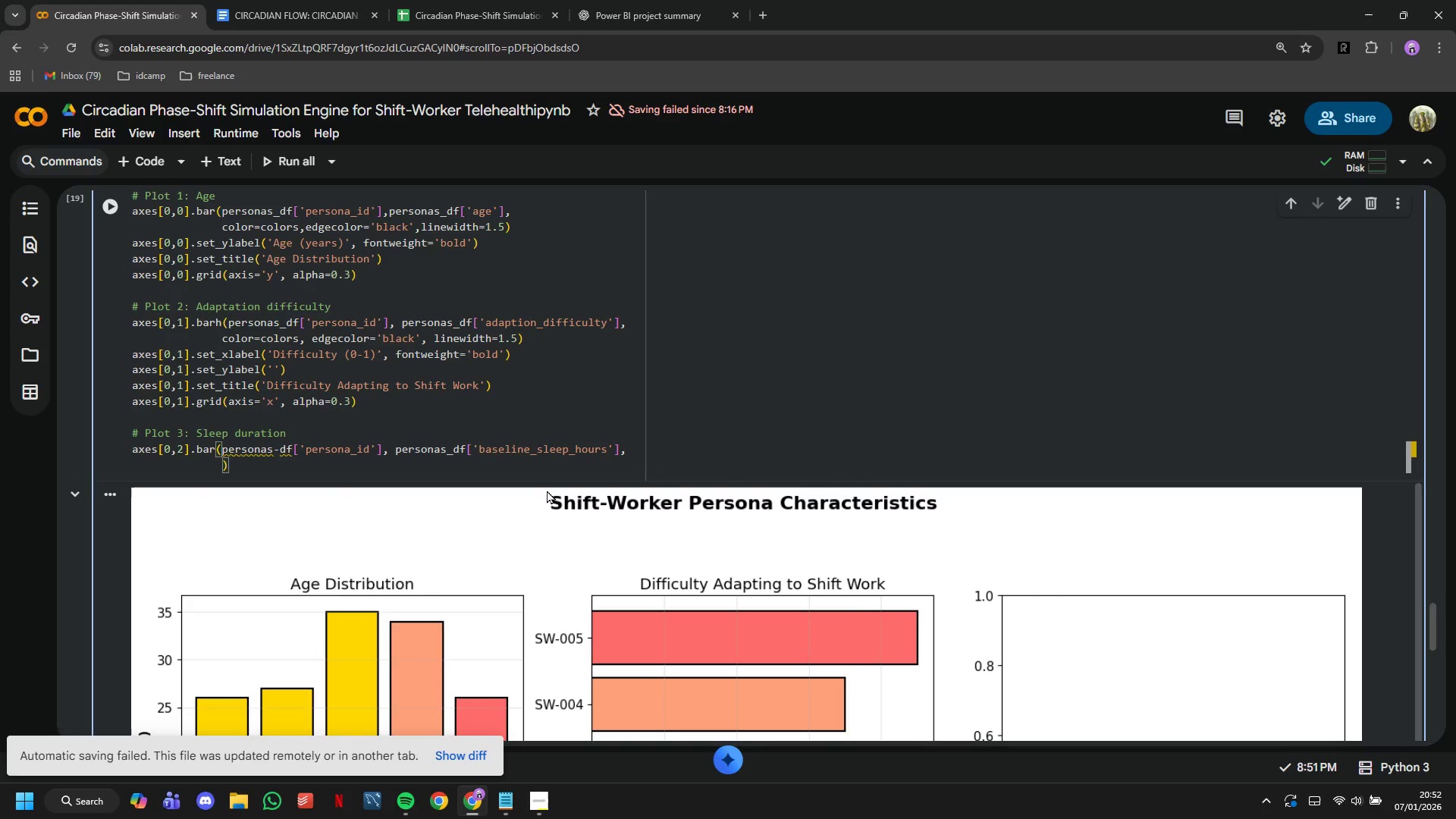 
type(colors)
key(Backspace)
type(=)
 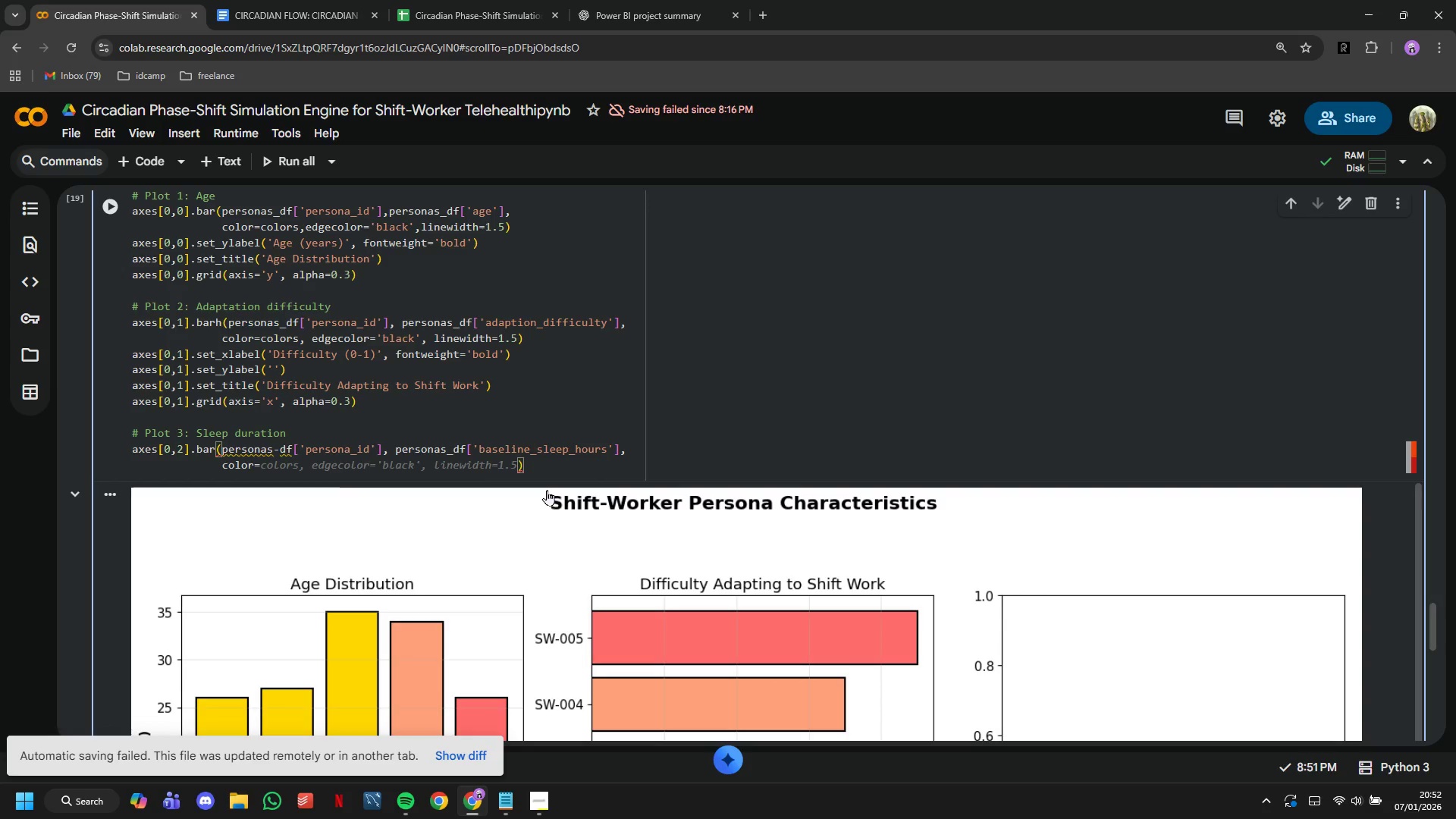 
wait(6.19)
 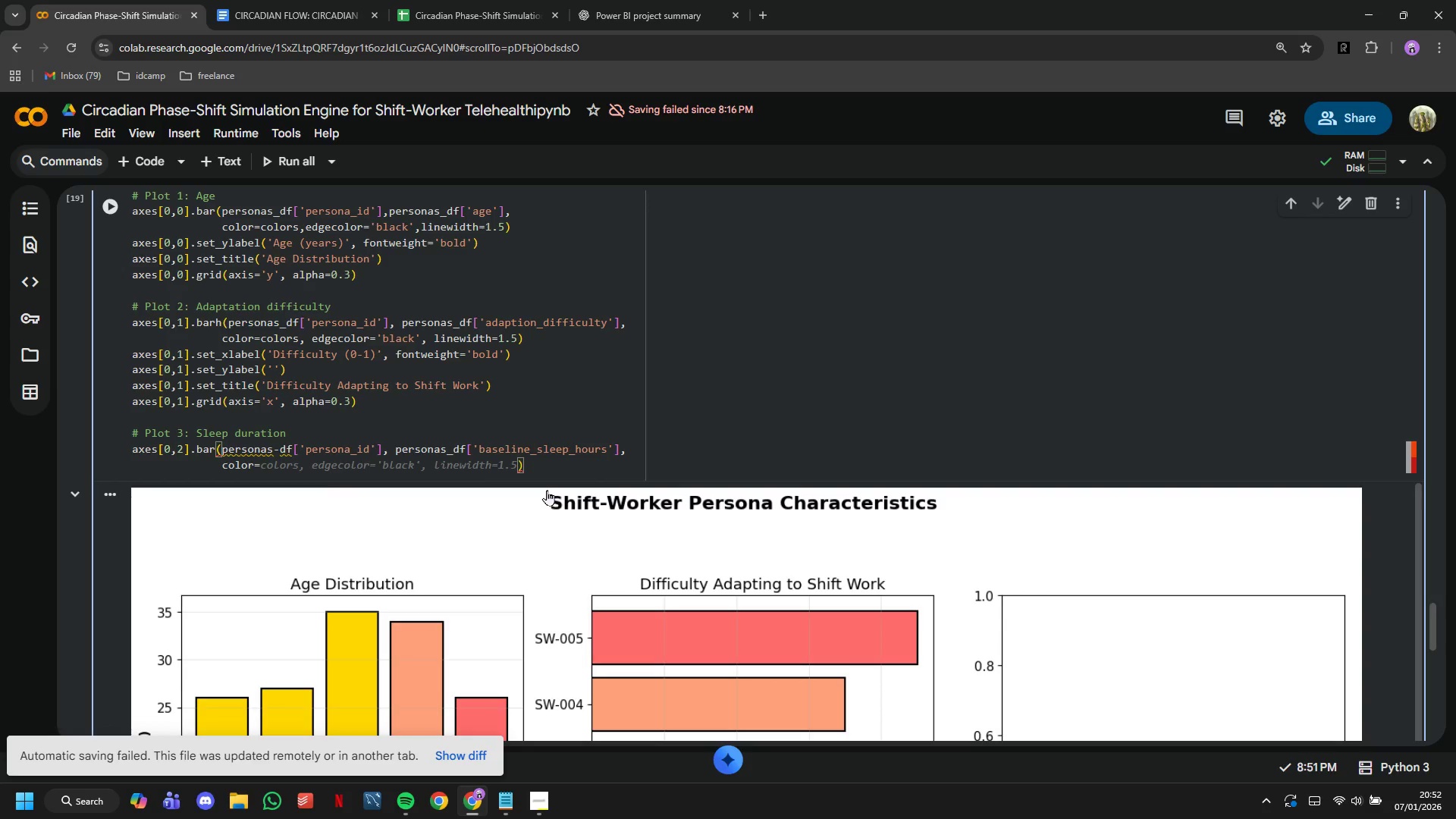 
type('#9377)
key(Backspace)
type(0DB)
 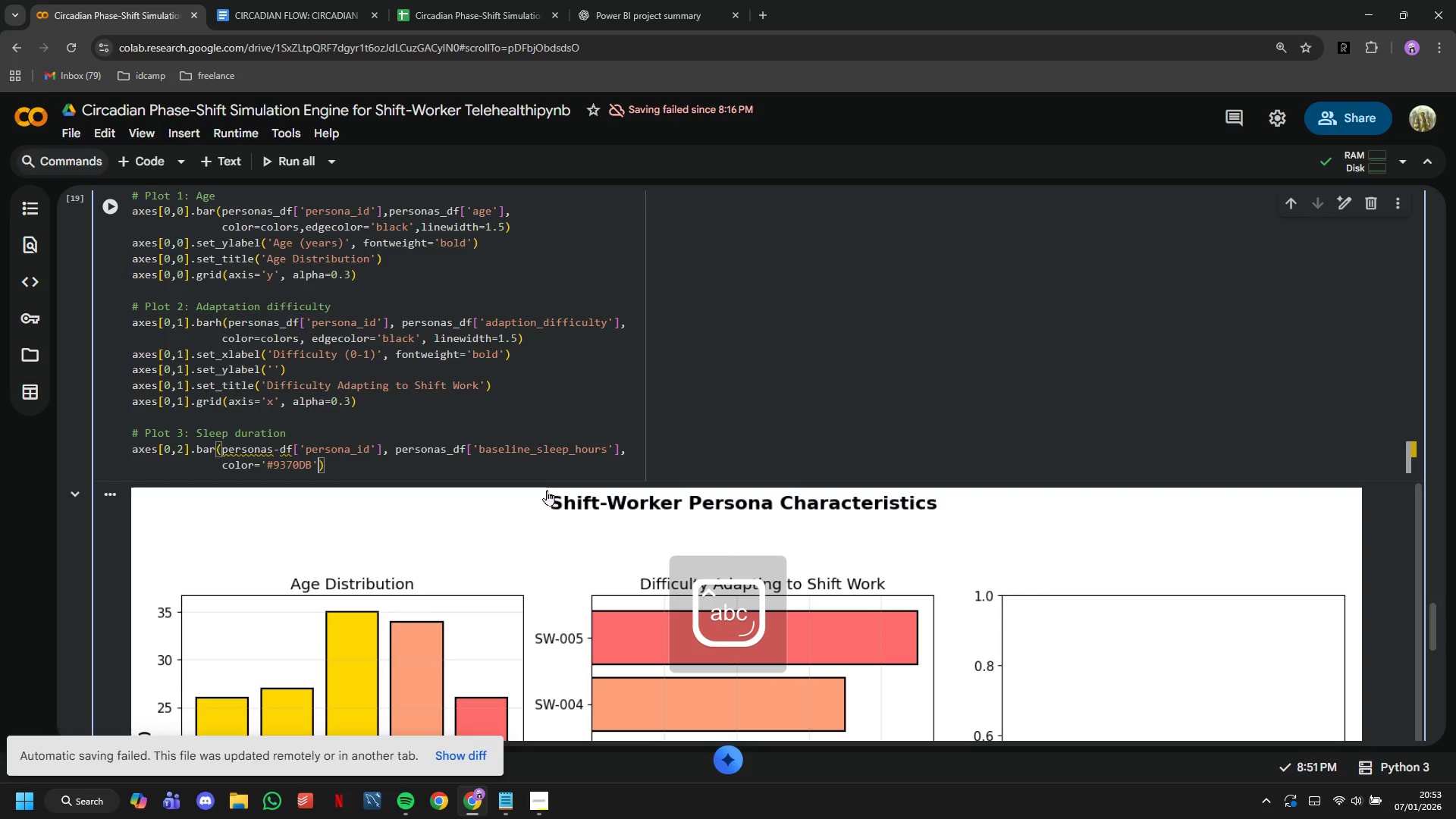 
 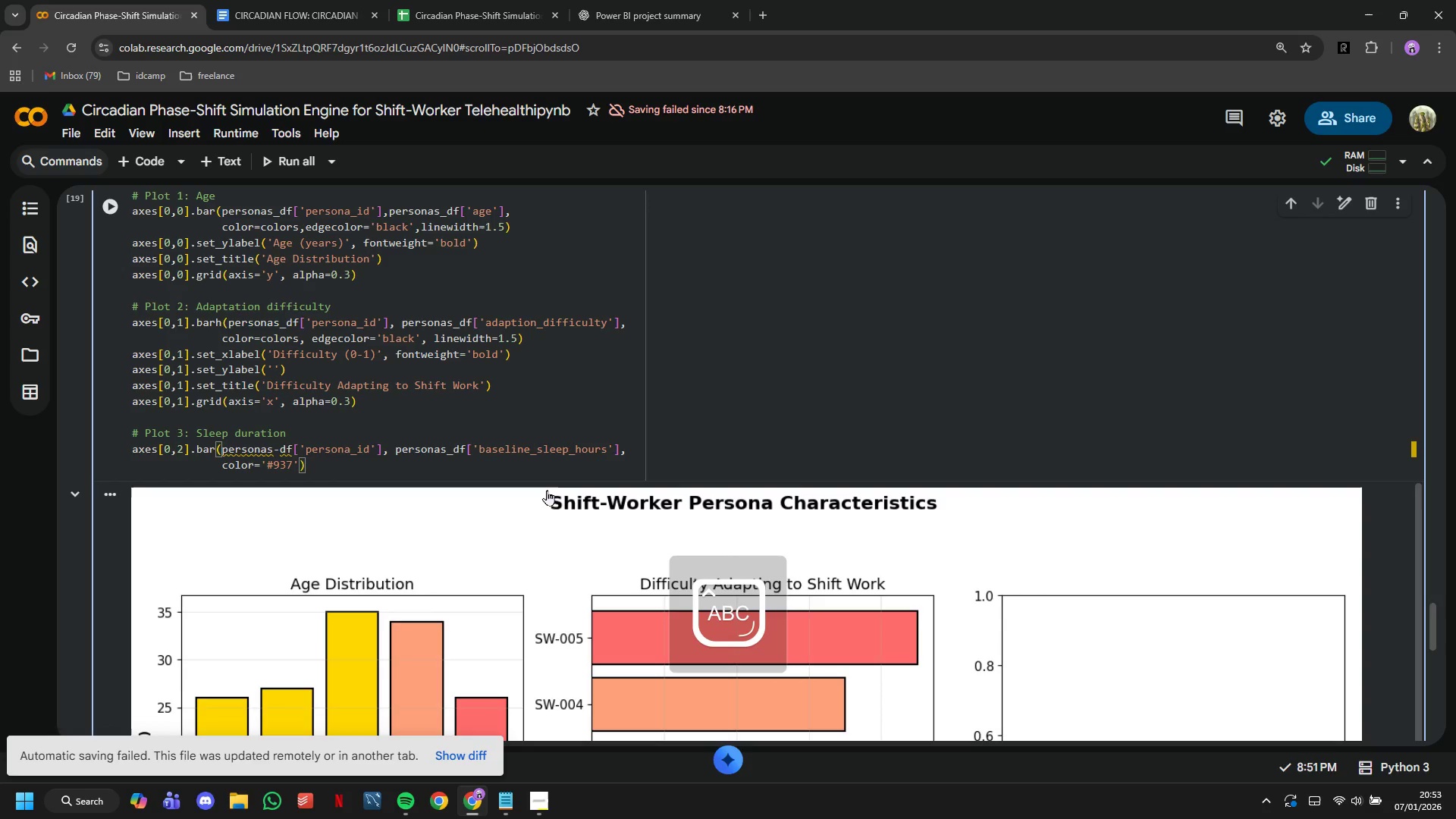 
key(ArrowRight)
 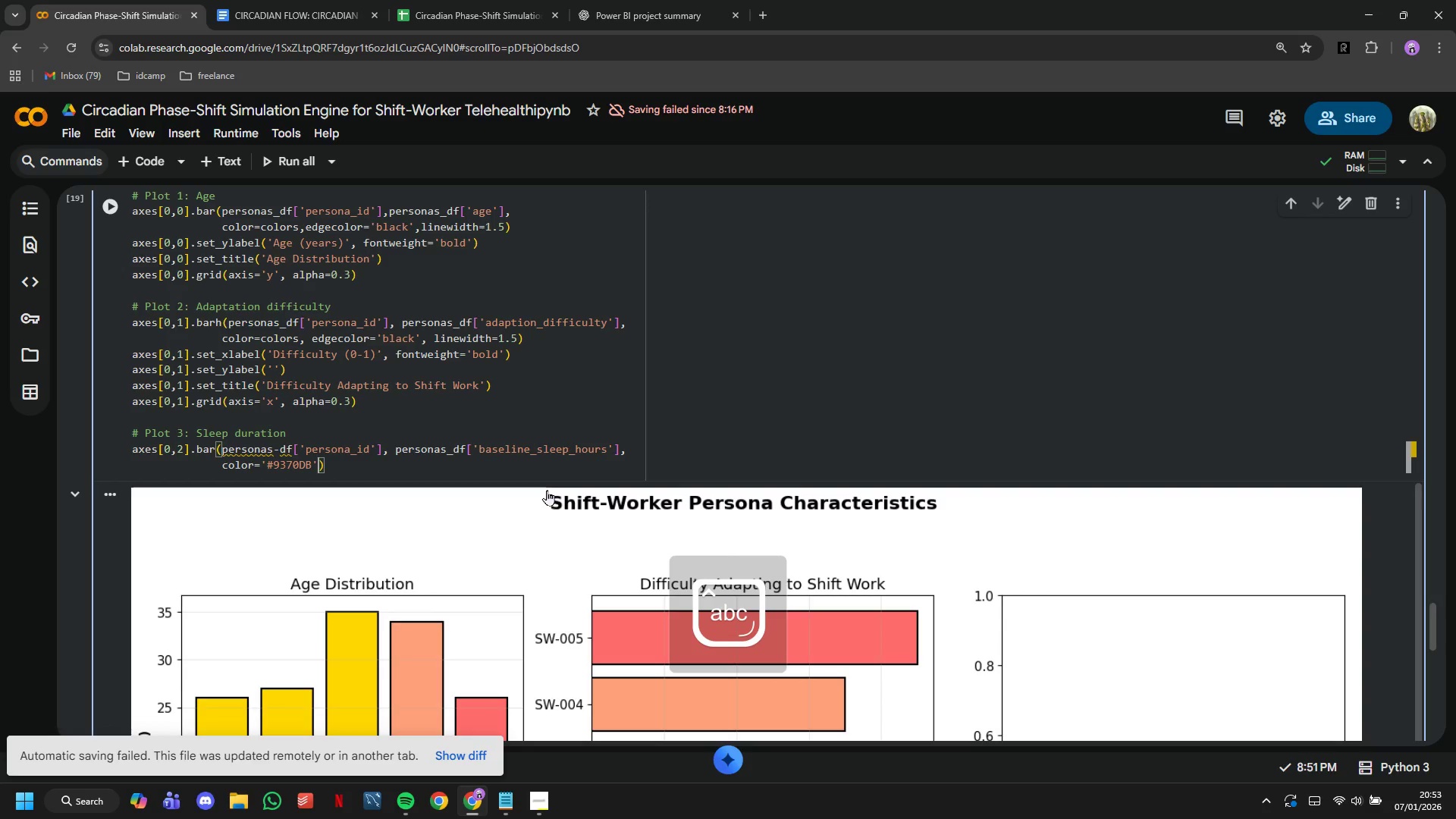 
type(, edgecolor='black)
 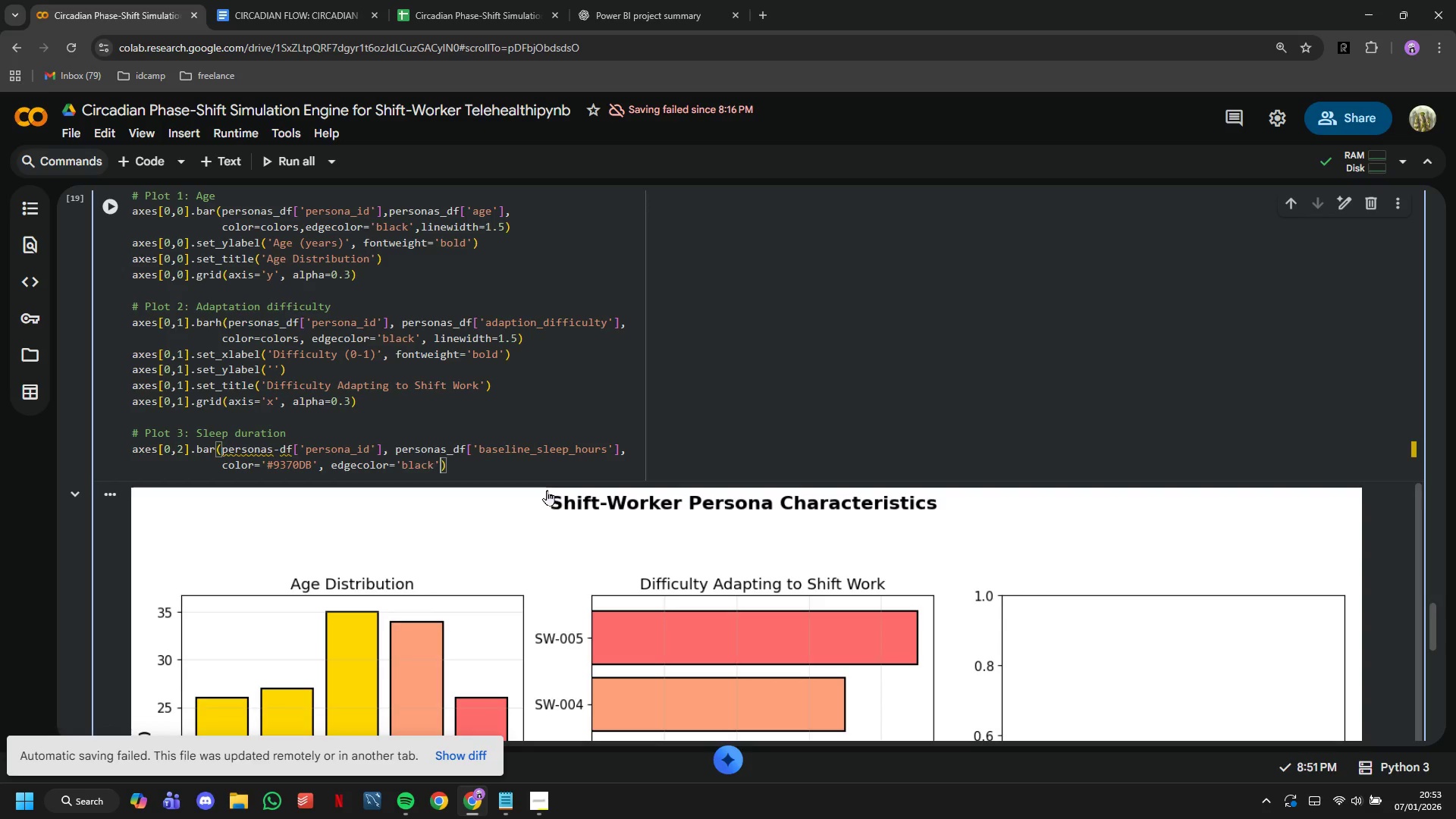 
key(ArrowRight)
 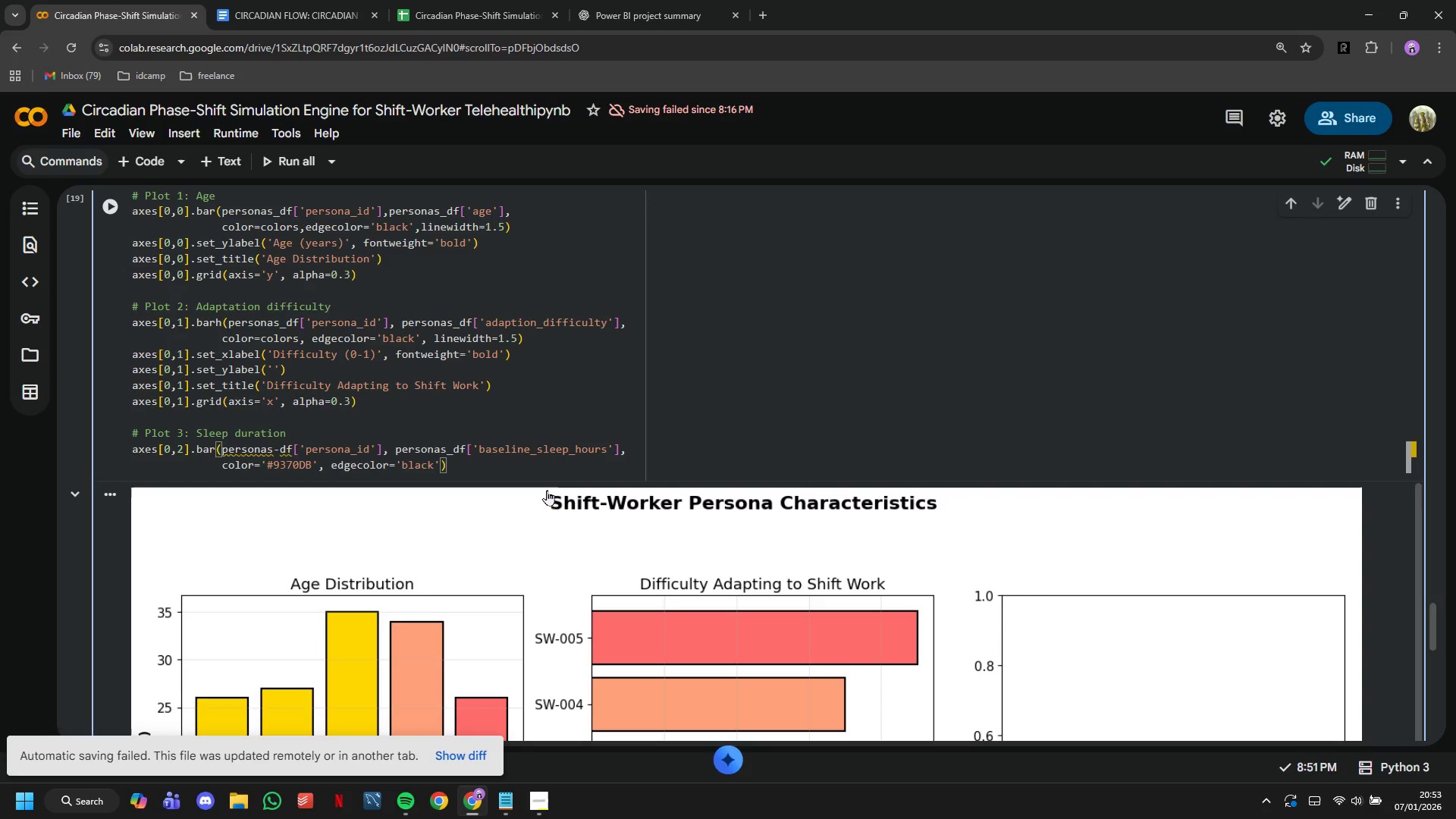 
type(, linewidth = 1.5)
 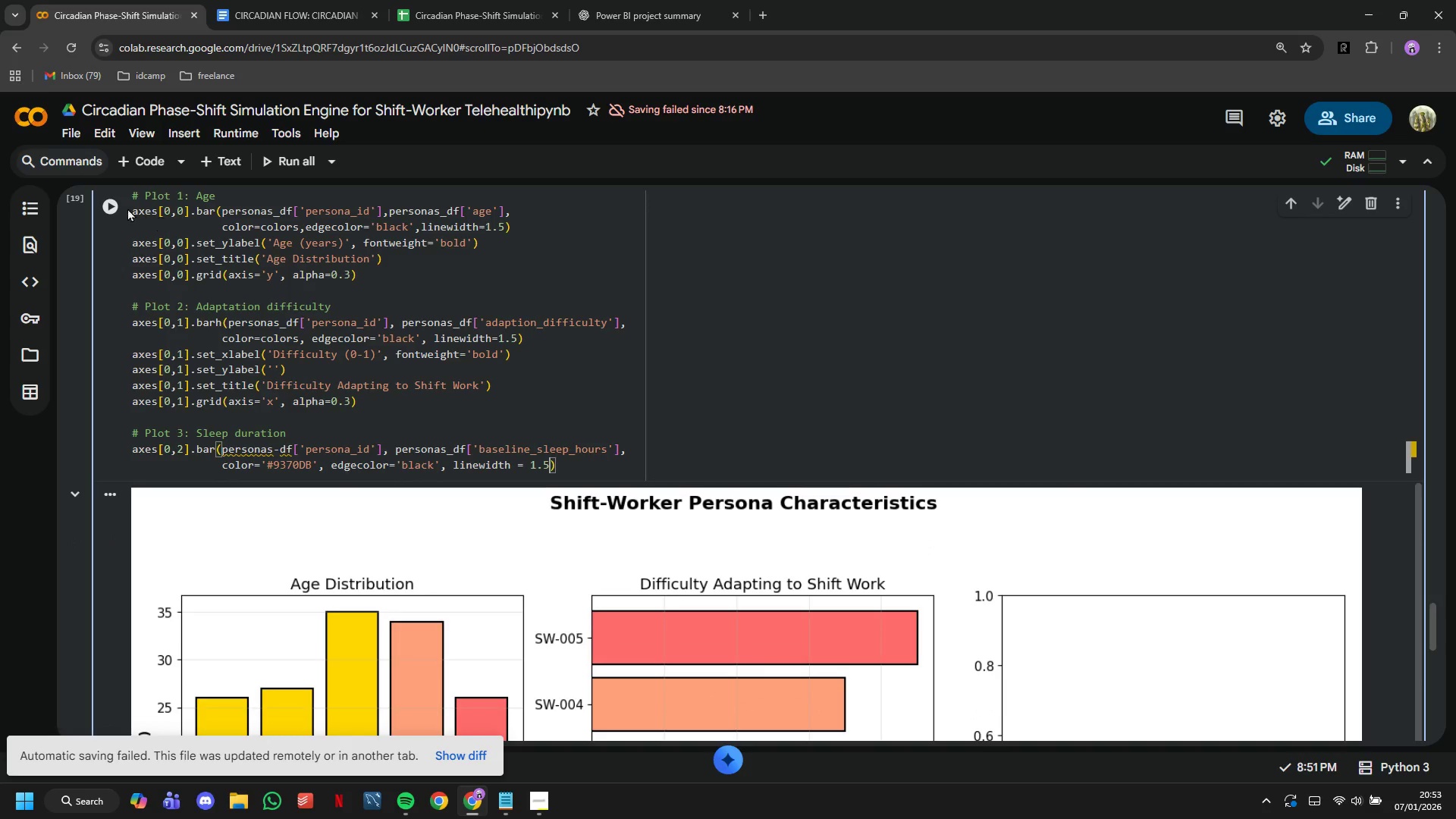 
left_click([119, 206])
 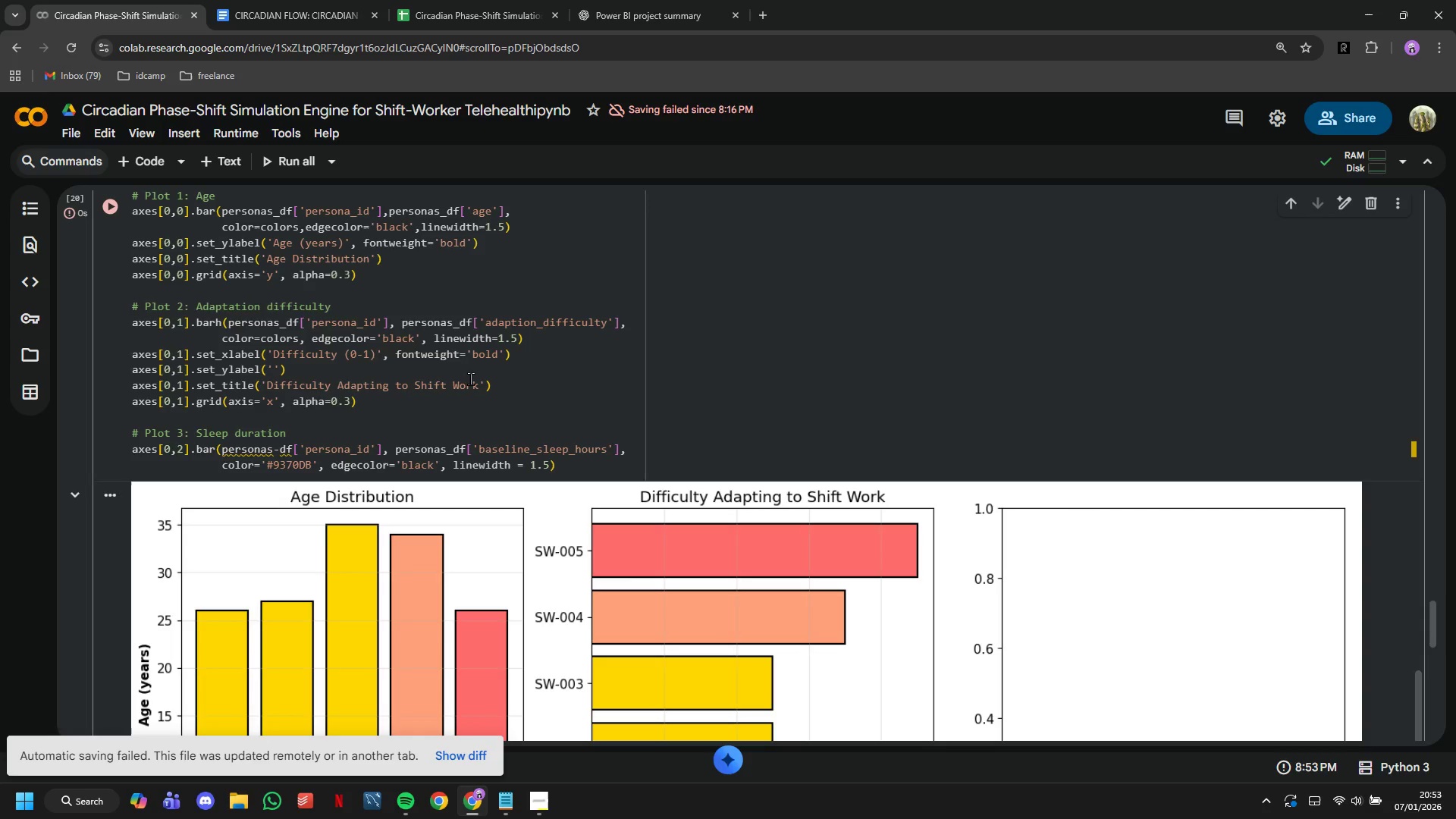 
scroll: coordinate [482, 407], scroll_direction: down, amount: 12.0
 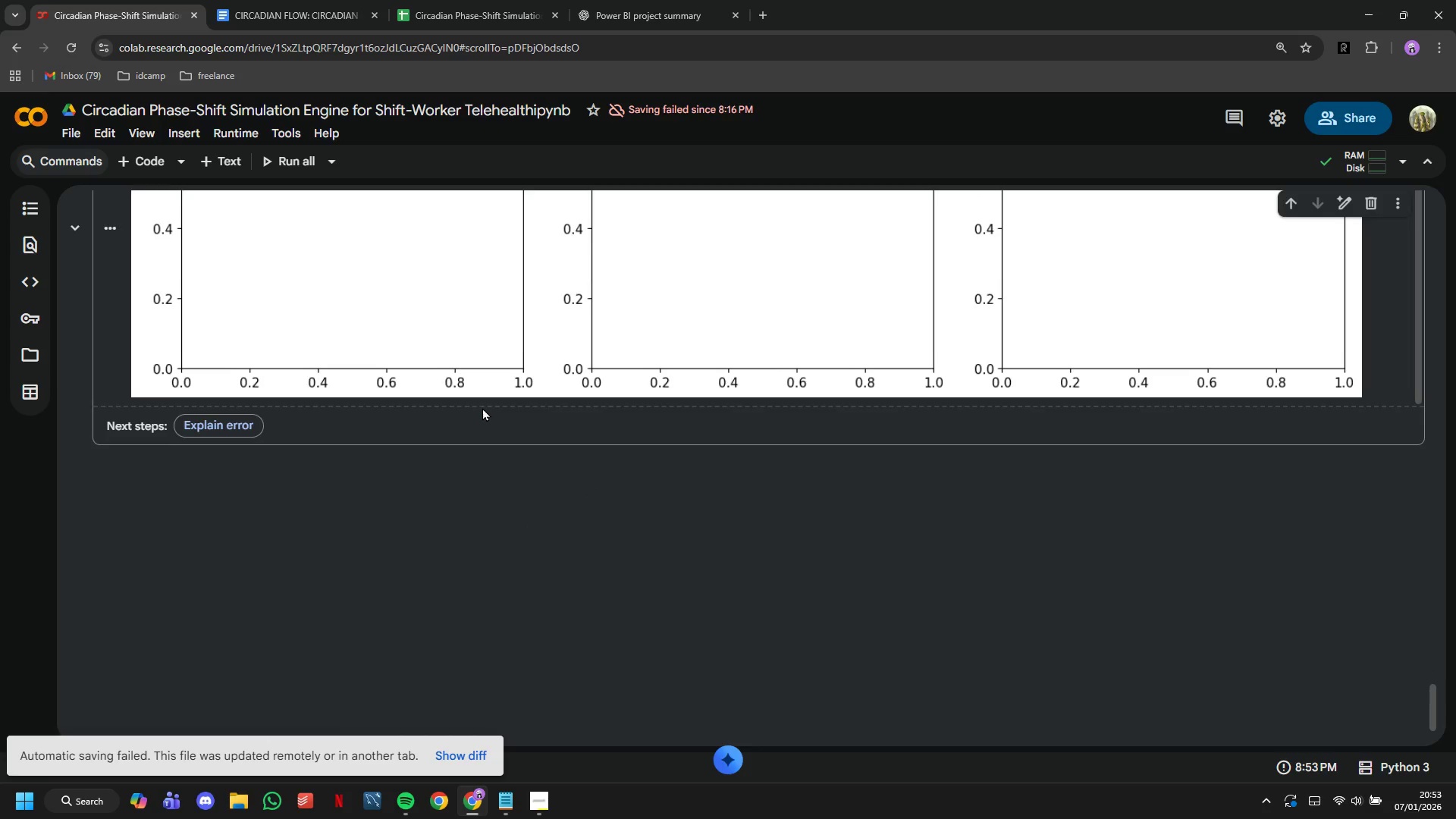 
scroll: coordinate [485, 388], scroll_direction: up, amount: 18.0
 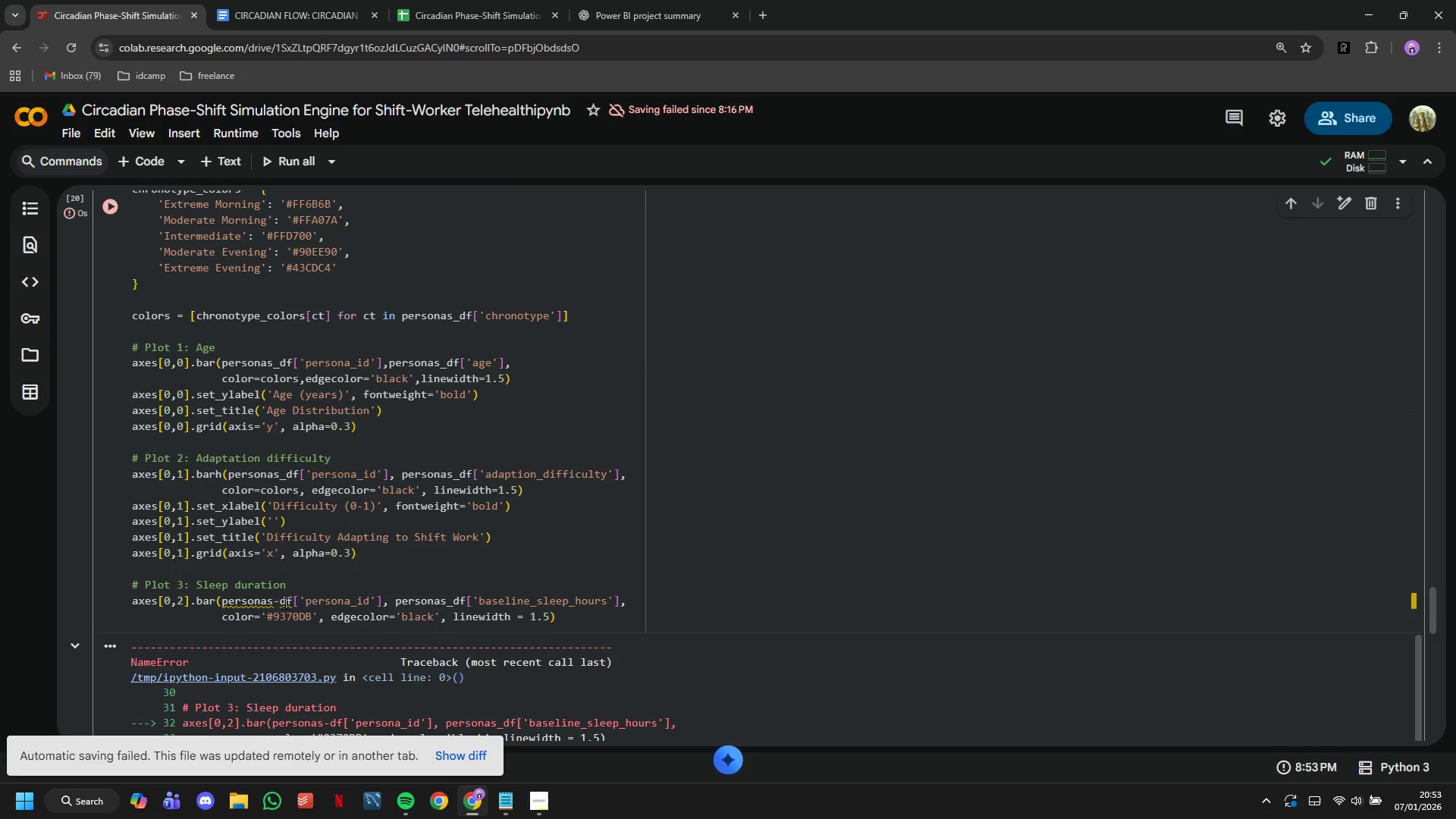 
key(ArrowLeft)
 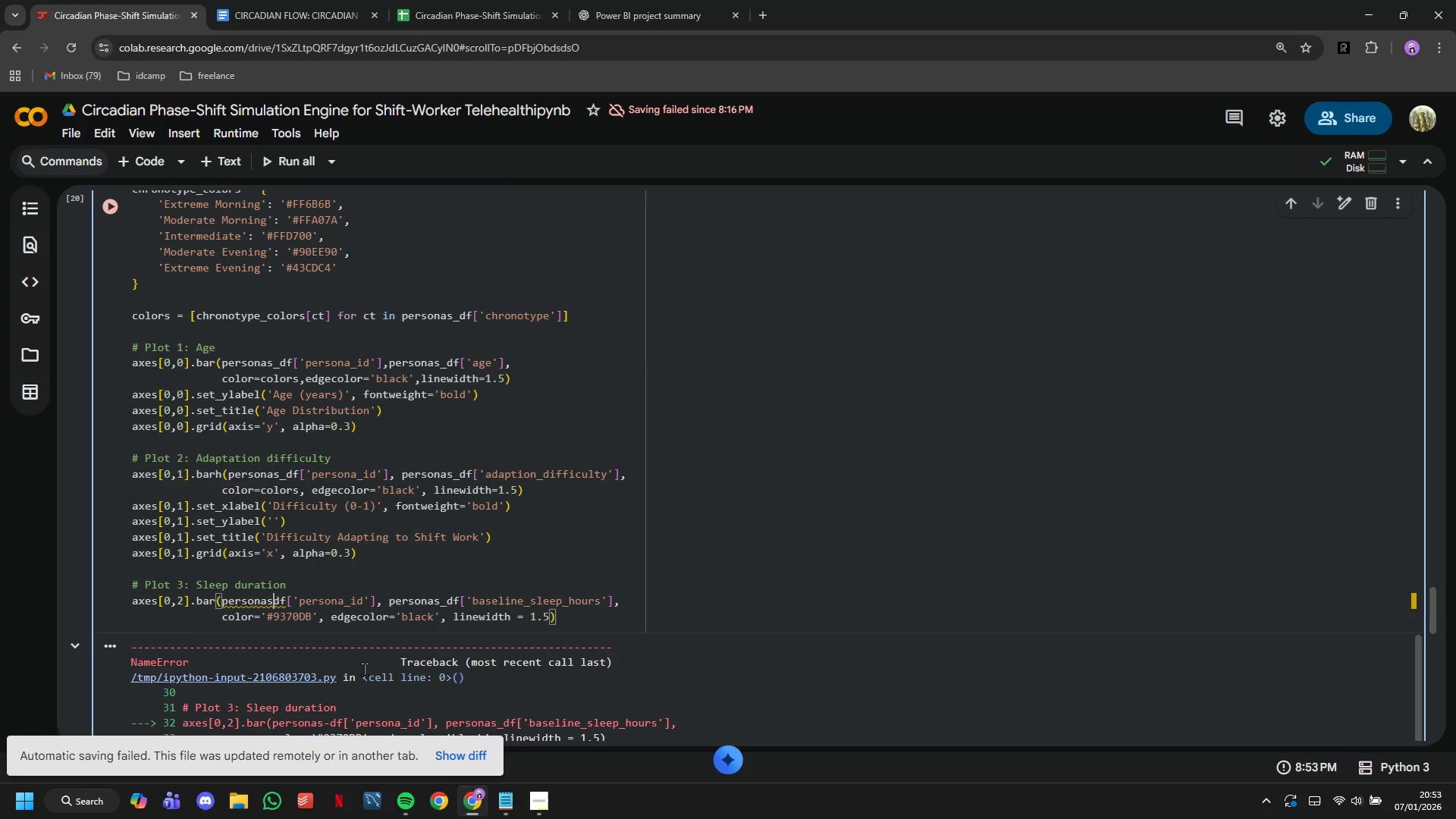 
key(Backspace)
 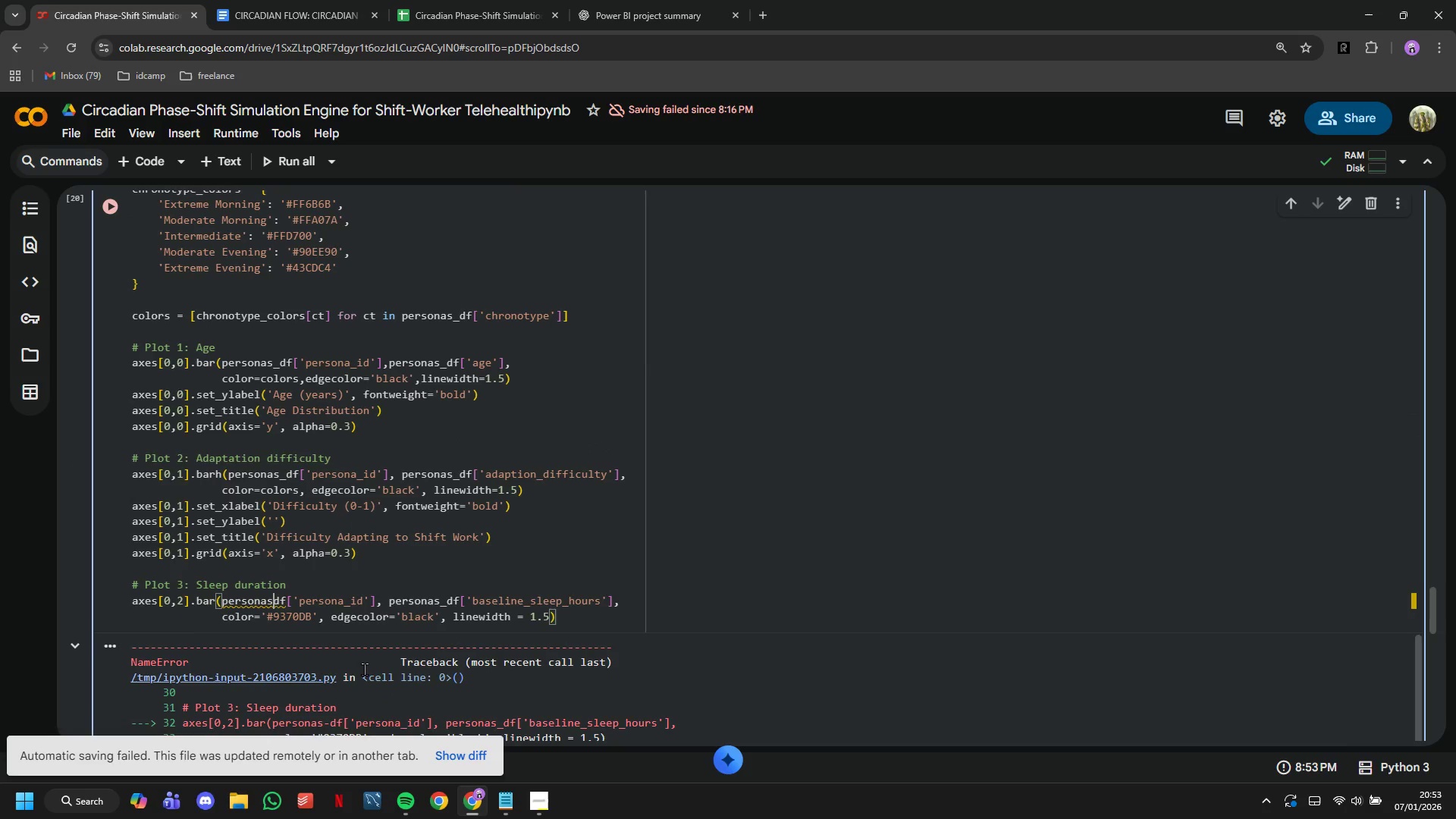 
key(Shift+ShiftLeft)
 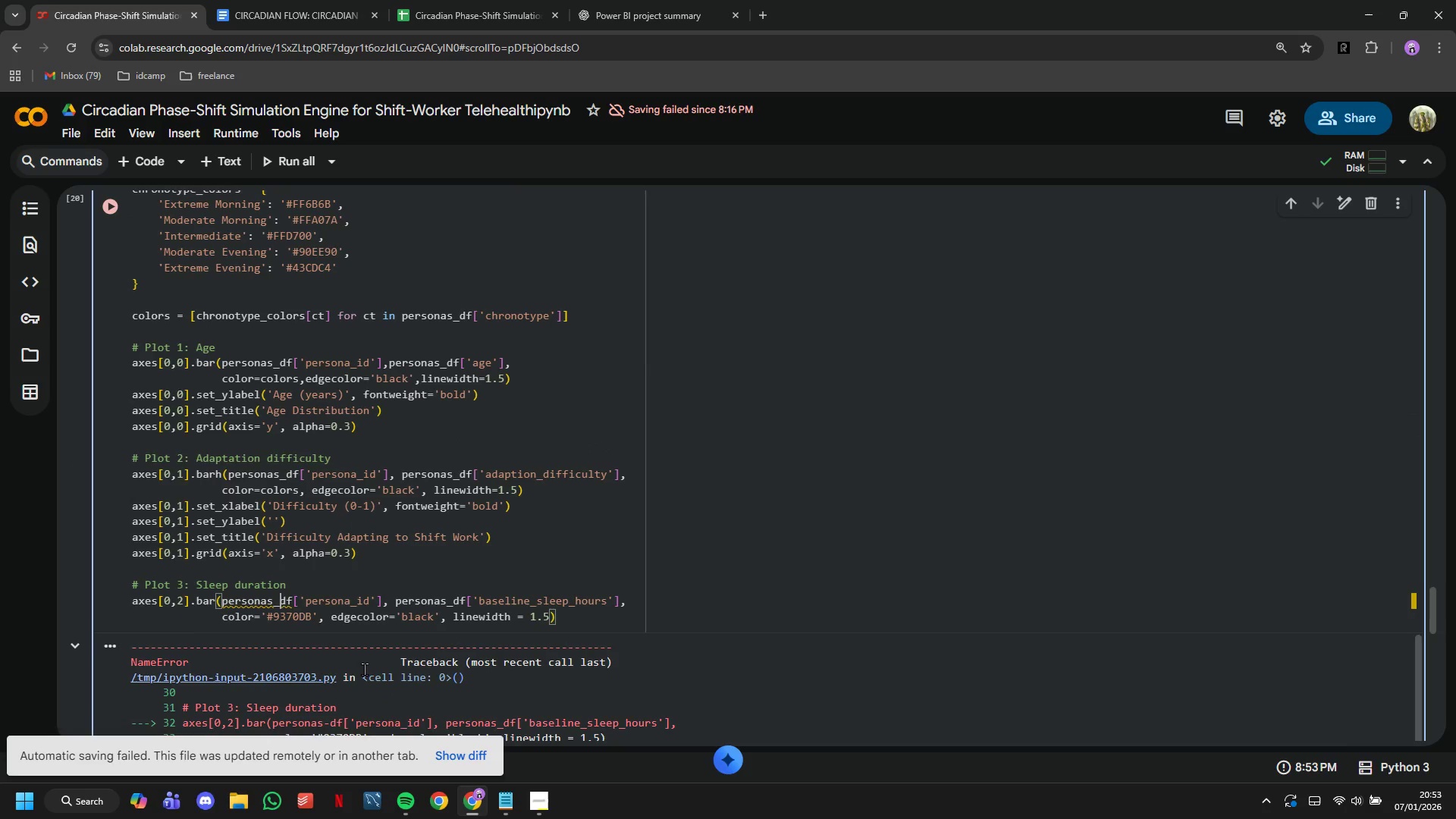 
key(Shift+Minus)
 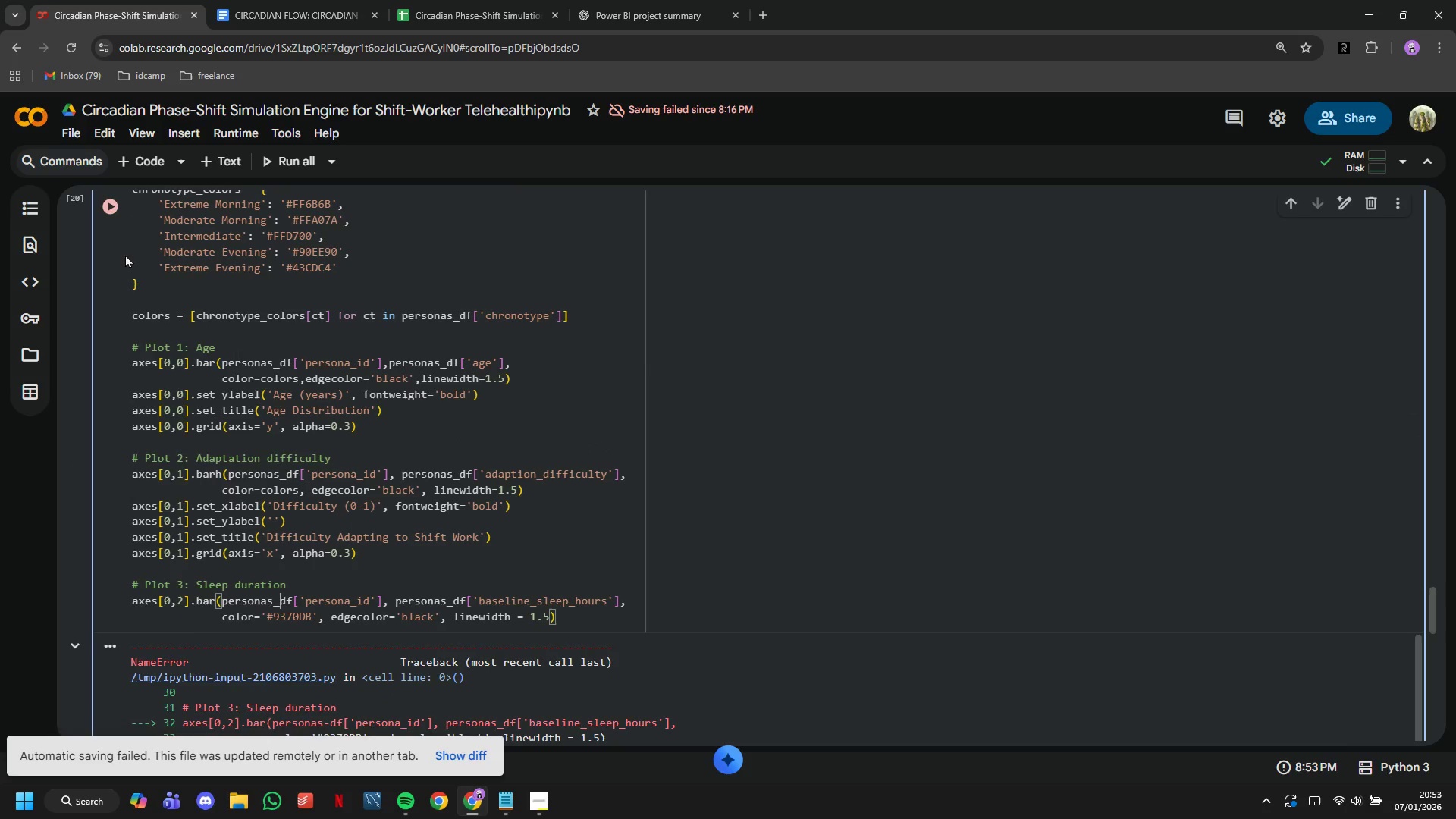 
left_click([113, 214])
 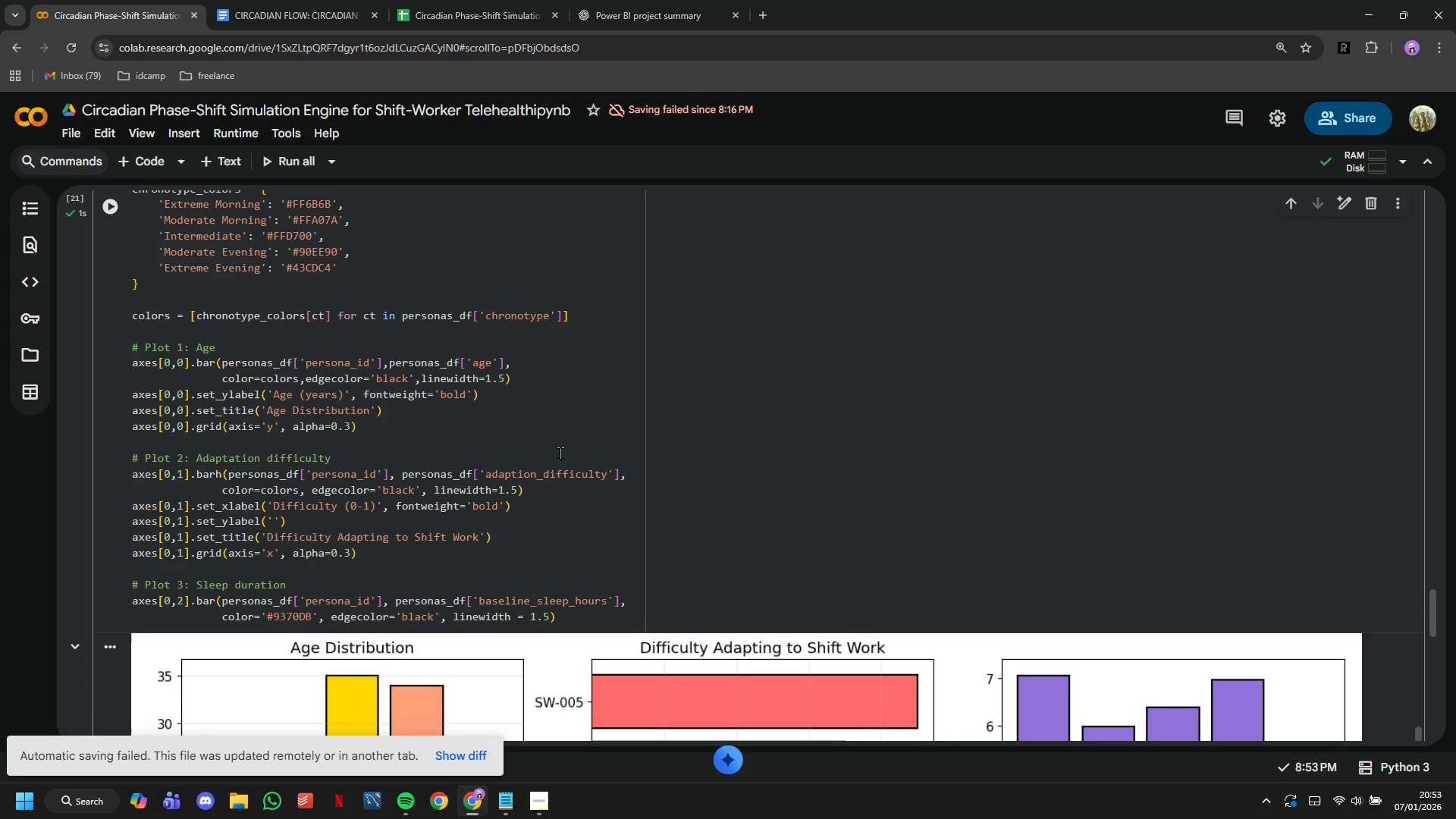 
scroll: coordinate [564, 454], scroll_direction: down, amount: 5.0
 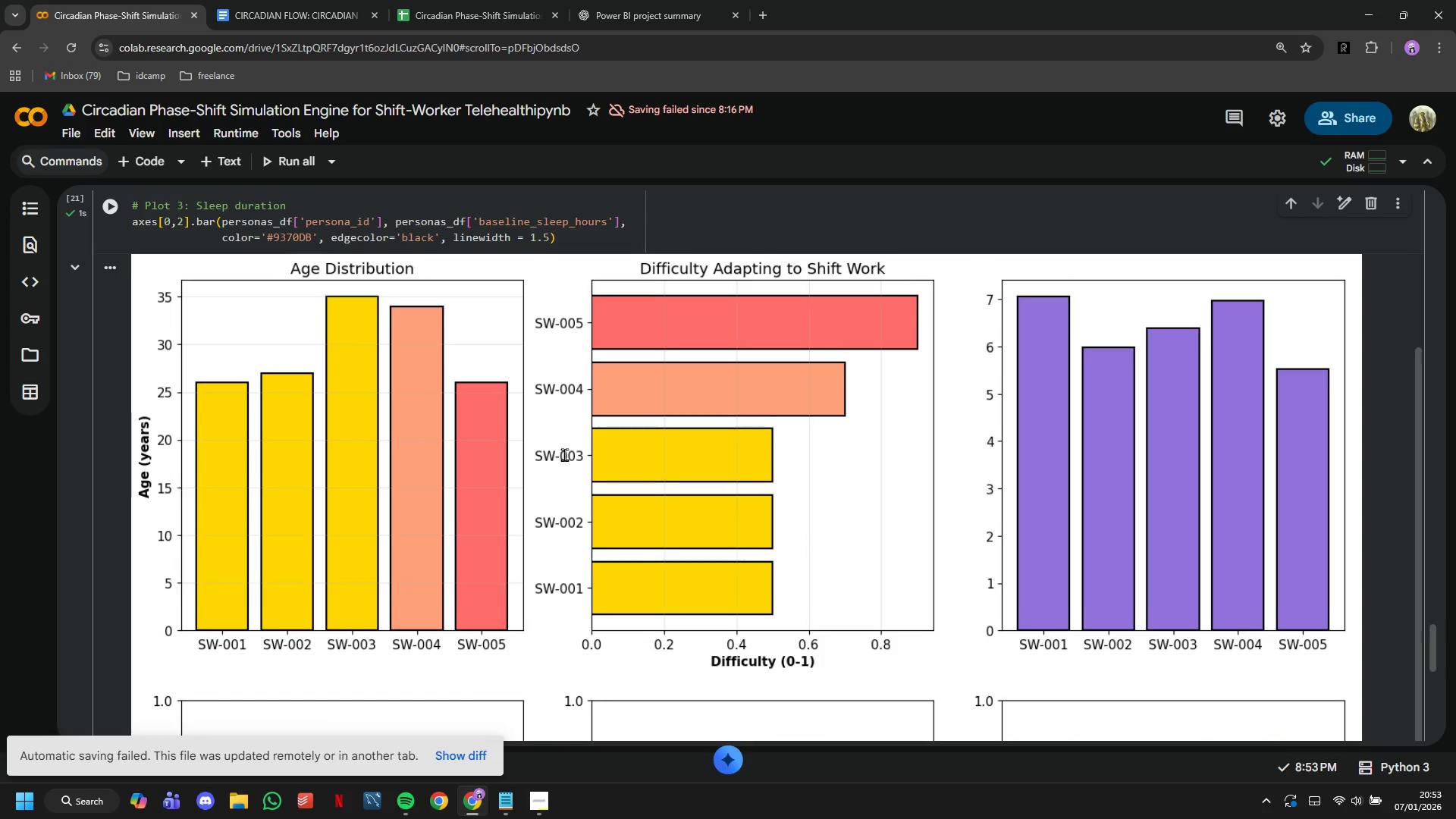 
scroll: coordinate [564, 454], scroll_direction: up, amount: 8.0
 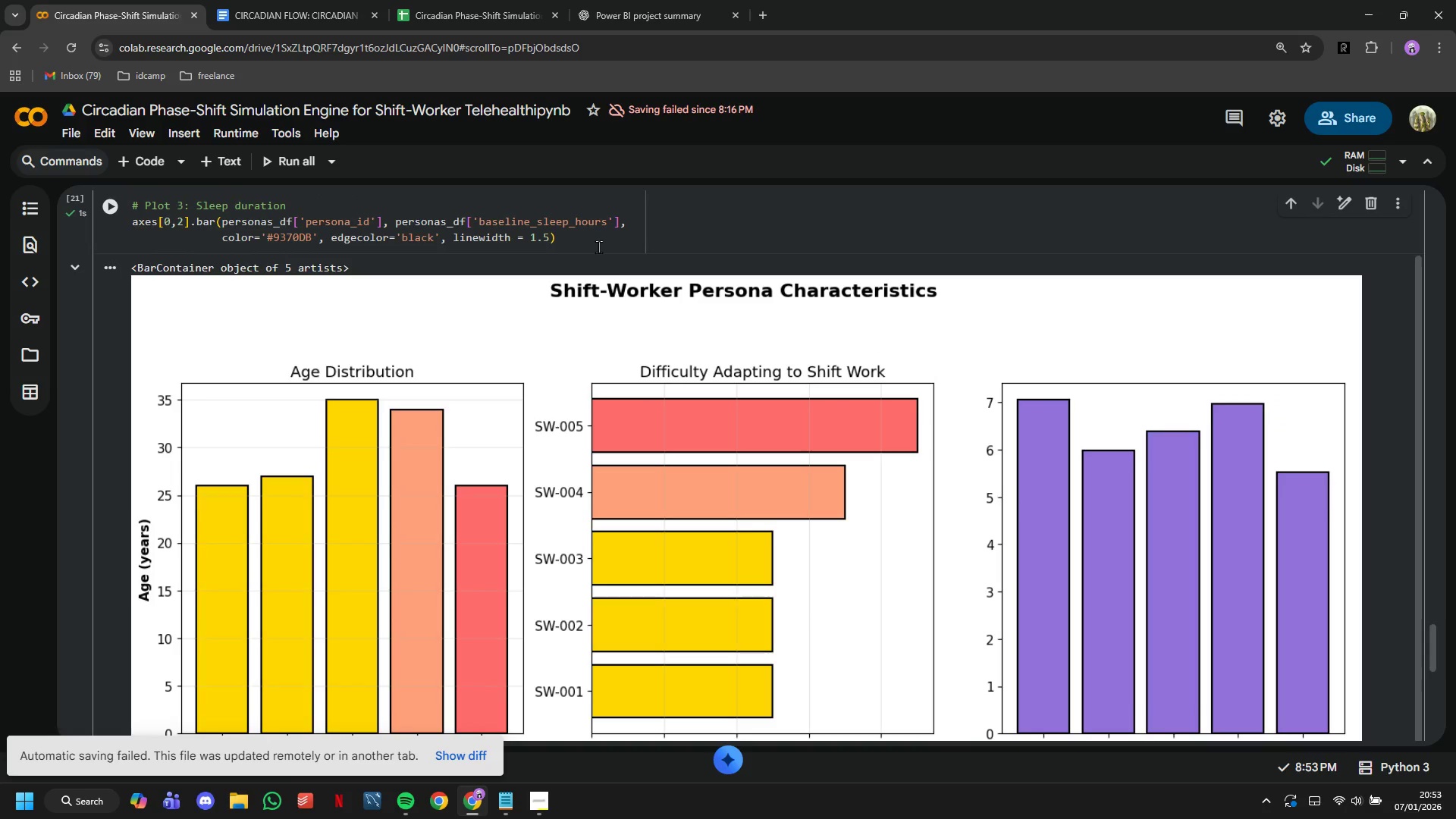 
left_click([598, 243])
 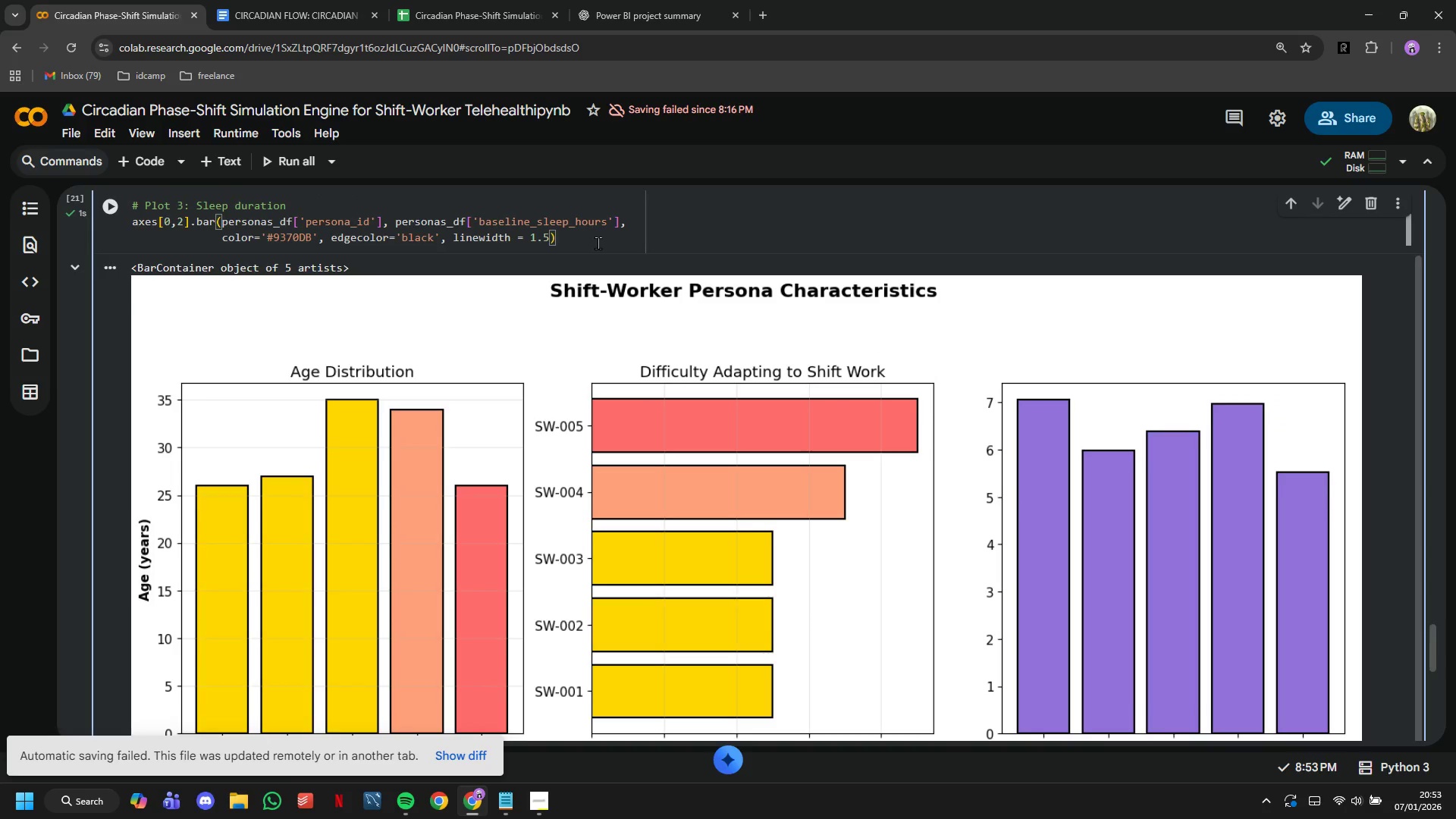 
key(Enter)
 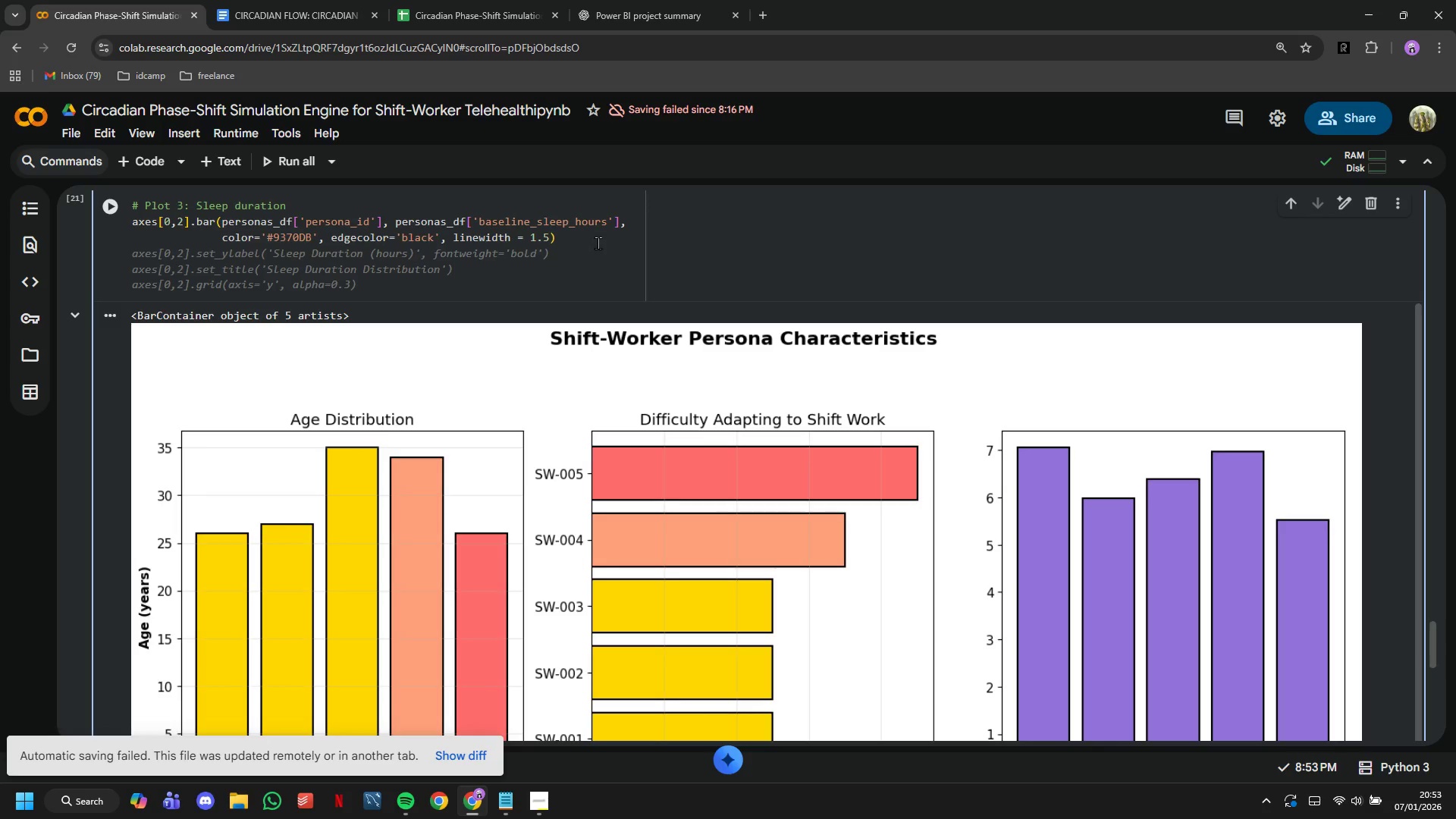 
wait(15.48)
 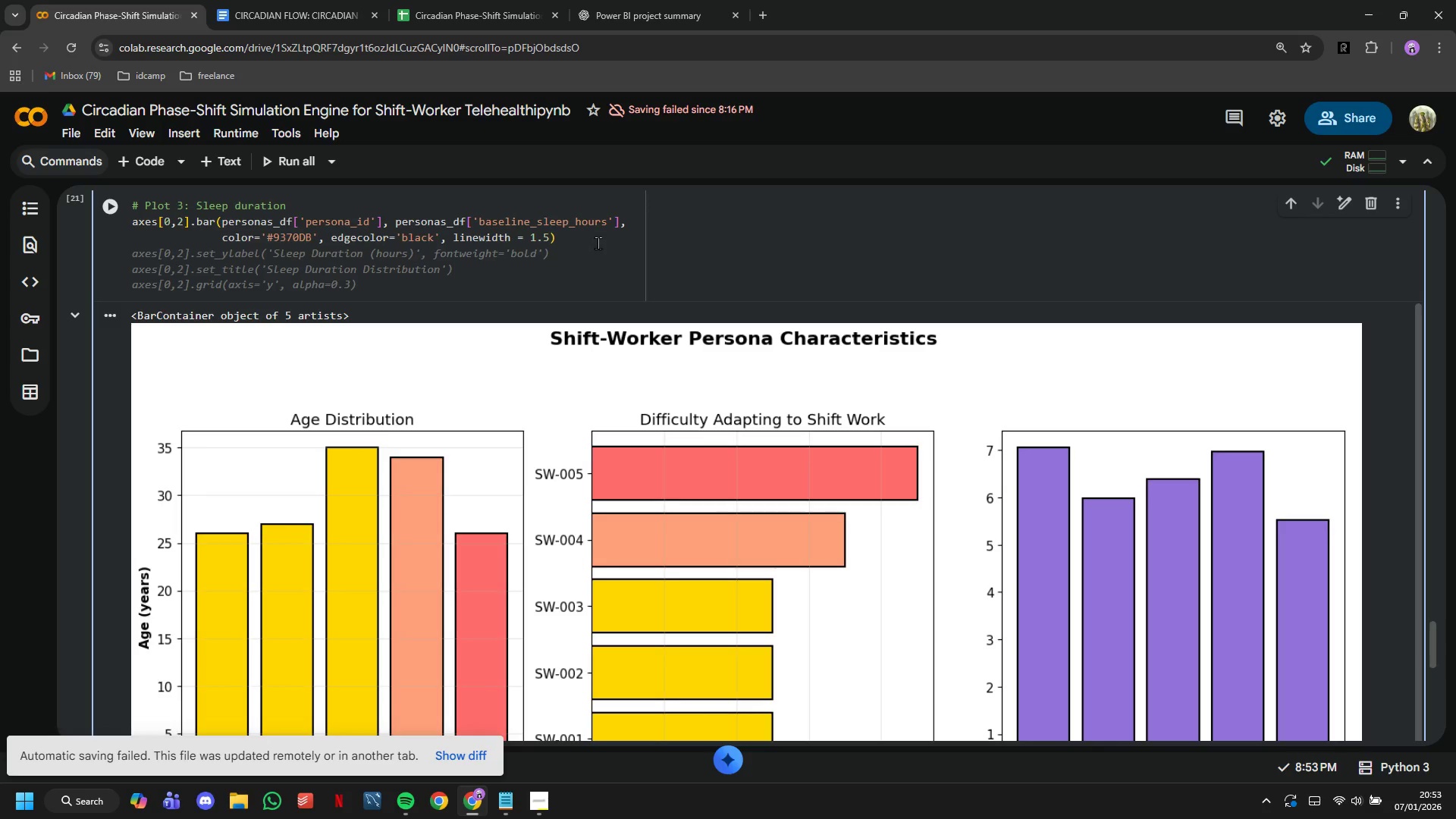 
key(Tab)
 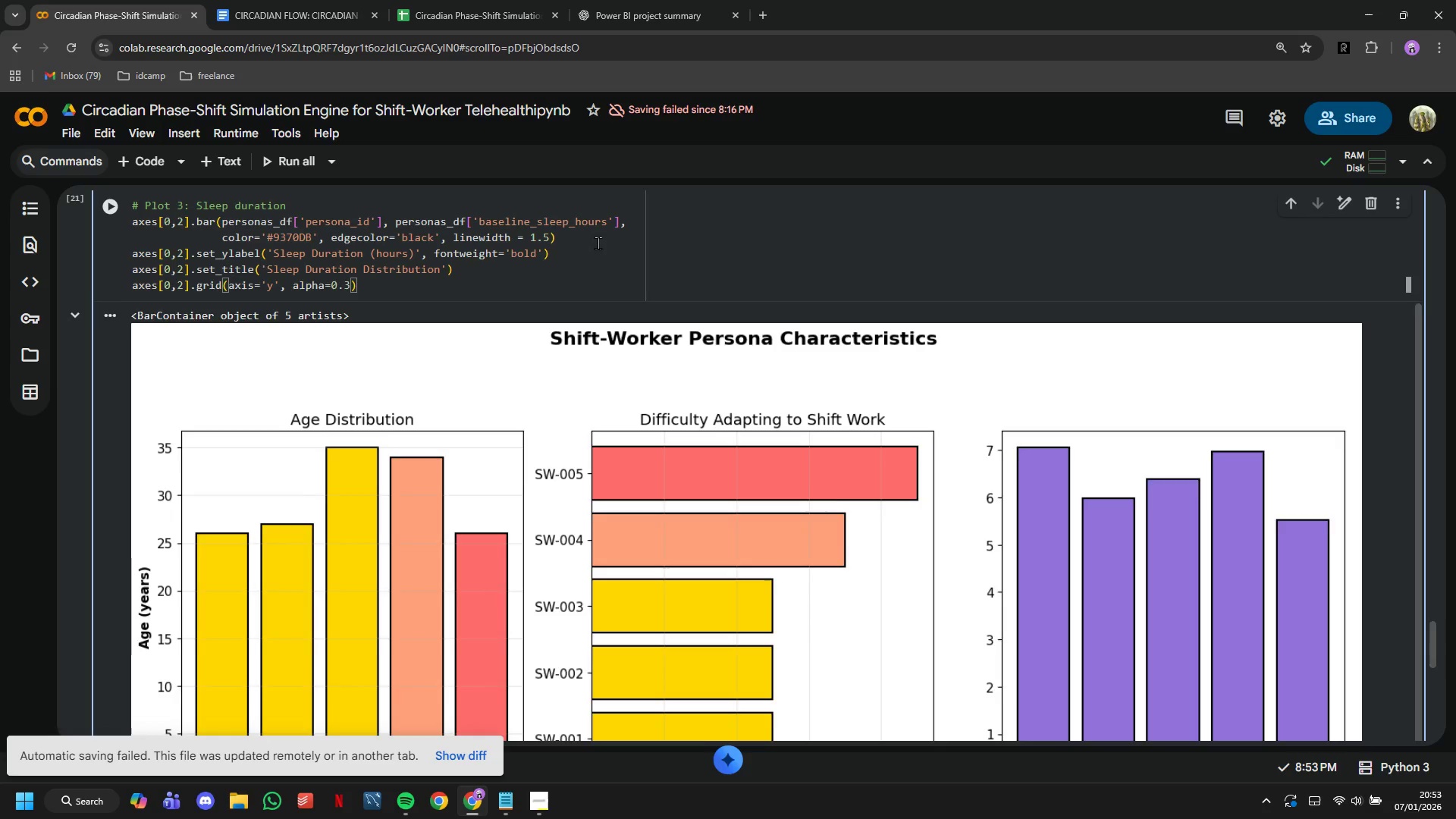 
key(Enter)
 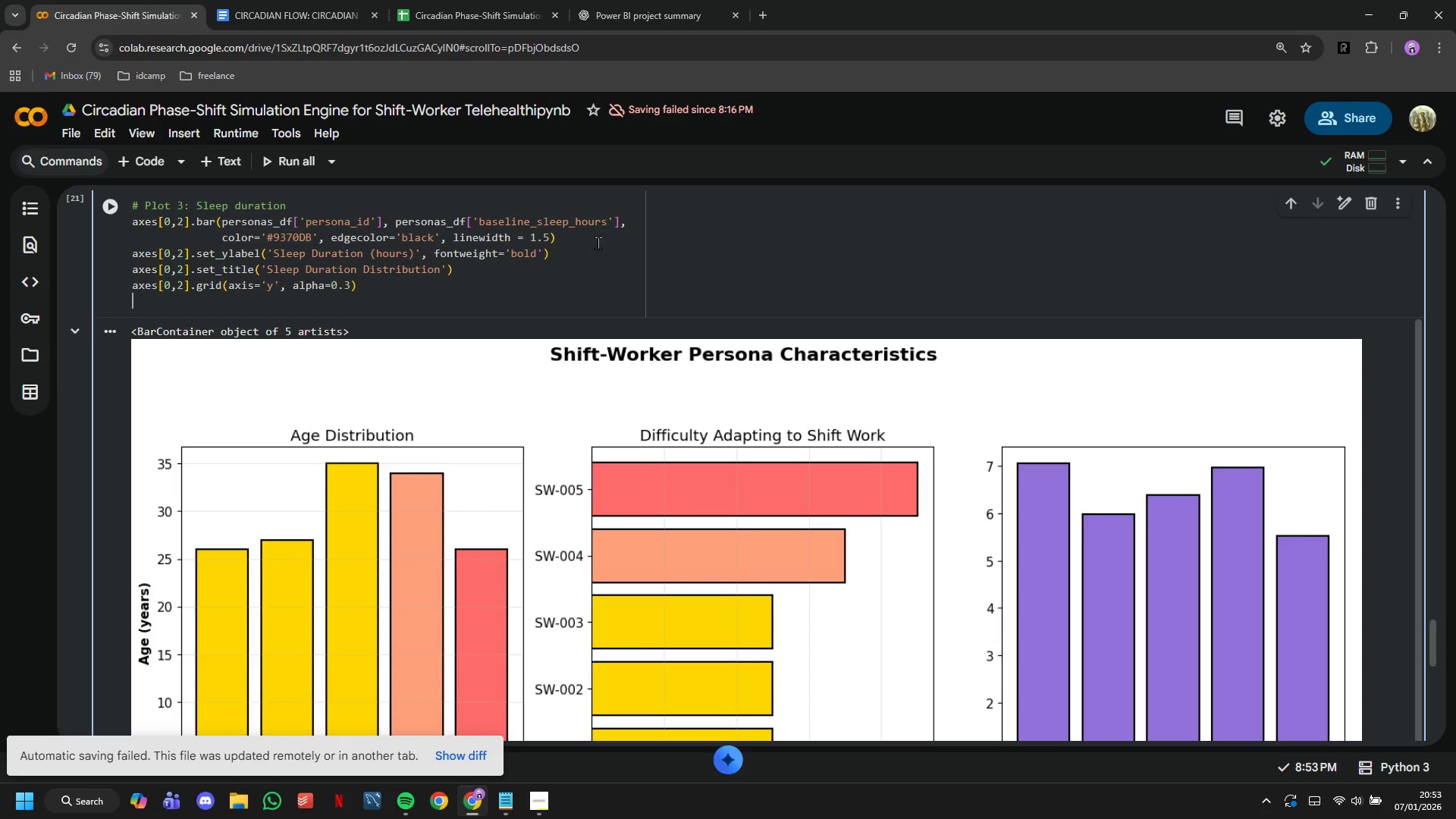 
key(Backspace)
 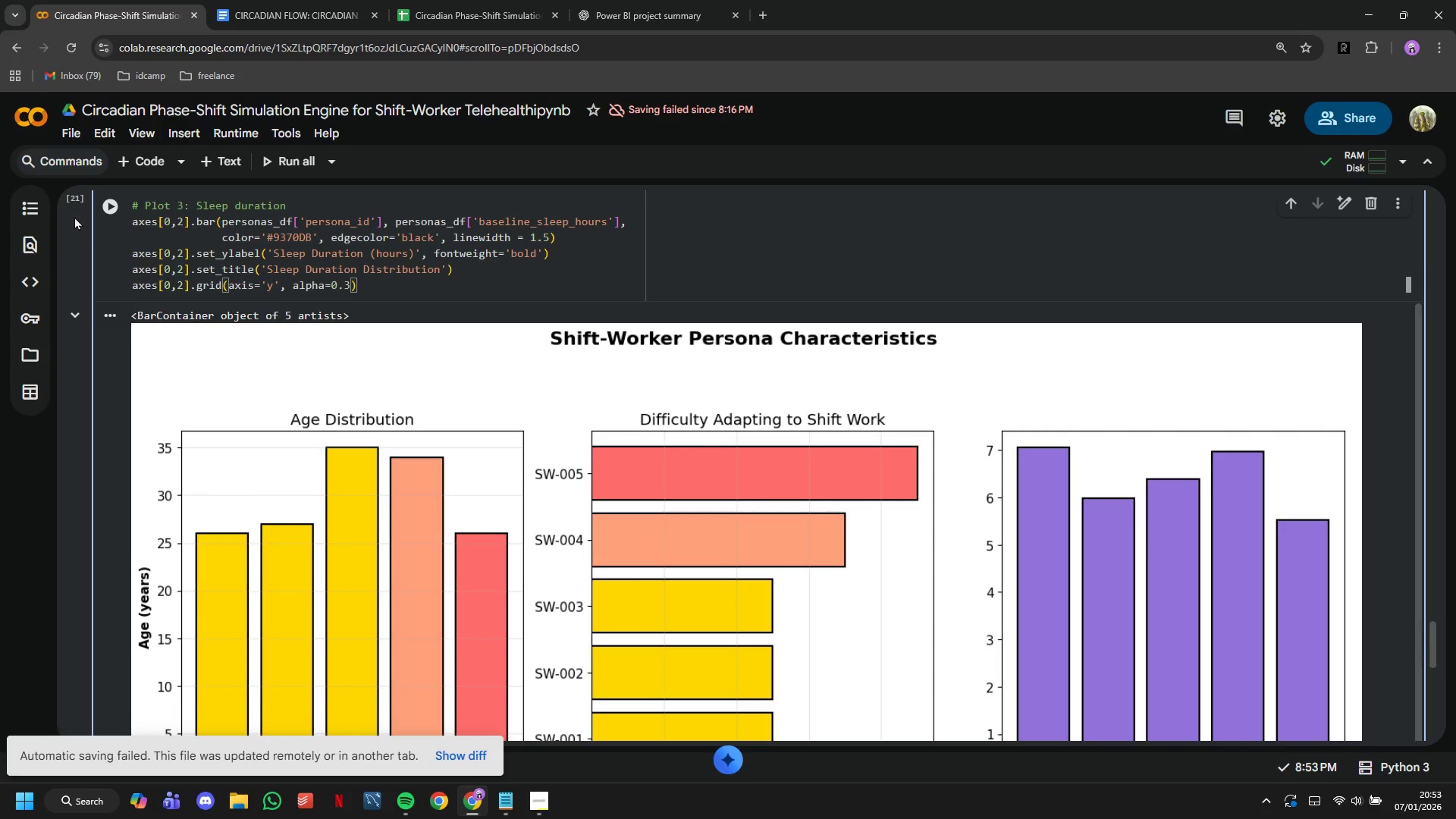 
left_click([104, 211])
 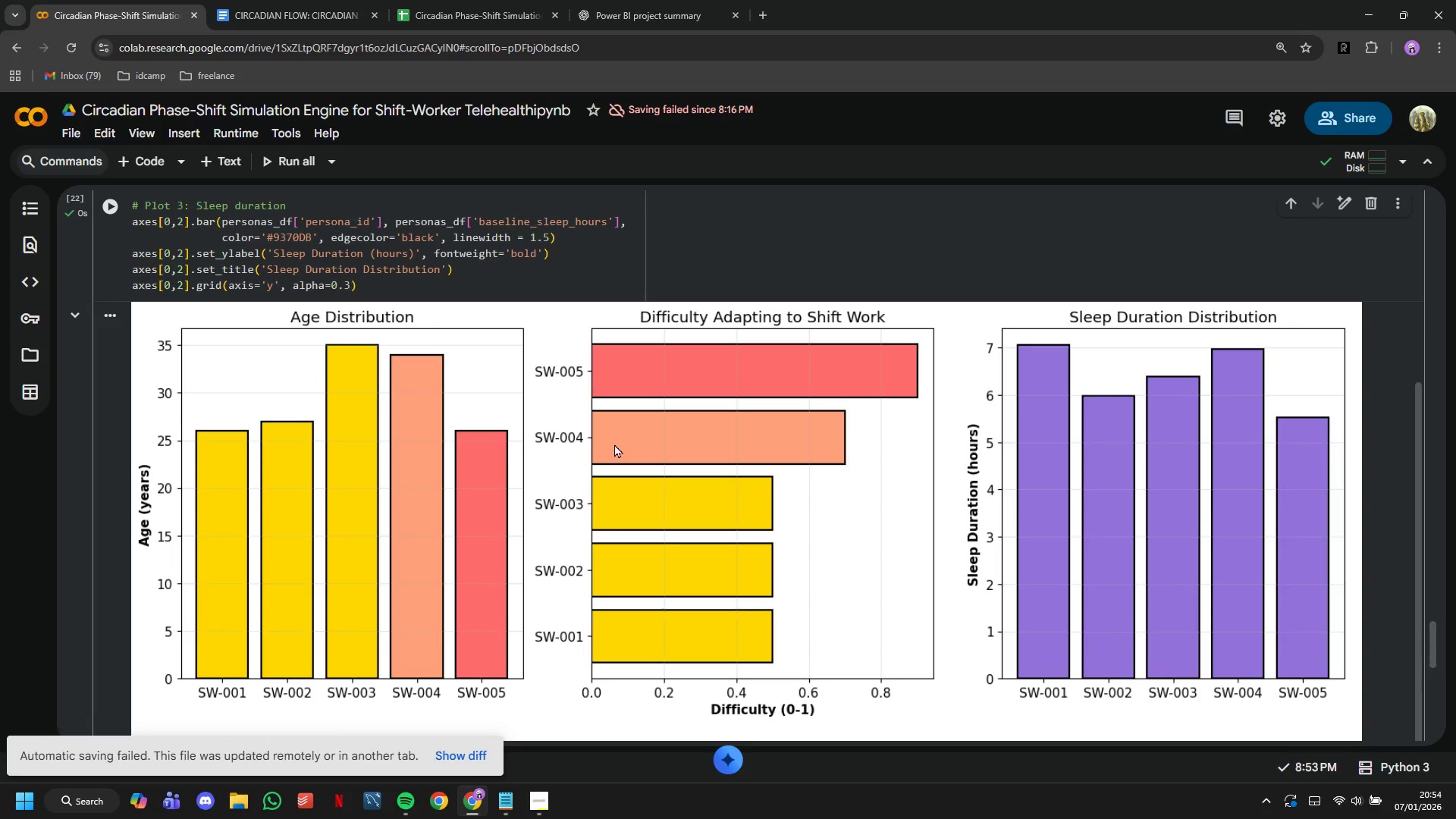 
wait(5.11)
 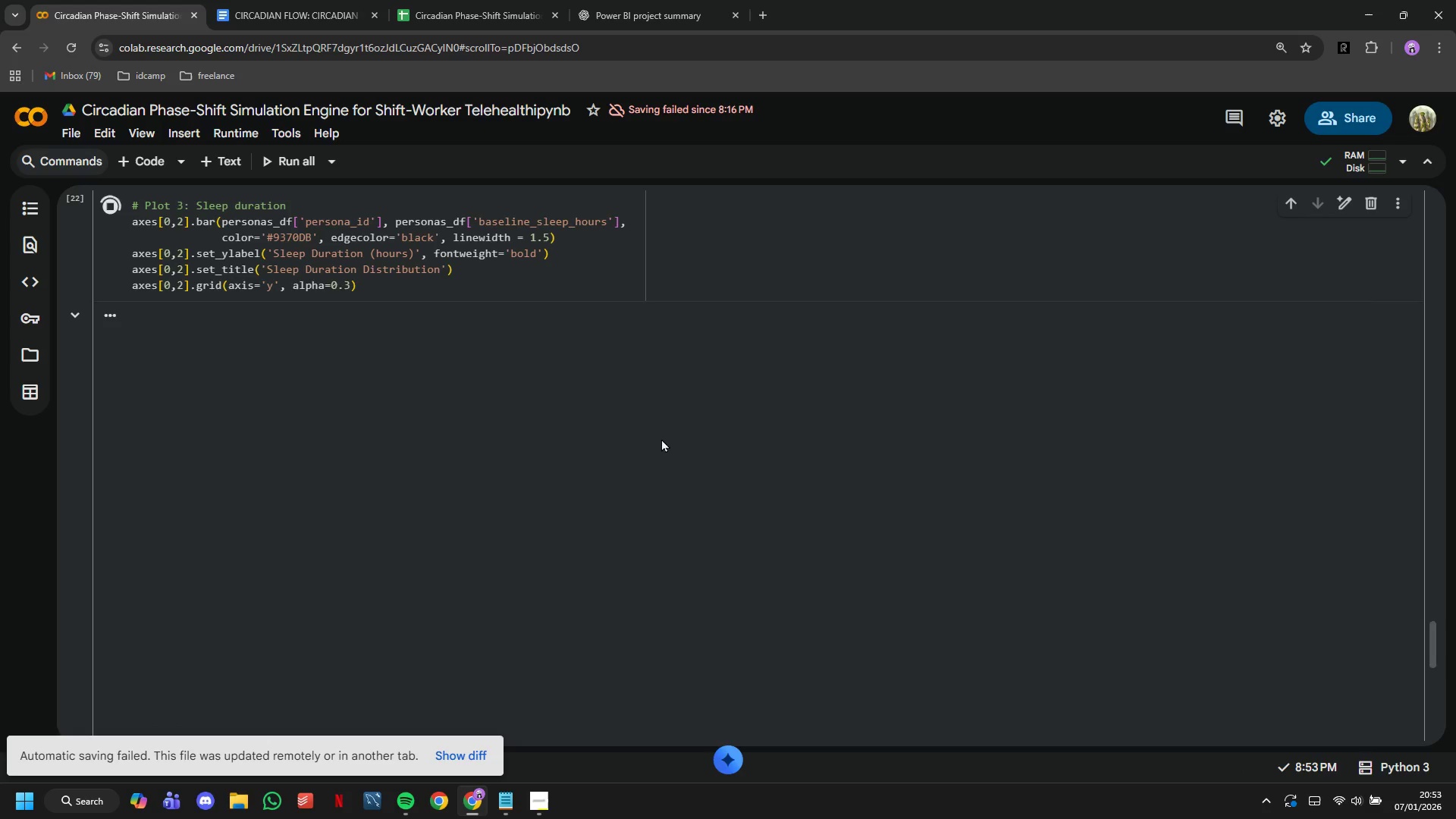 
scroll: coordinate [729, 532], scroll_direction: up, amount: 3.0
 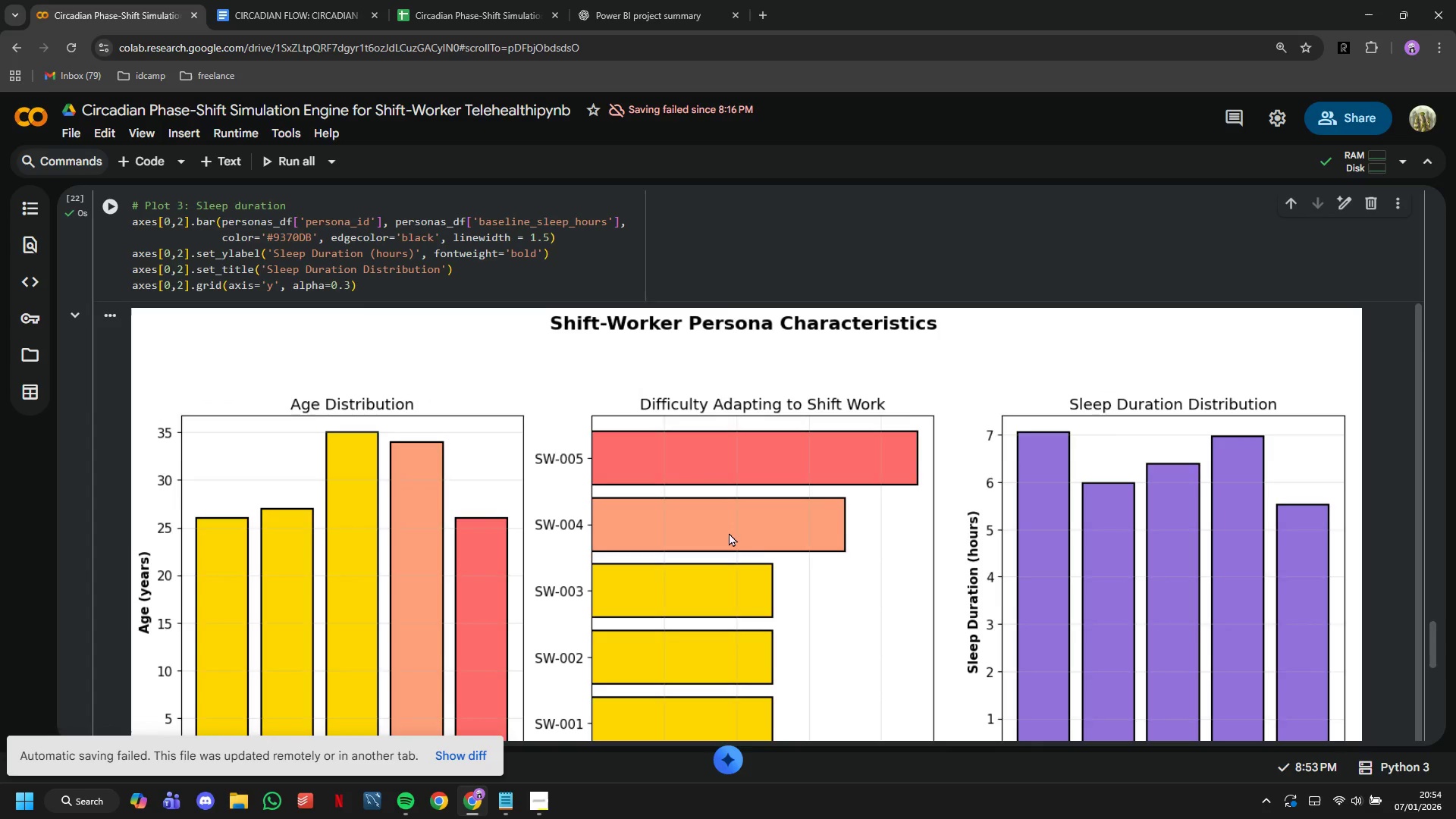 
scroll: coordinate [717, 466], scroll_direction: down, amount: 14.0
 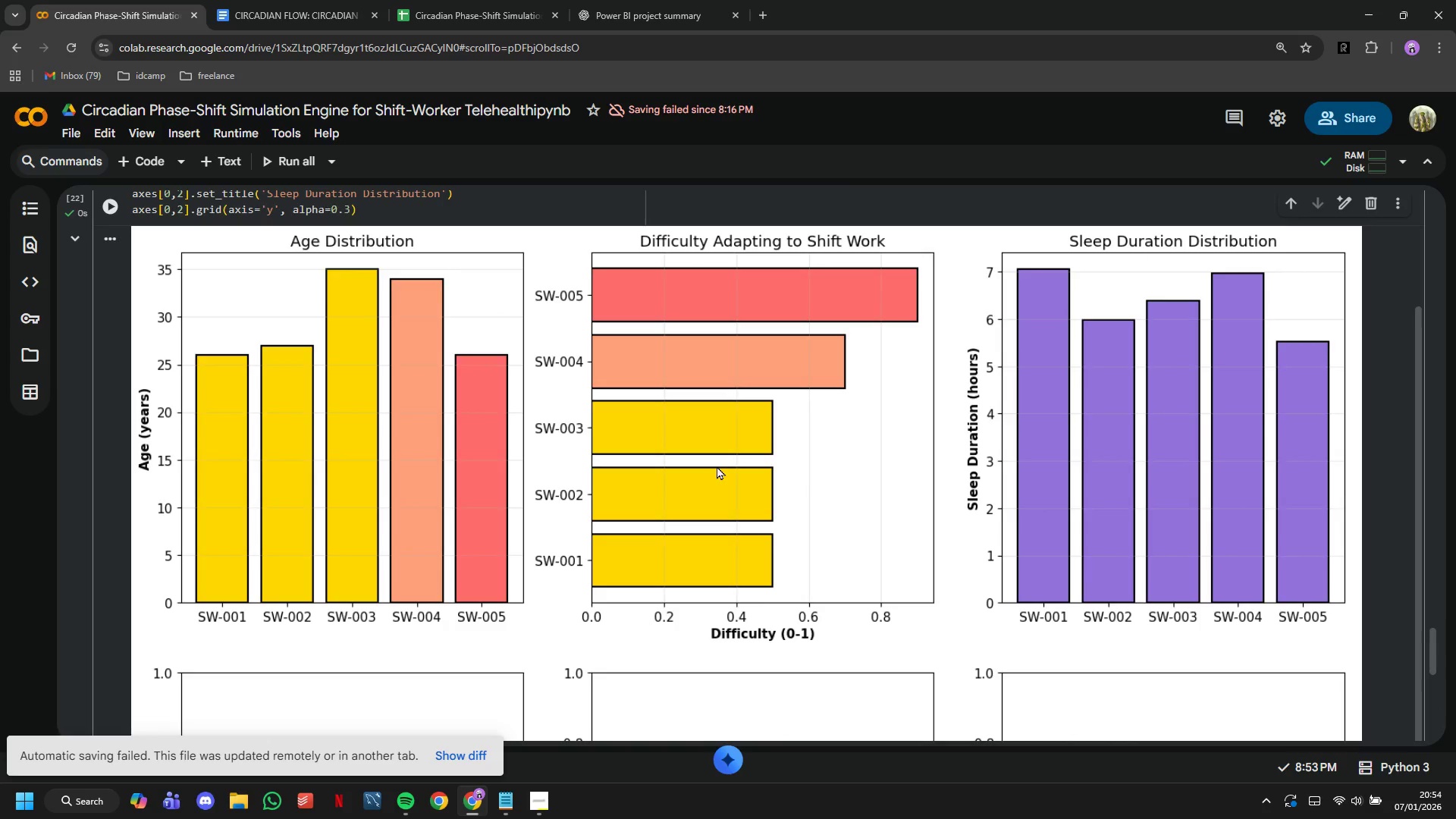 
scroll: coordinate [717, 466], scroll_direction: up, amount: 11.0
 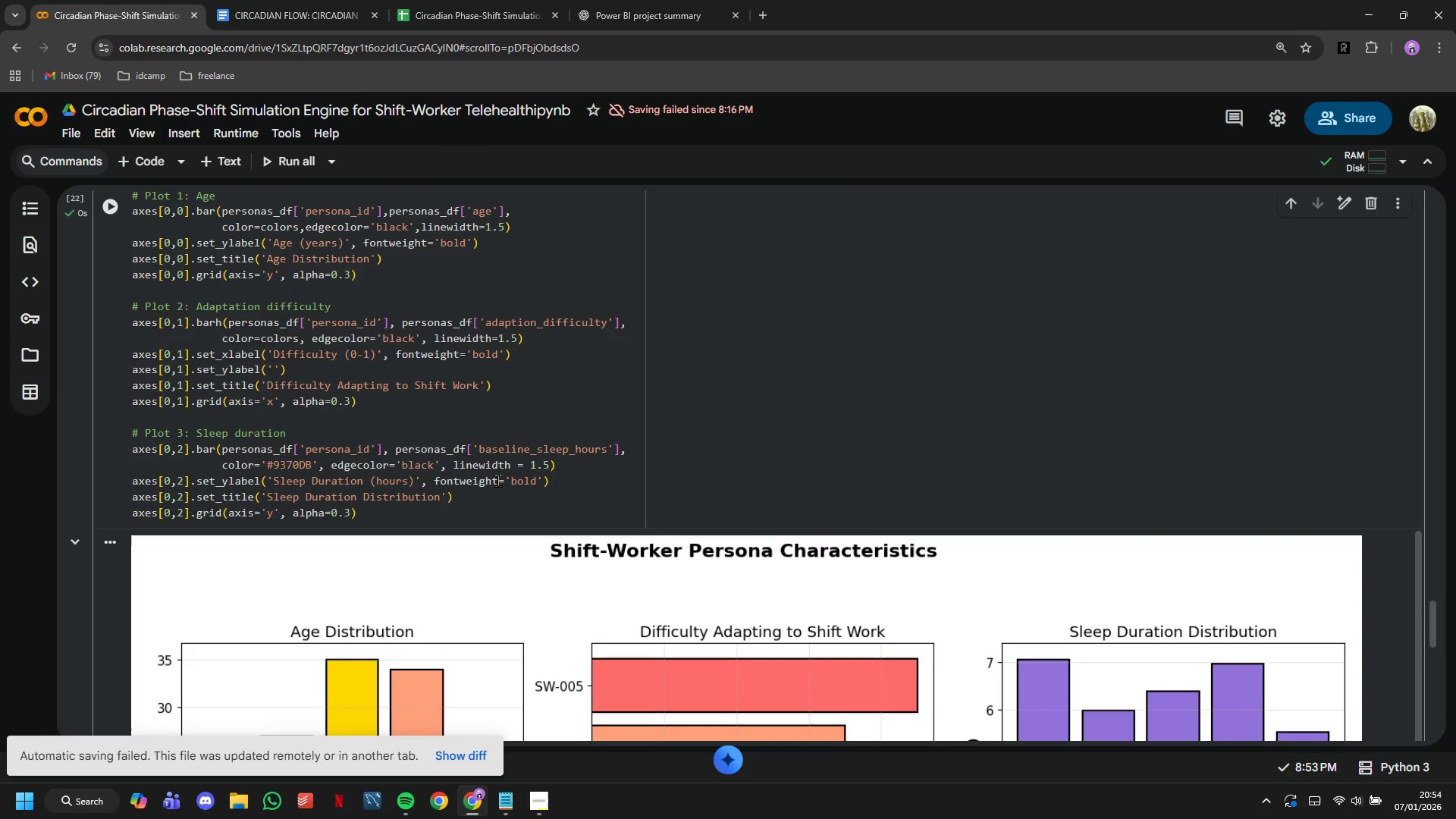 
left_click([469, 511])
 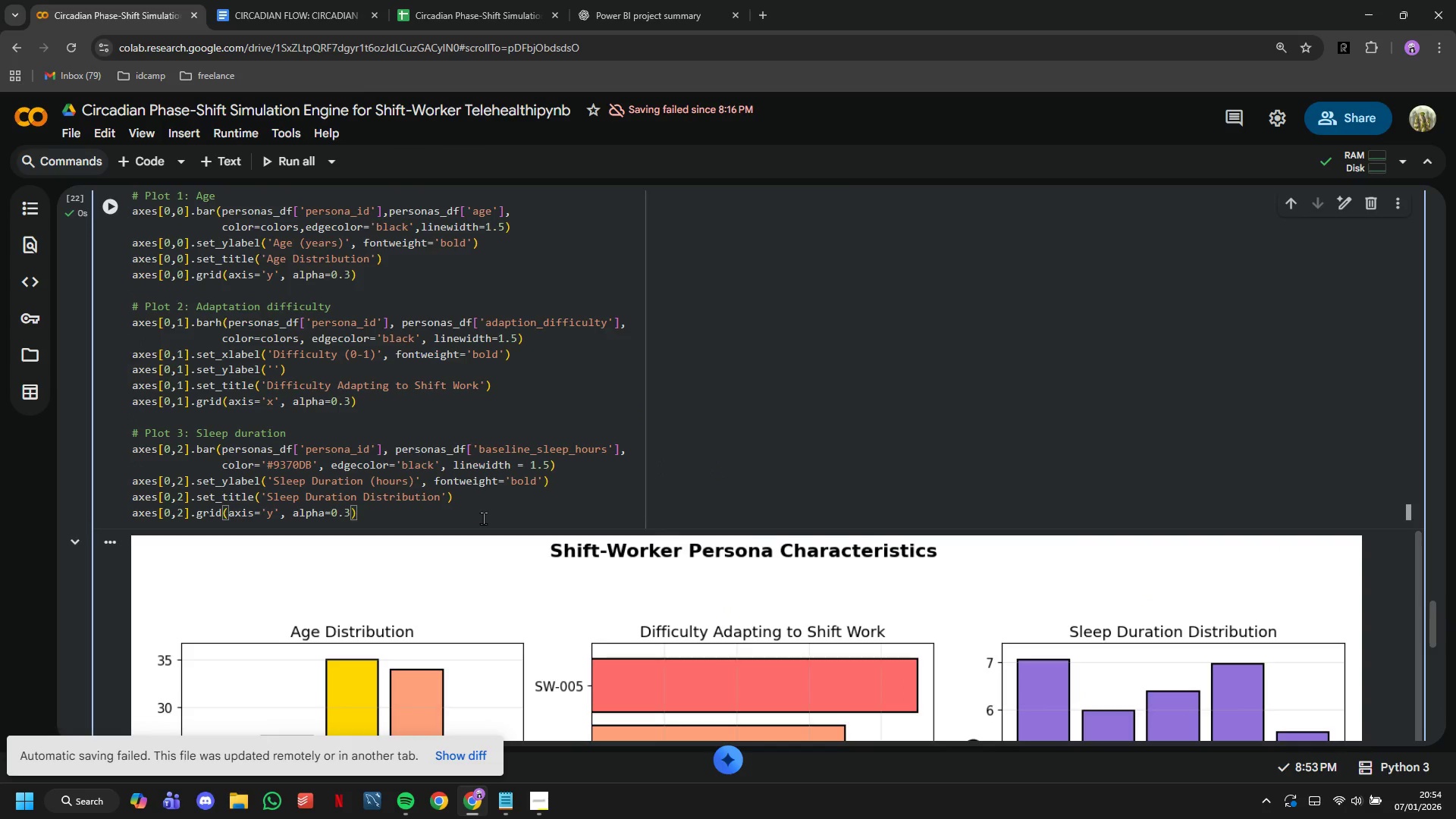 
key(Enter)
 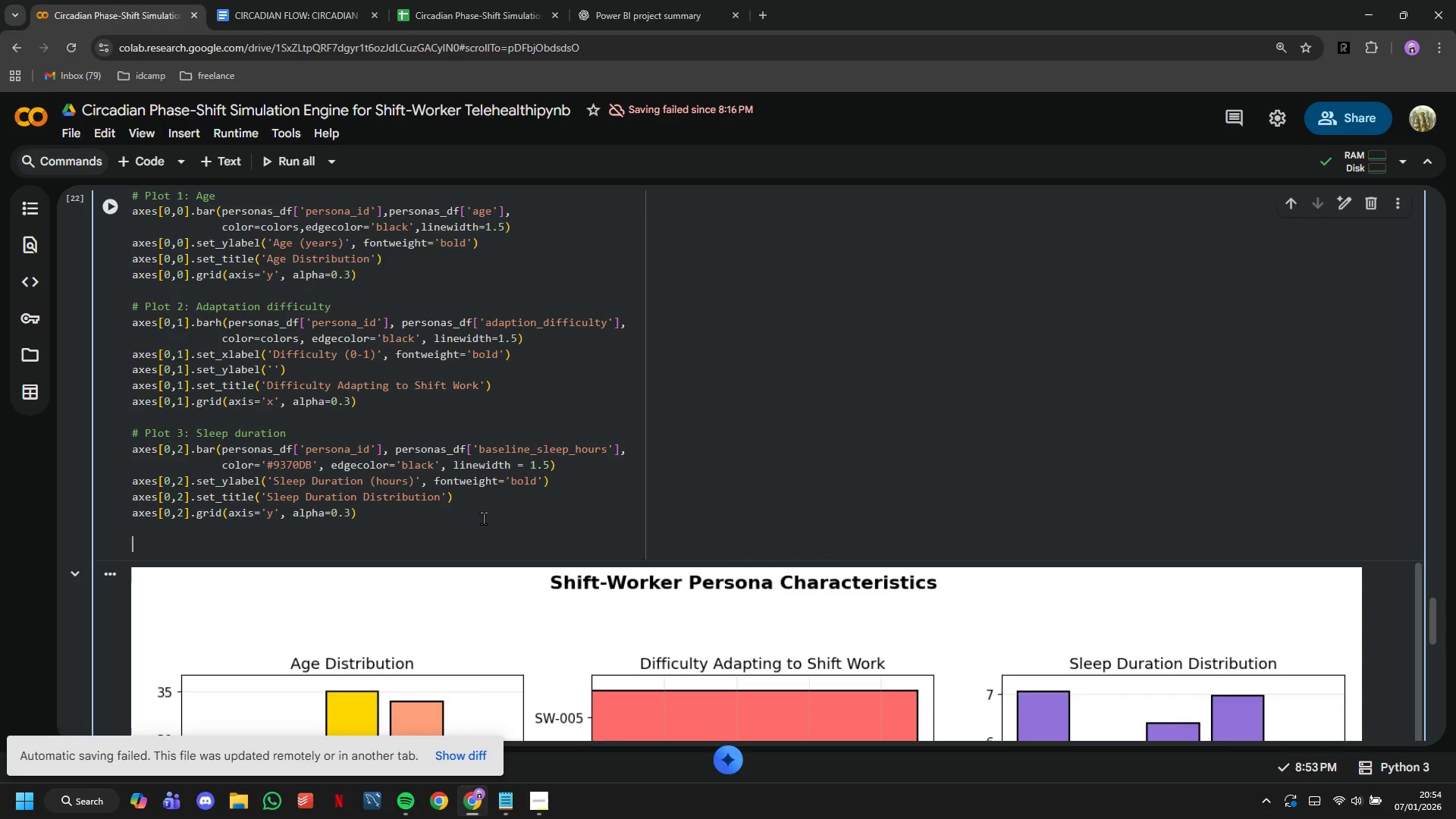 
key(Enter)
 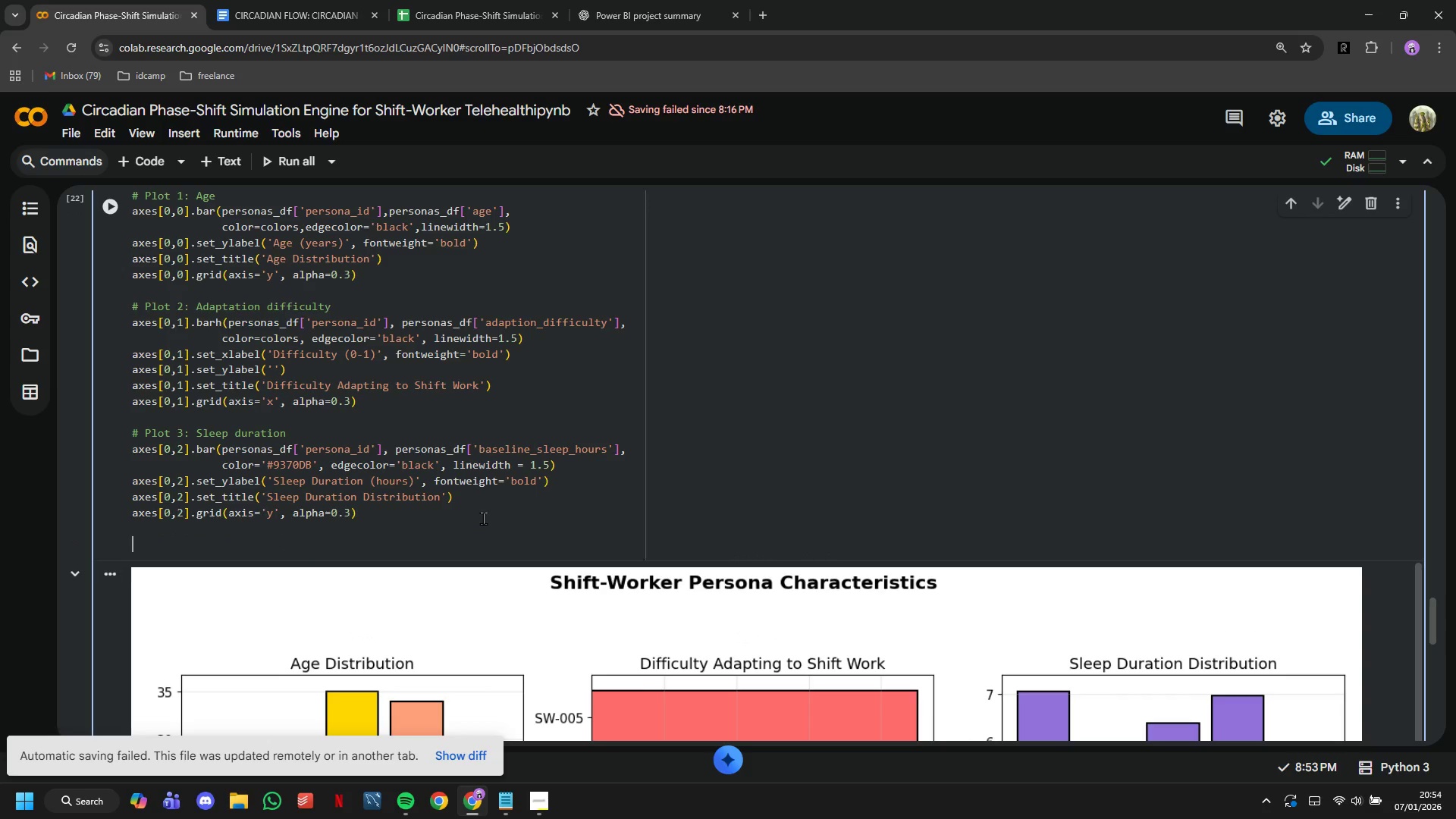 
type(# Plot 4: Circadian phase offset)
 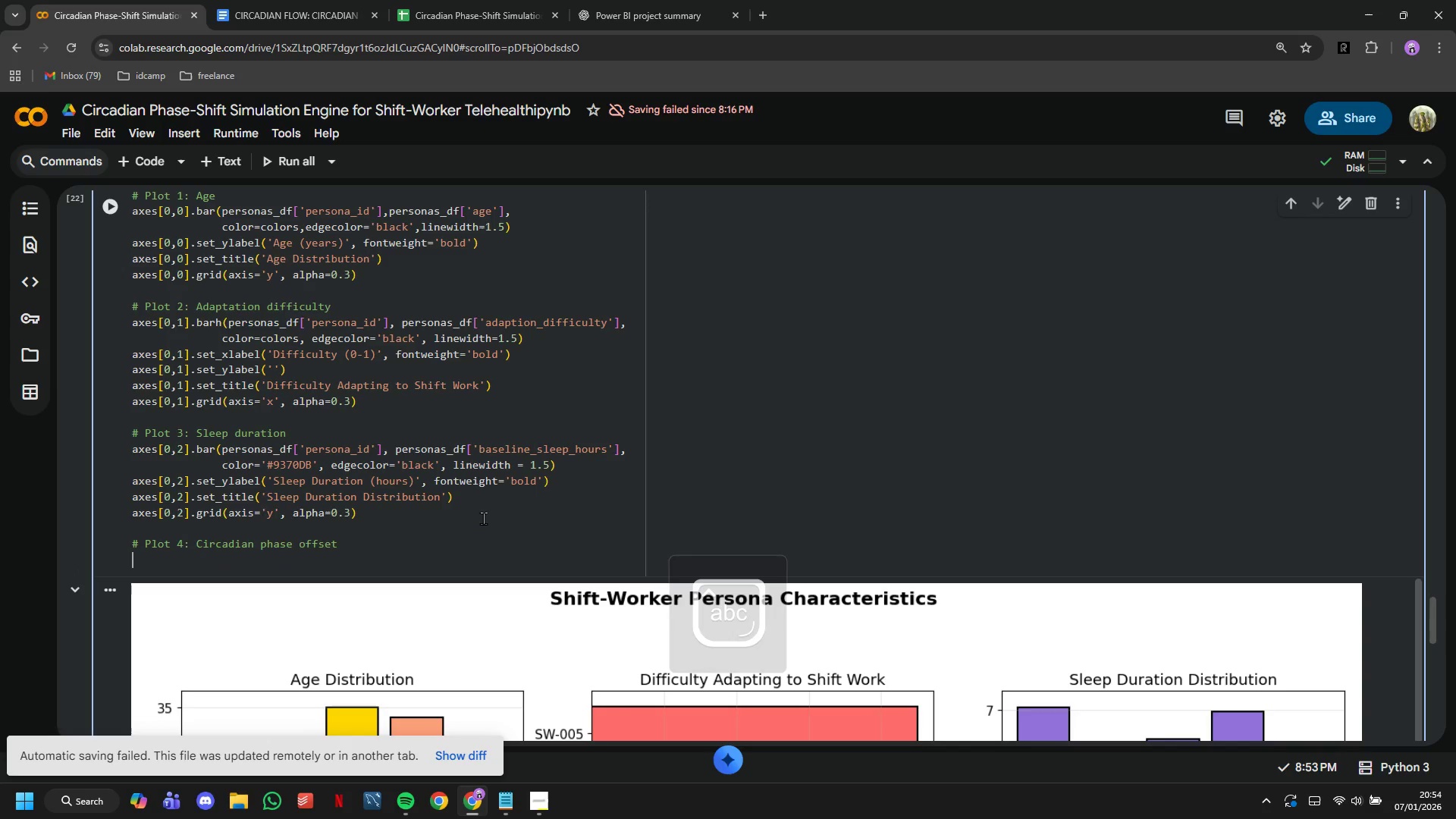 
 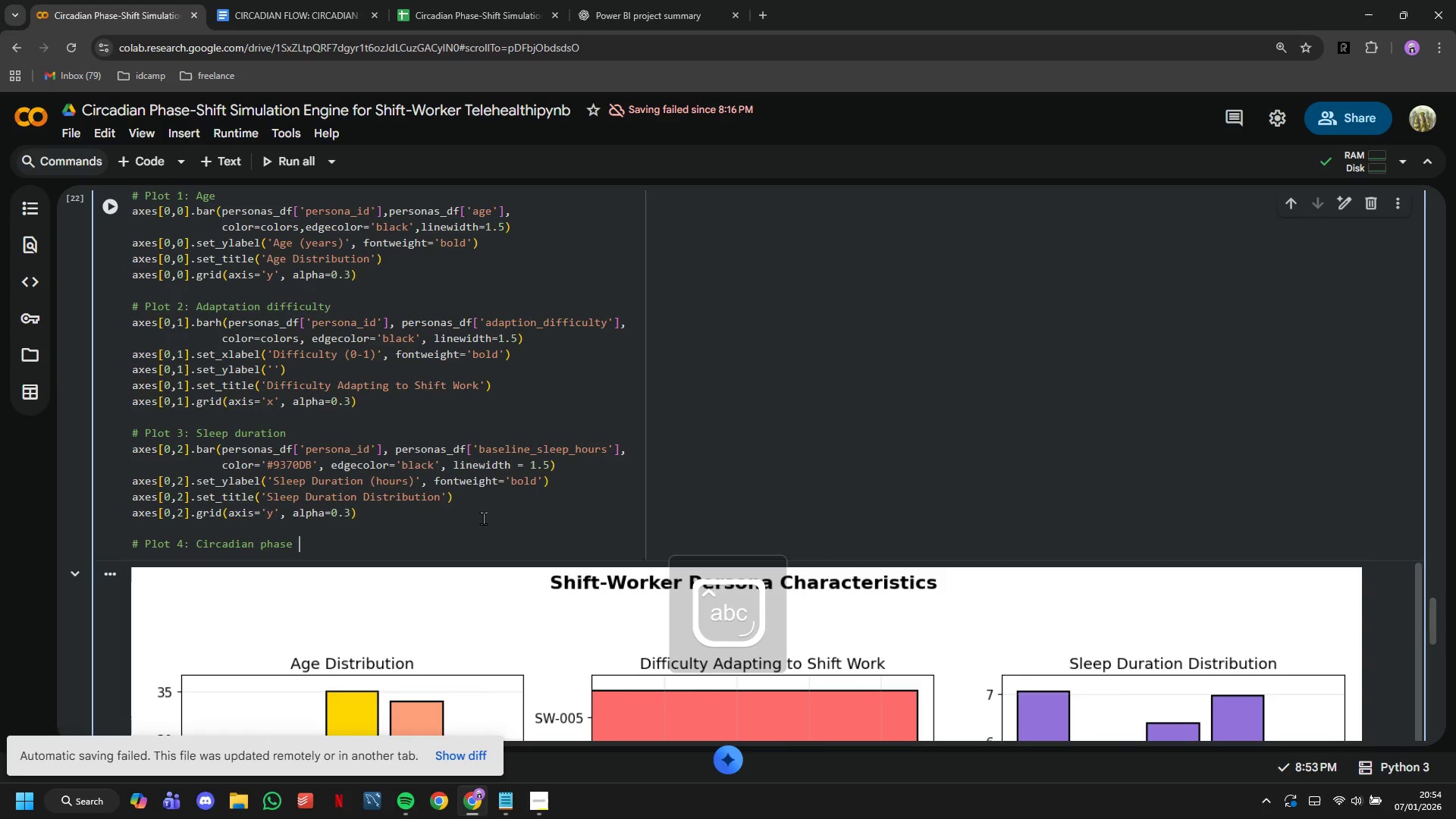 
key(Enter)
 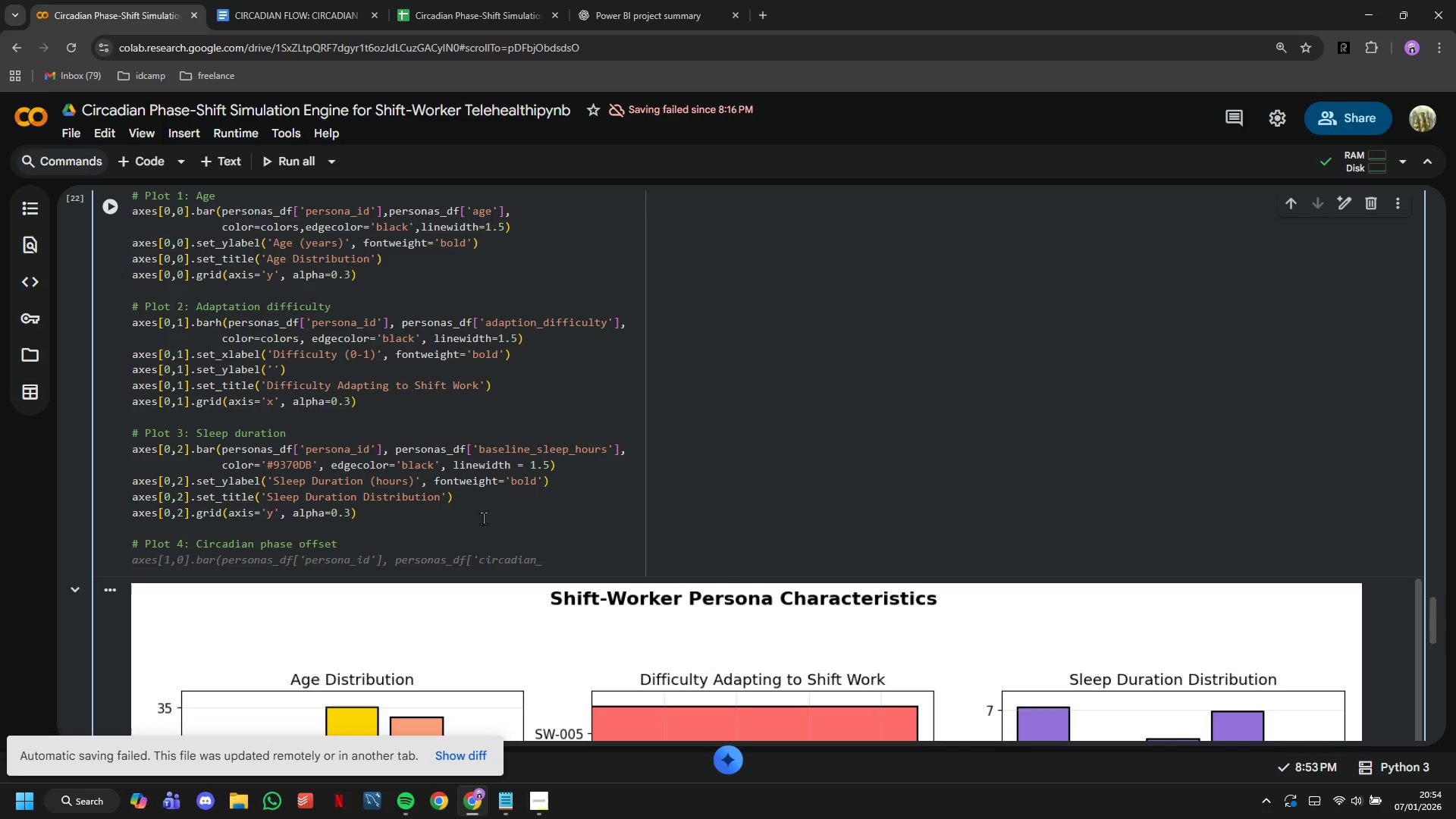 
key(Tab)
type(phase_offs)
key(Tab)
 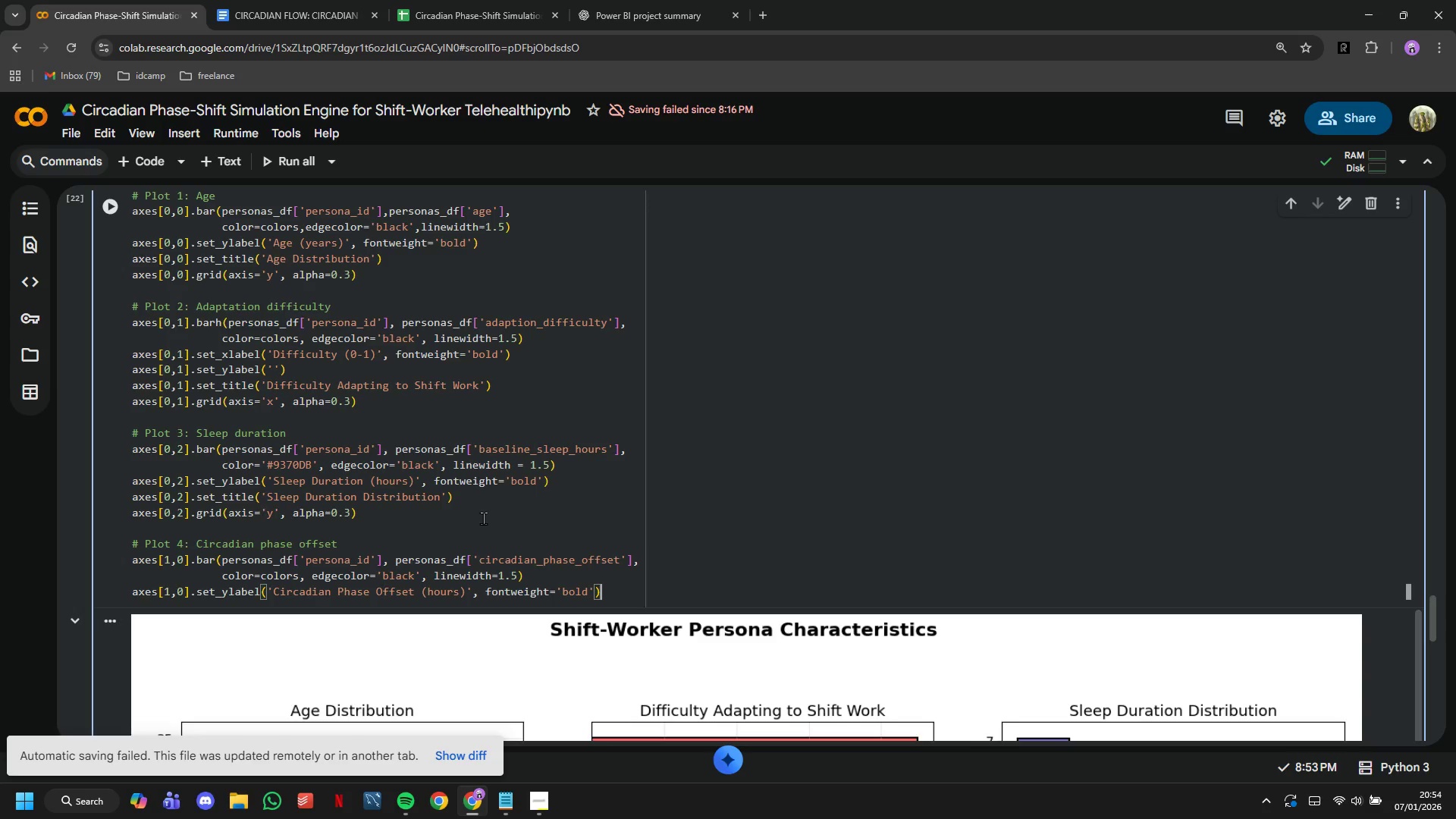 
key(Enter)
 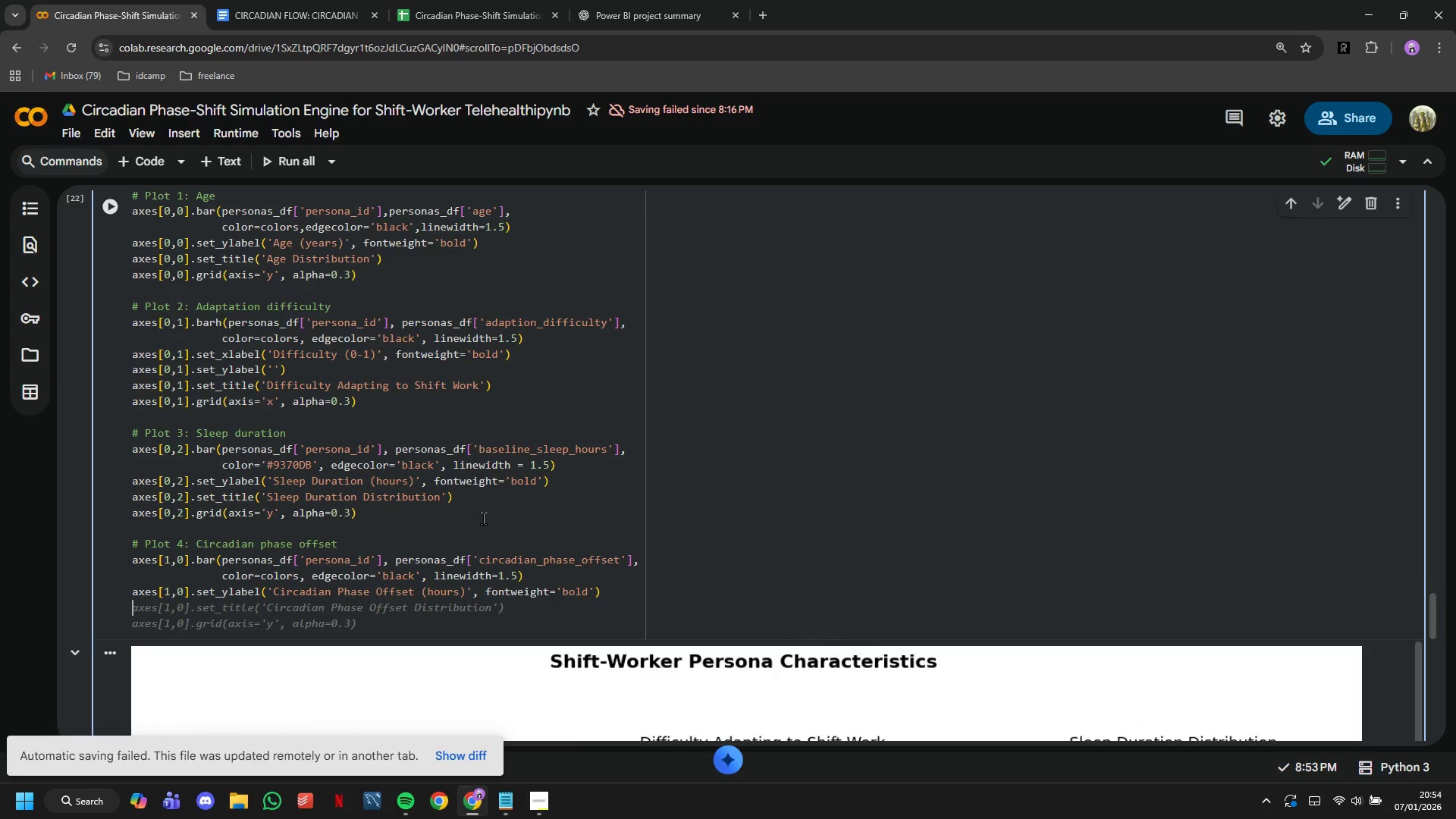 
key(Tab)
 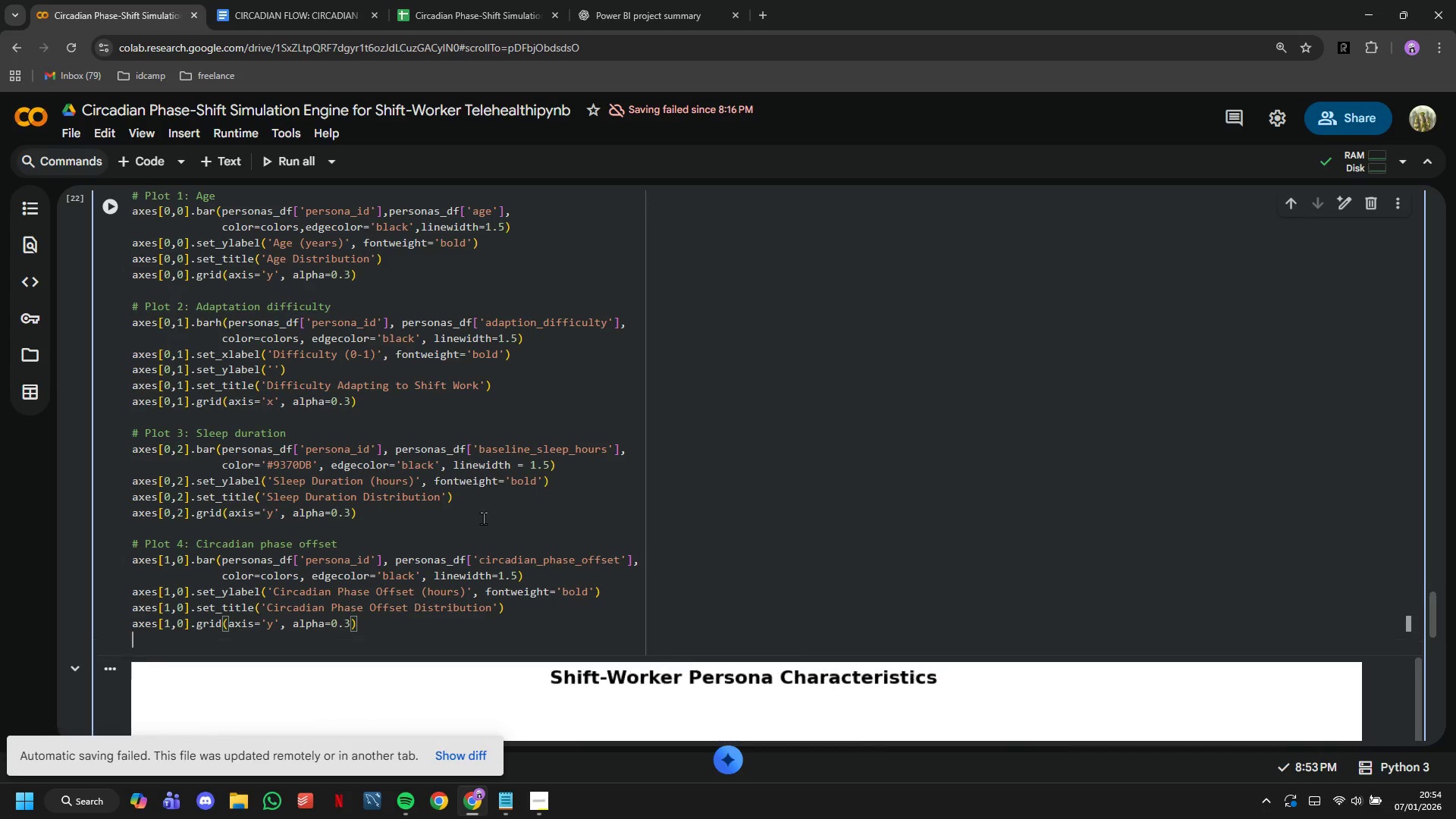 
key(Enter)
 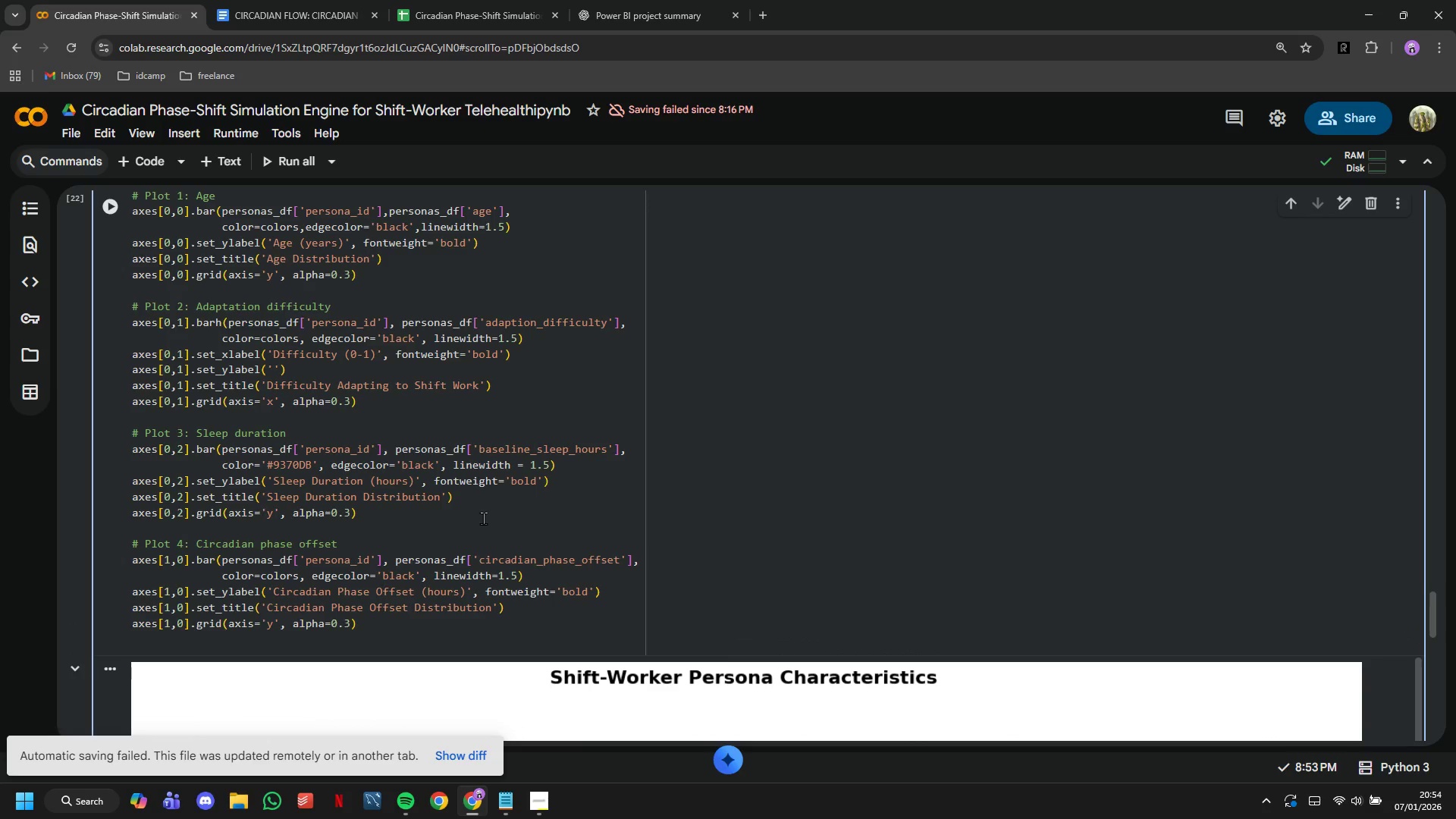 
key(Backspace)
 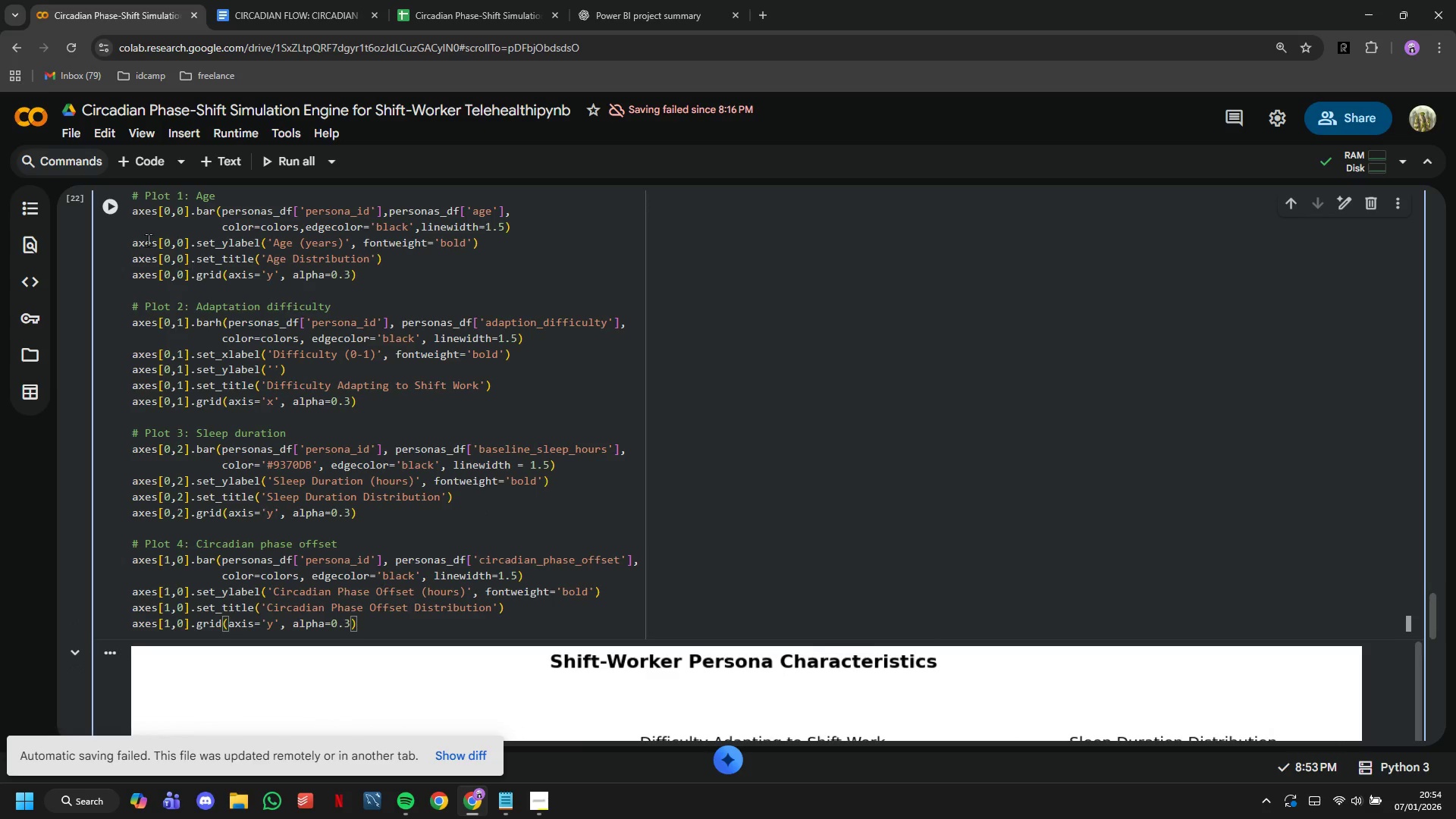 
left_click([120, 213])
 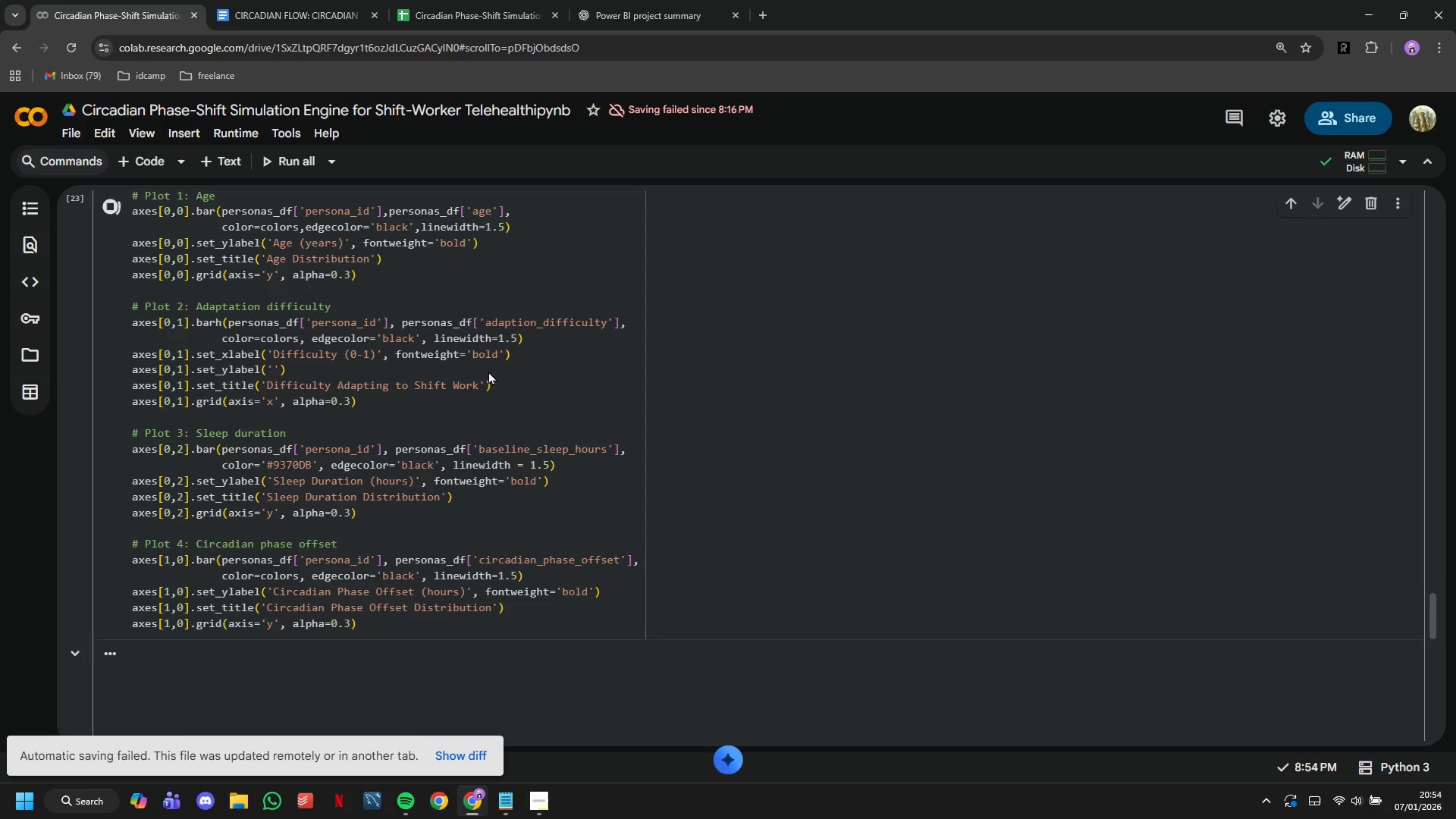 
scroll: coordinate [488, 371], scroll_direction: down, amount: 11.0
 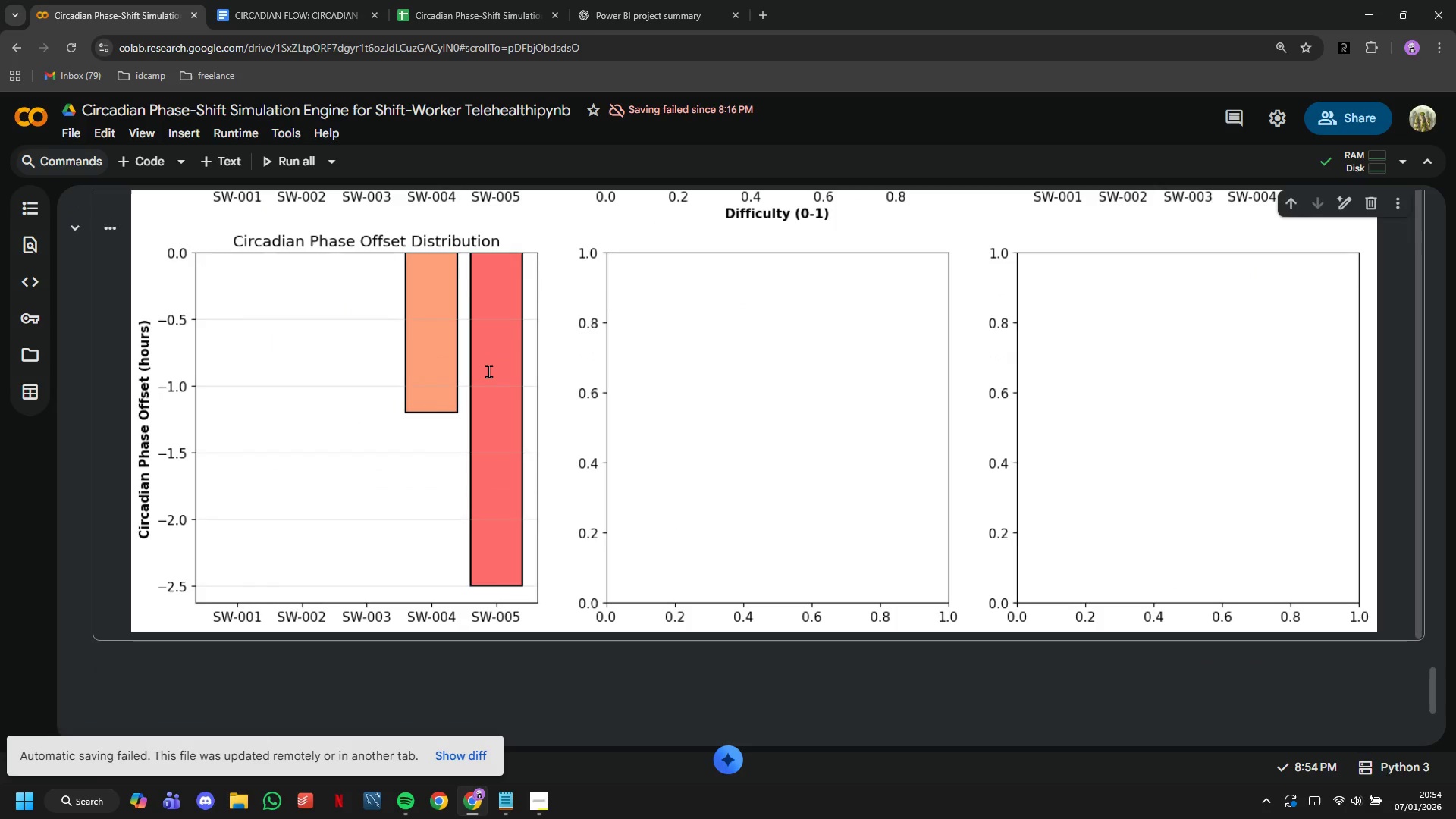 
scroll: coordinate [478, 375], scroll_direction: up, amount: 22.0
 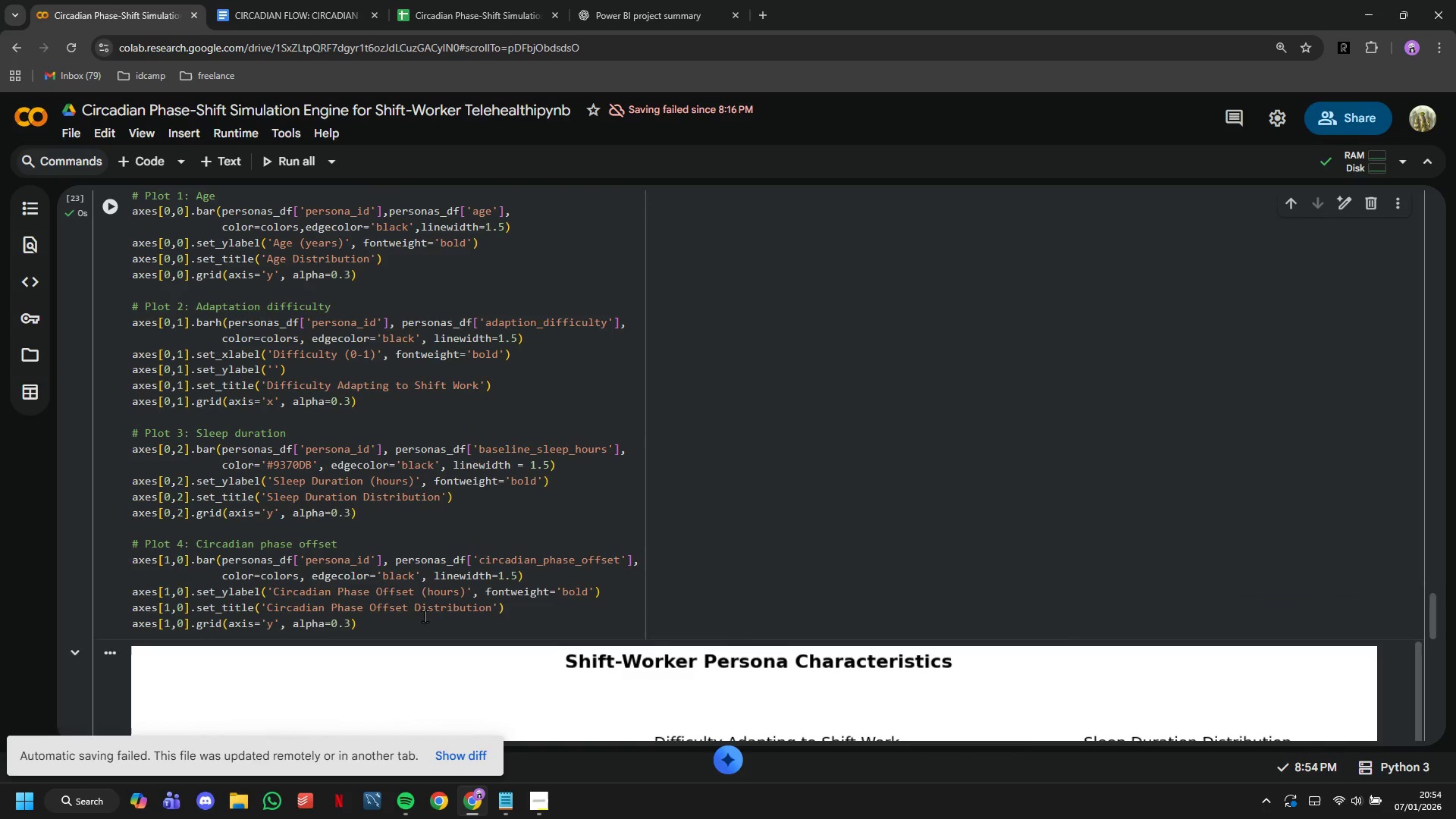 
left_click_drag(start_coordinate=[422, 620], to_coordinate=[128, 590])
 